 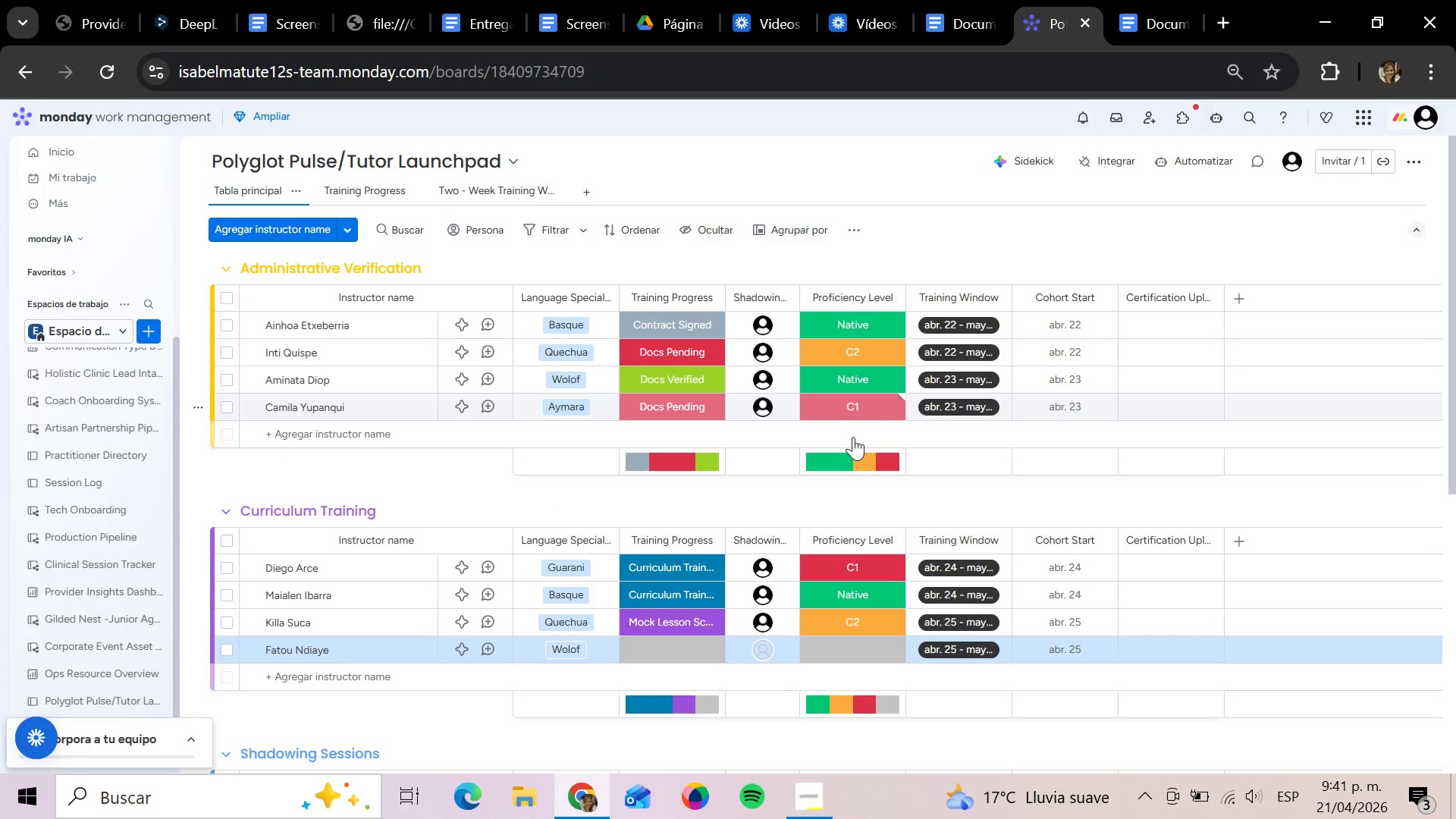 
left_click([846, 657])
 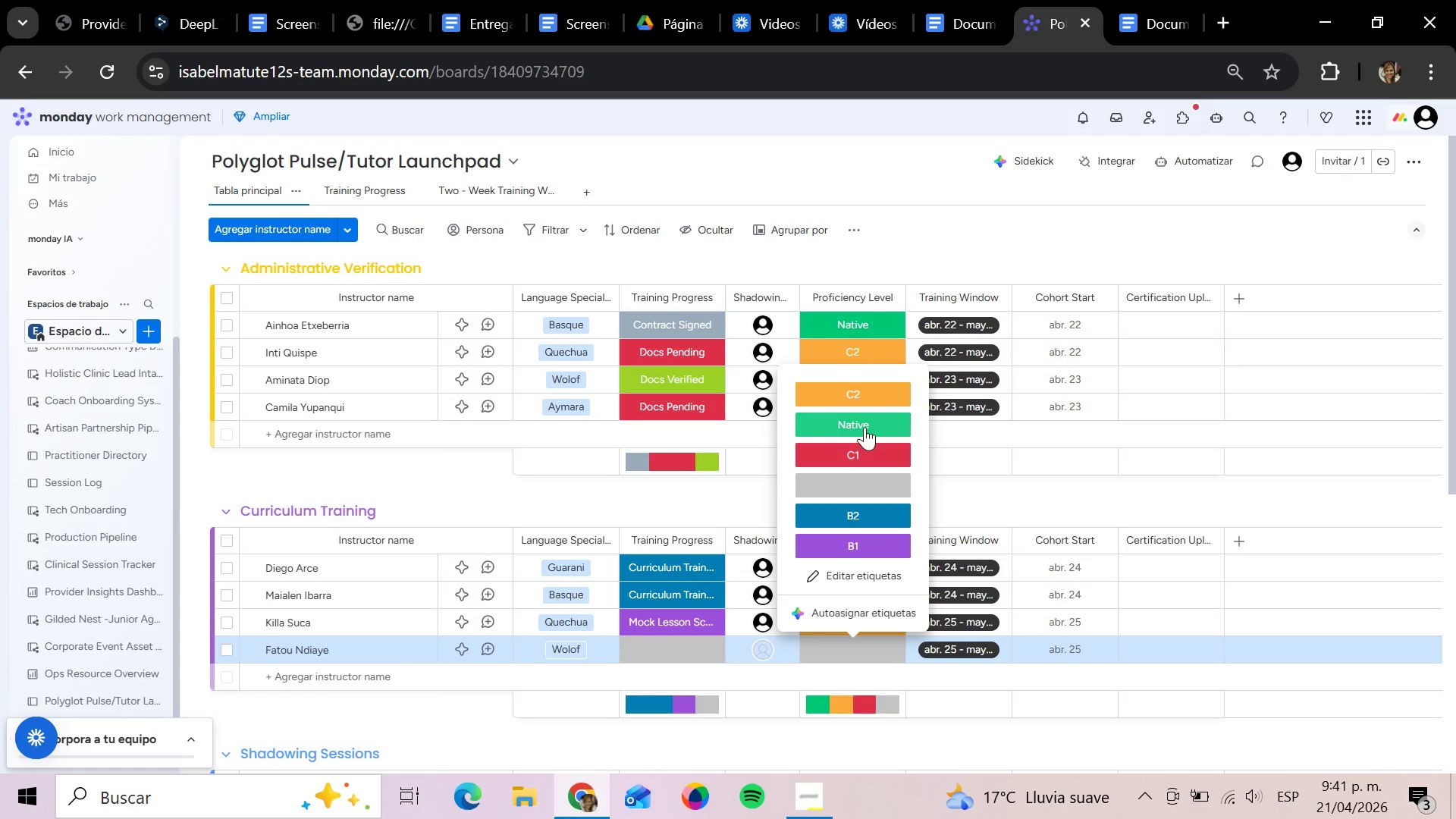 
left_click([864, 427])
 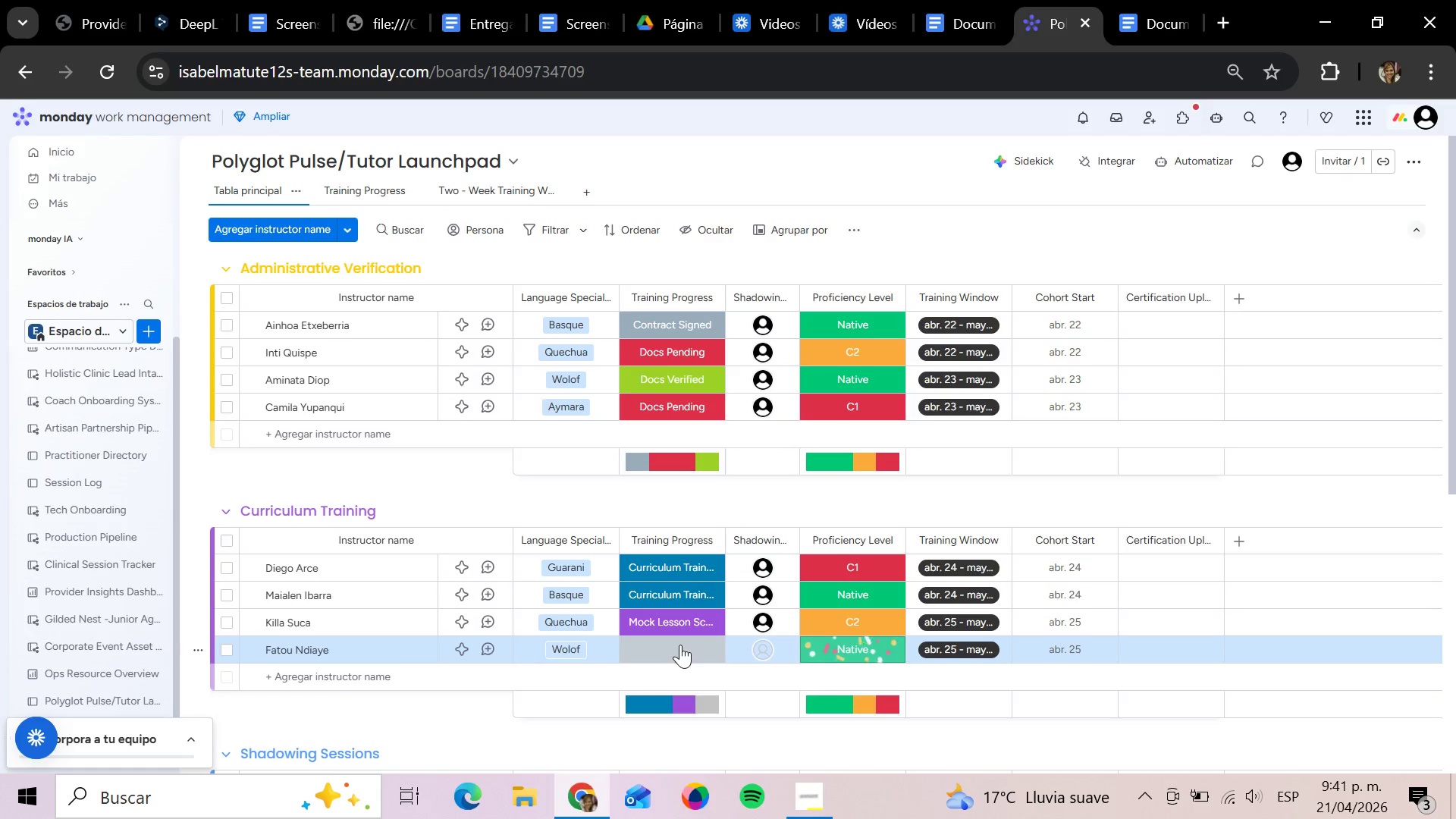 
left_click([680, 645])
 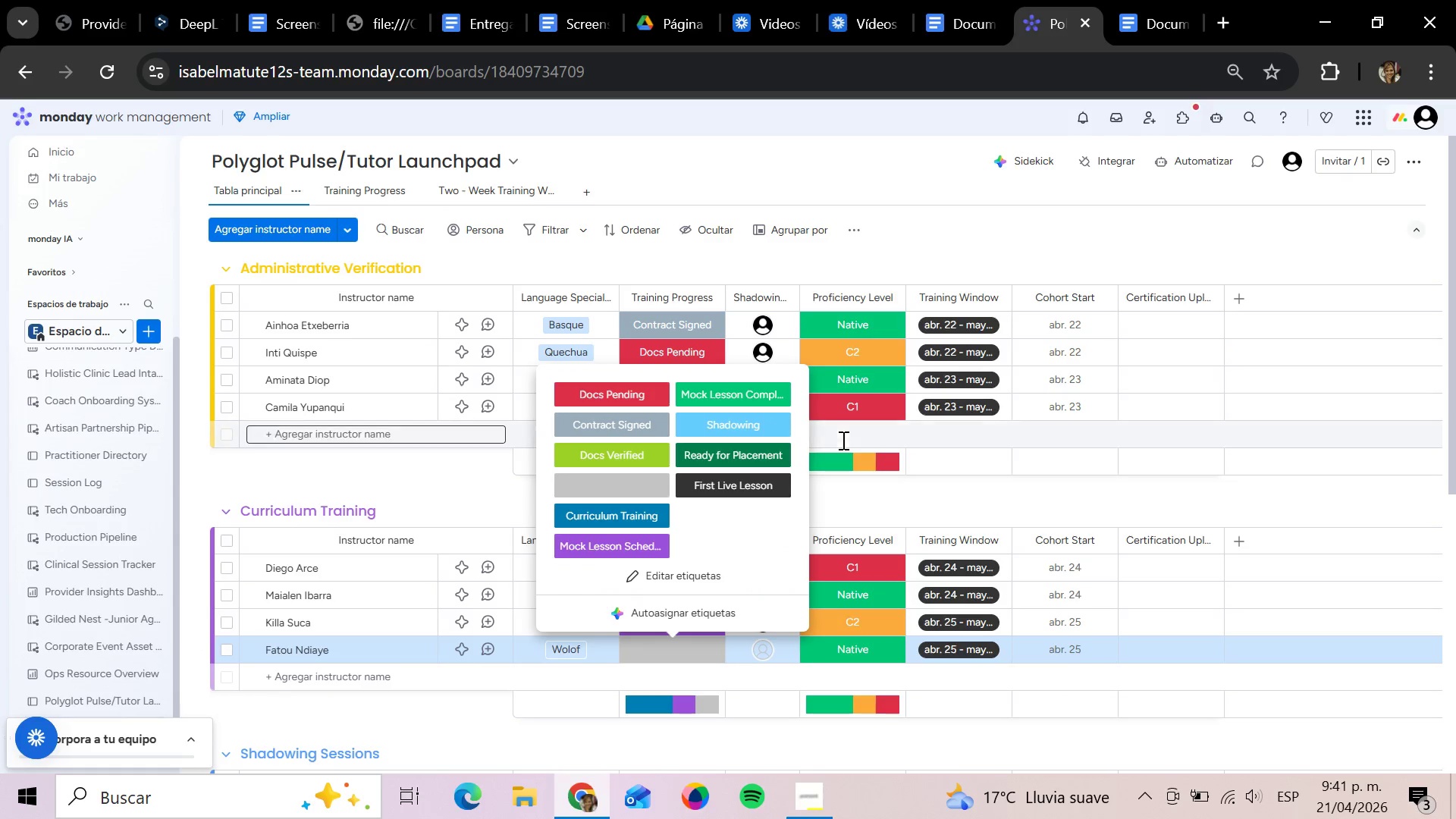 
left_click([642, 519])
 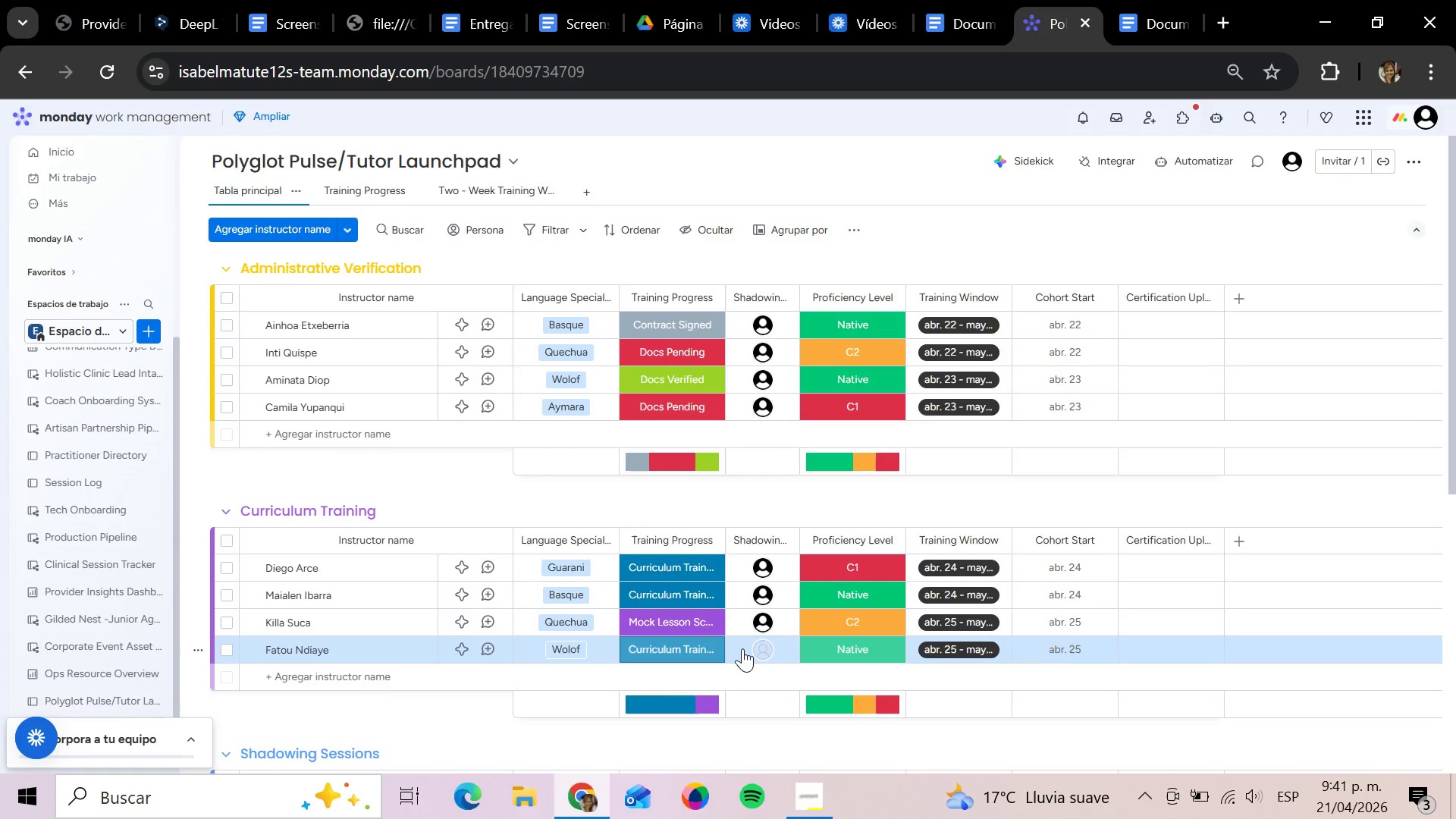 
mouse_move([756, 644])
 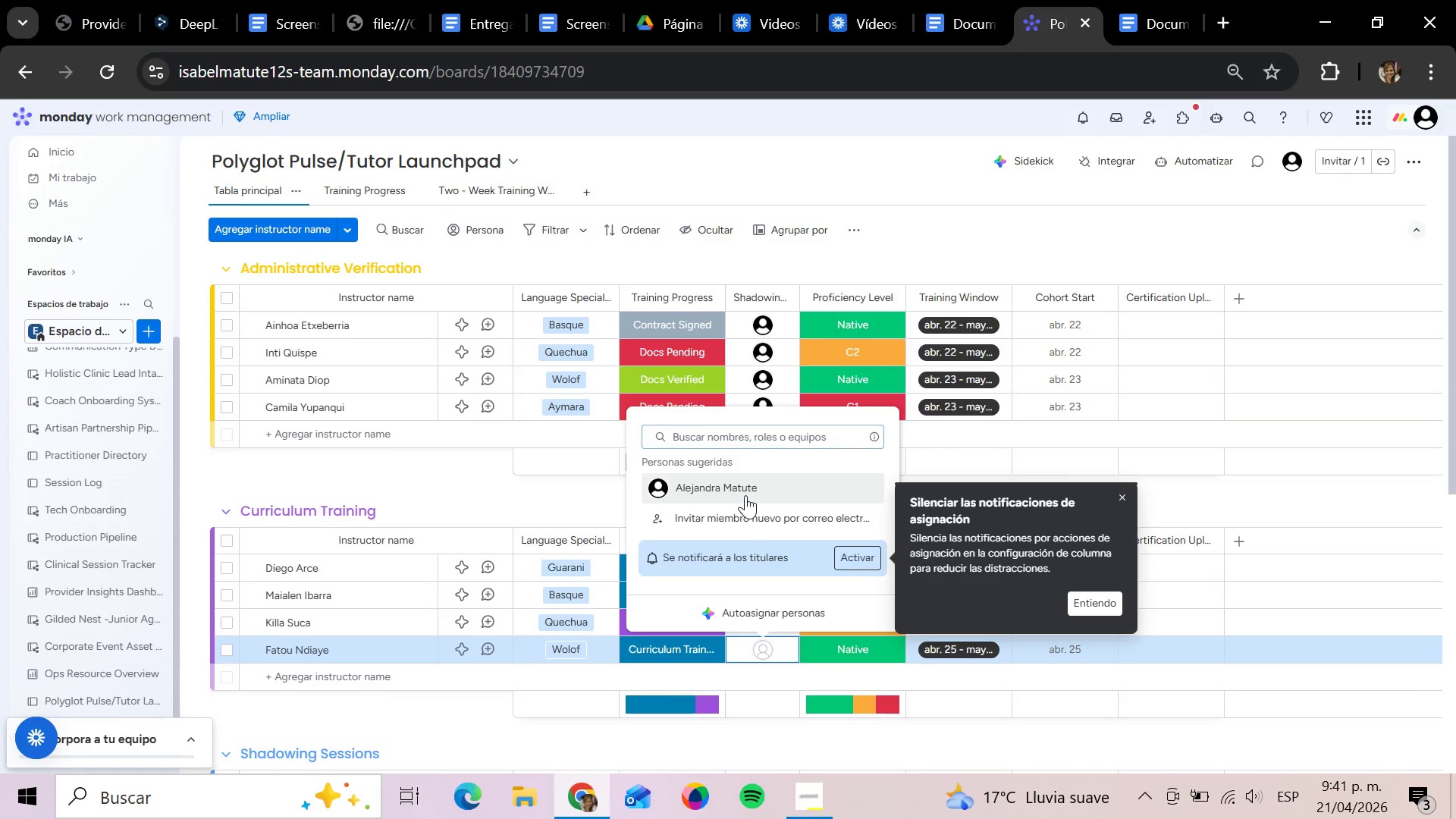 
left_click([745, 495])
 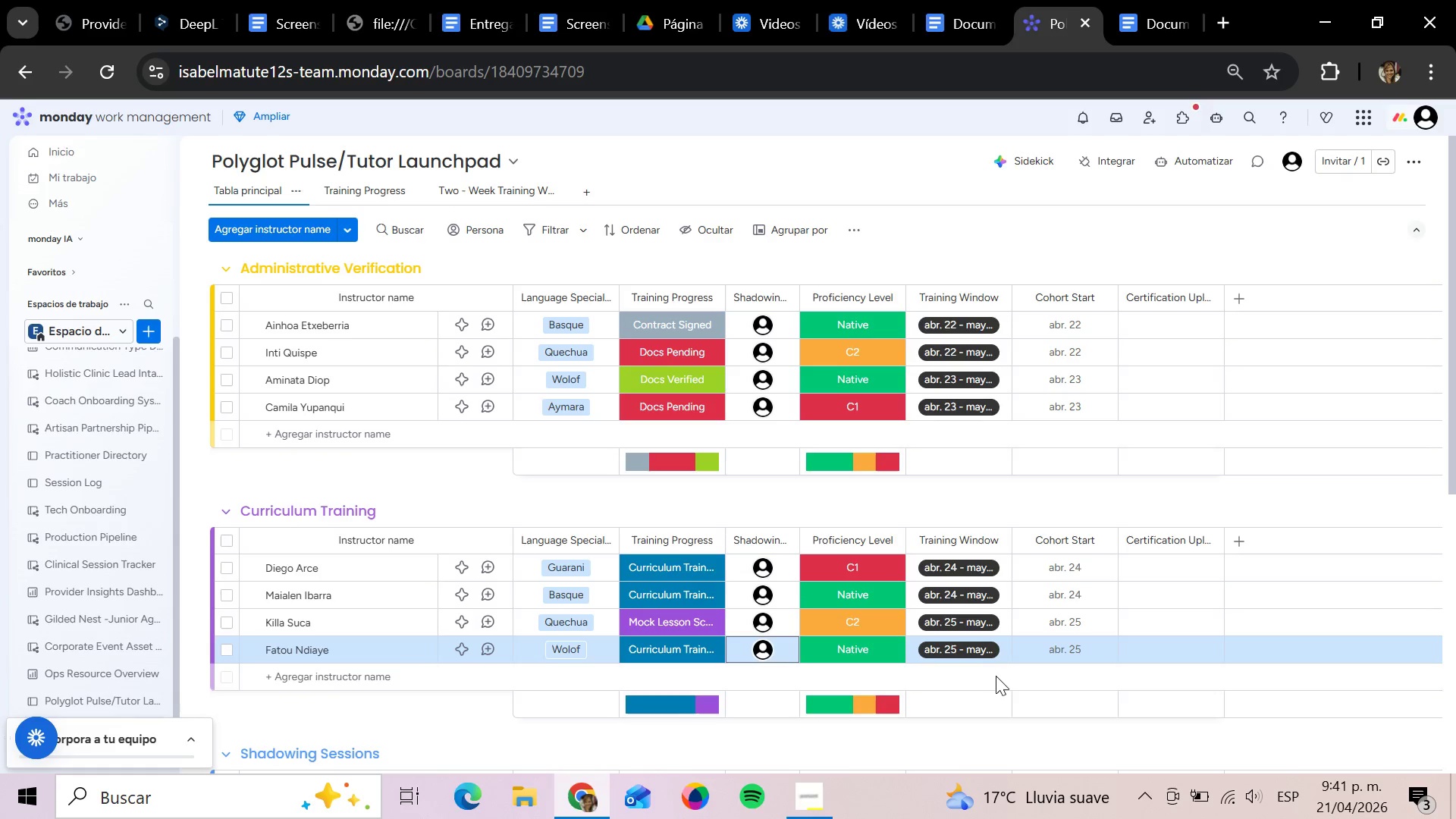 
scroll: coordinate [658, 590], scroll_direction: down, amount: 3.0
 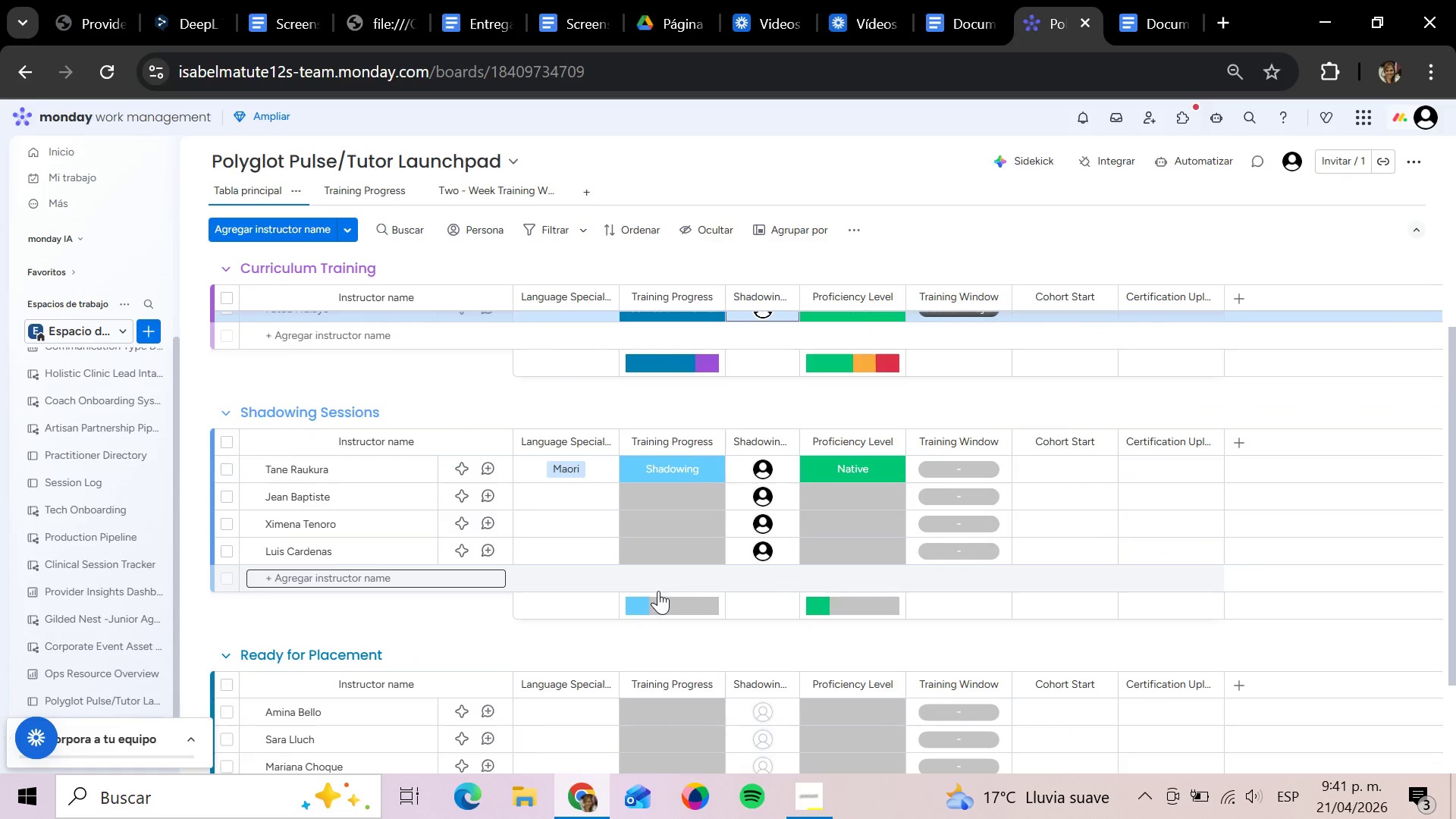 
scroll: coordinate [658, 591], scroll_direction: up, amount: 2.0
 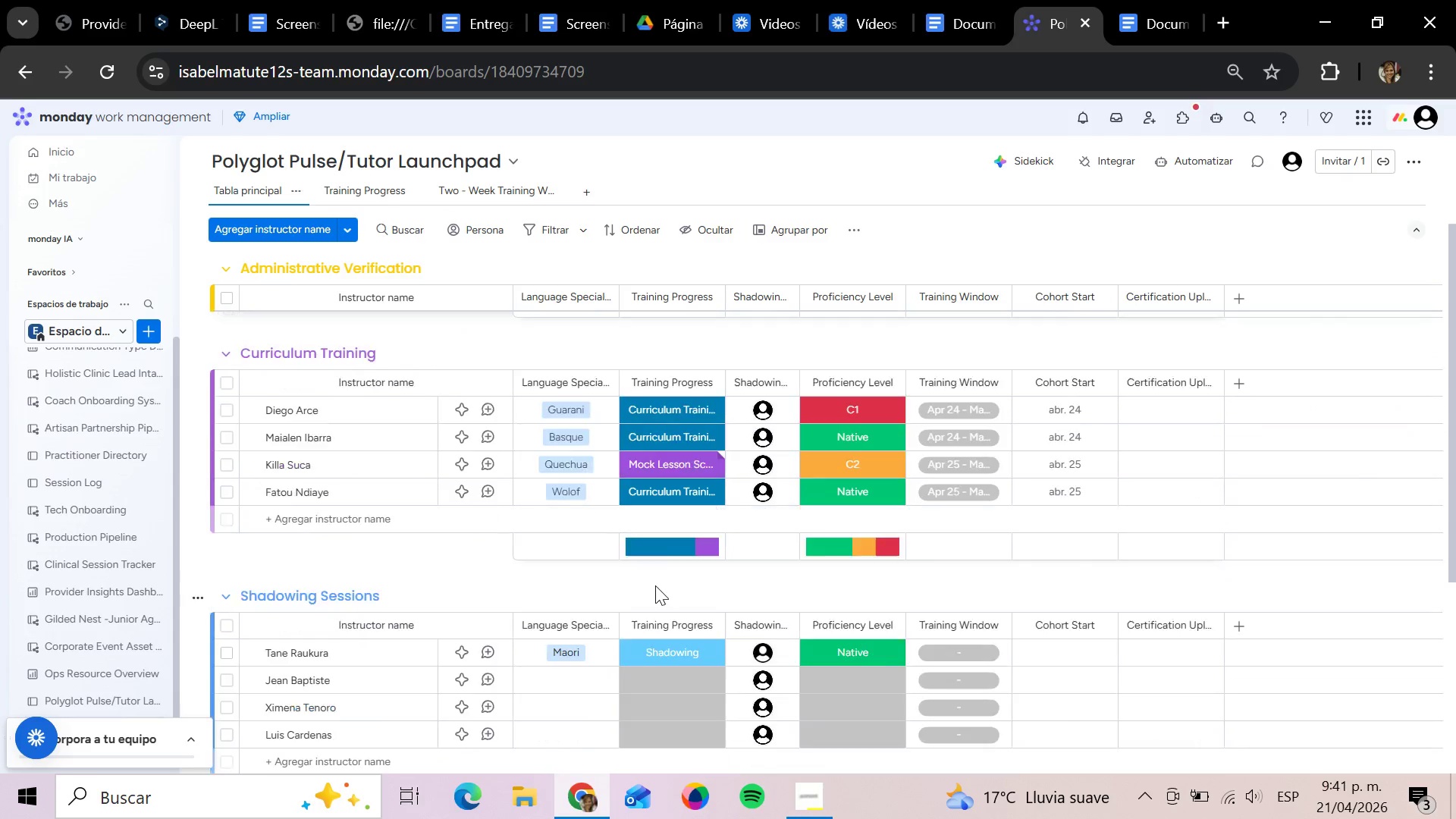 
scroll: coordinate [655, 585], scroll_direction: down, amount: 3.0
 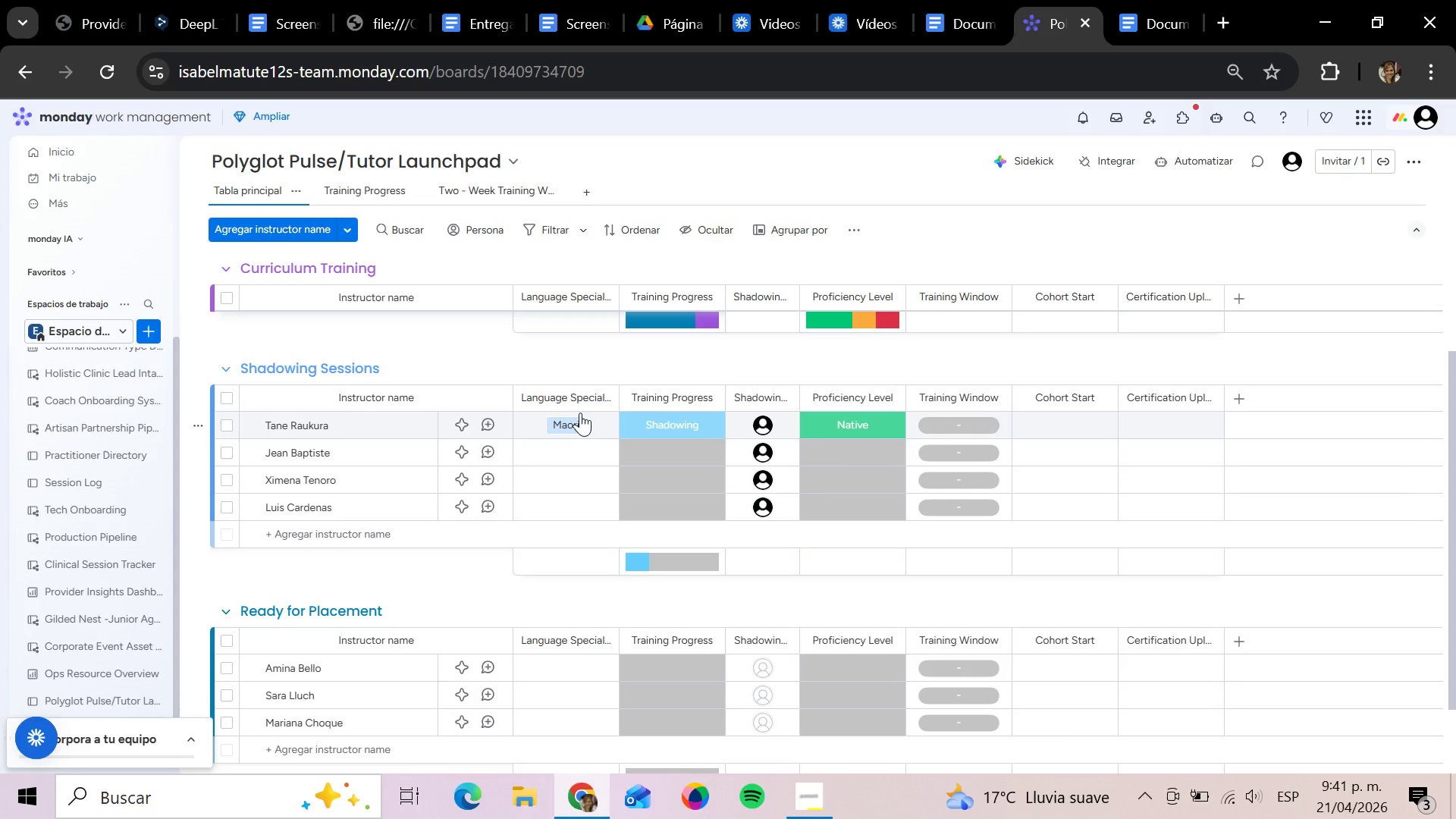 
scroll: coordinate [562, 465], scroll_direction: up, amount: 1.0
 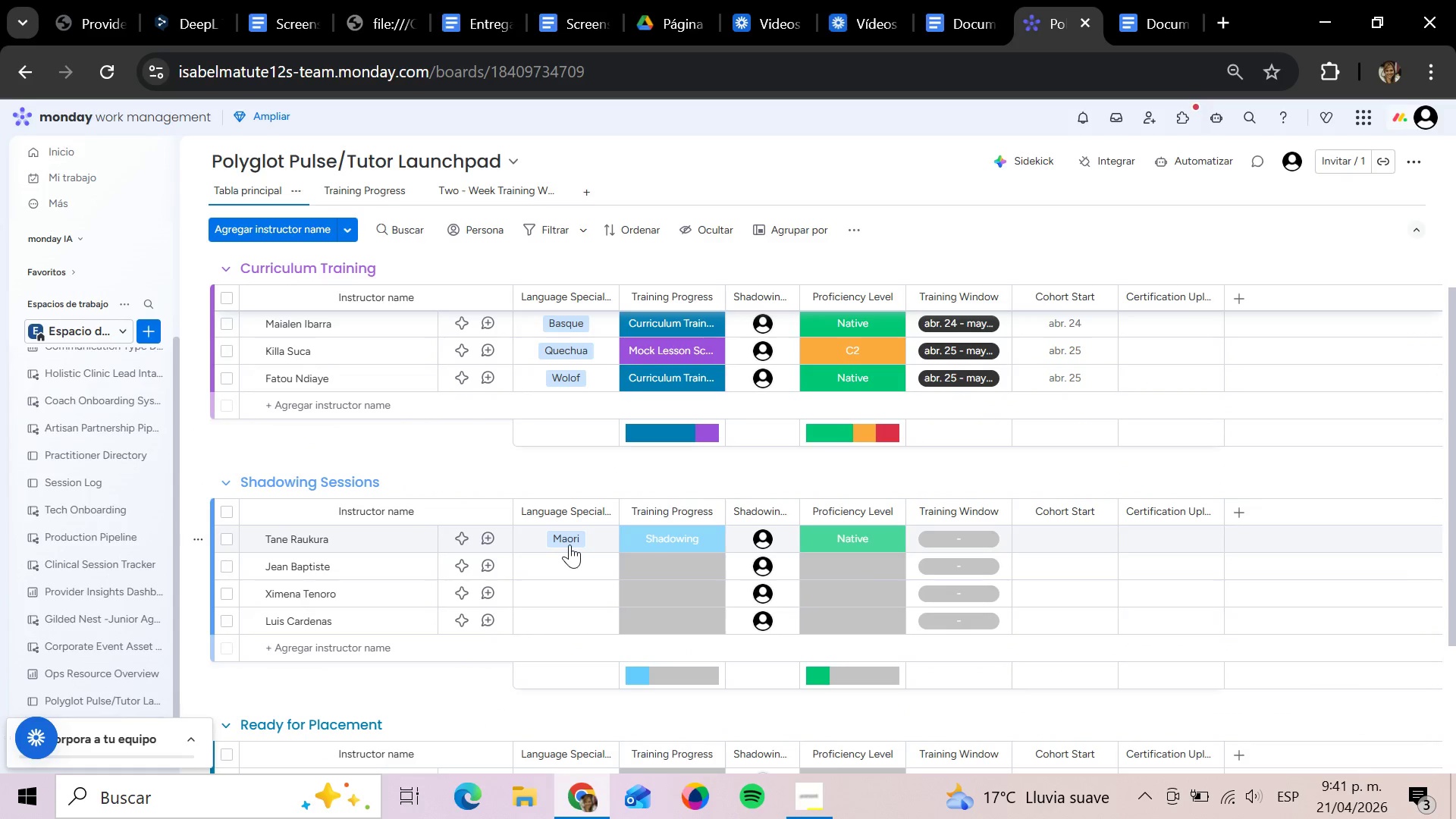 
scroll: coordinate [570, 544], scroll_direction: down, amount: 1.0
 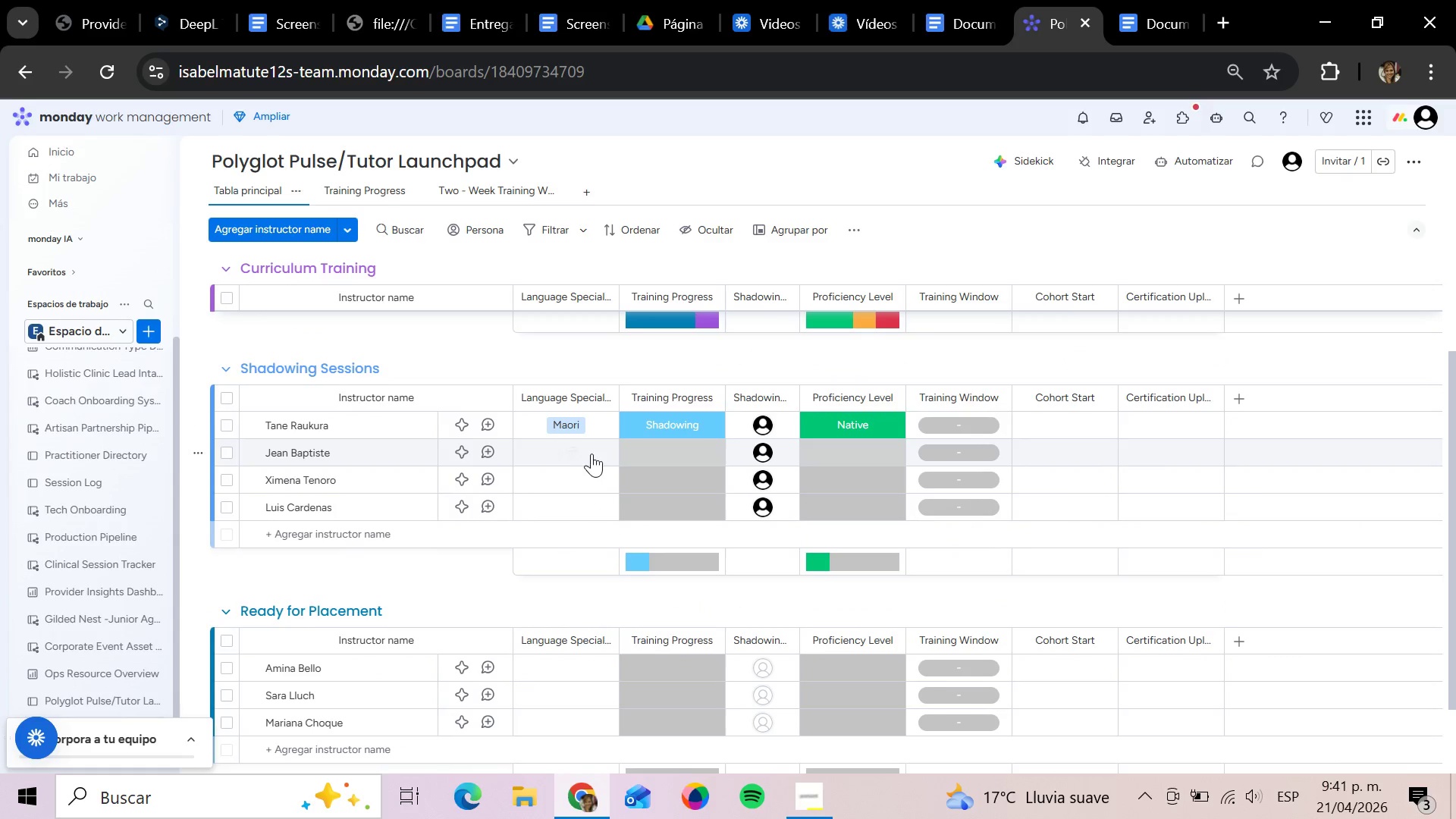 
wait(9.76)
 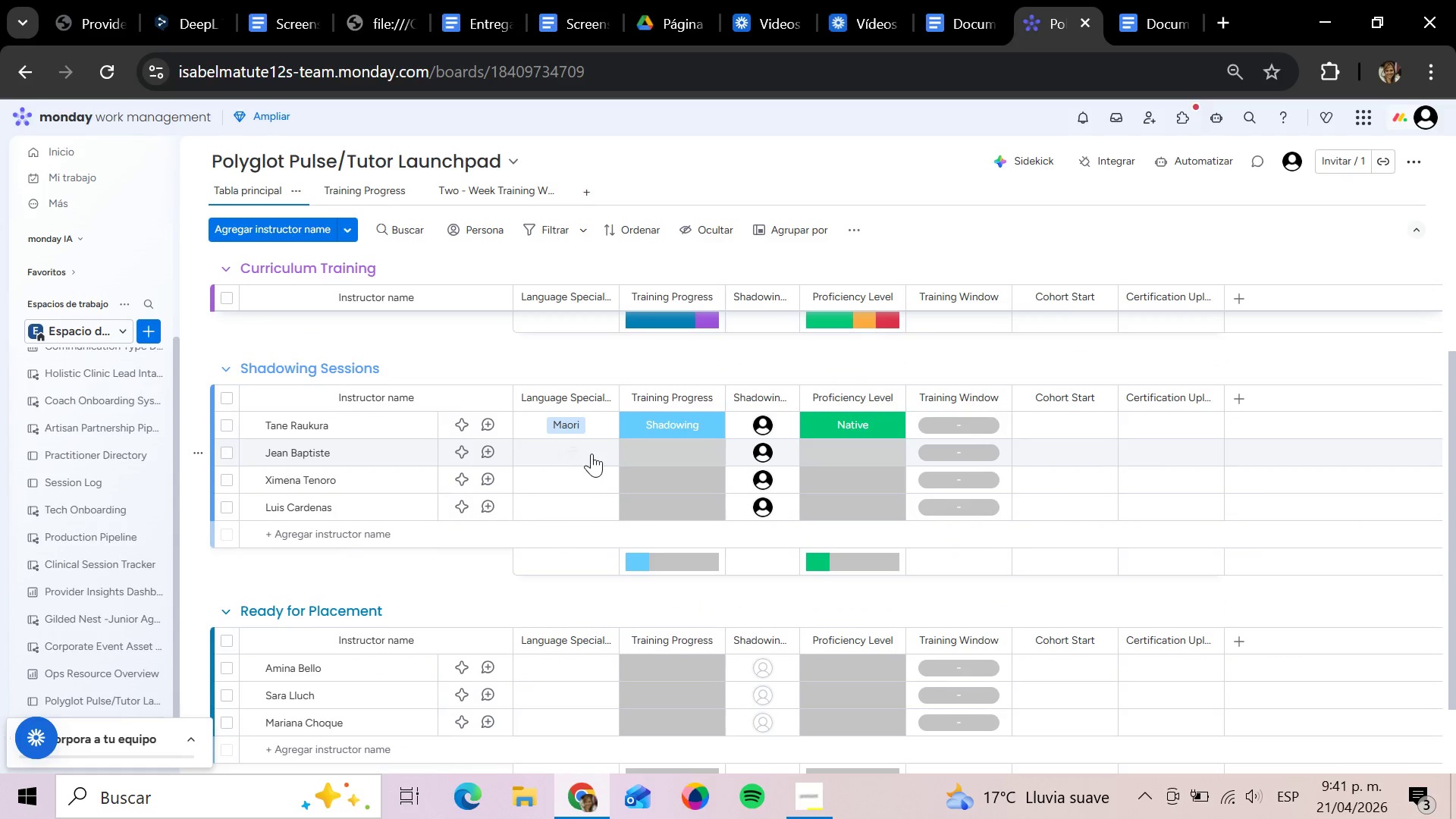 
left_click([979, 426])
 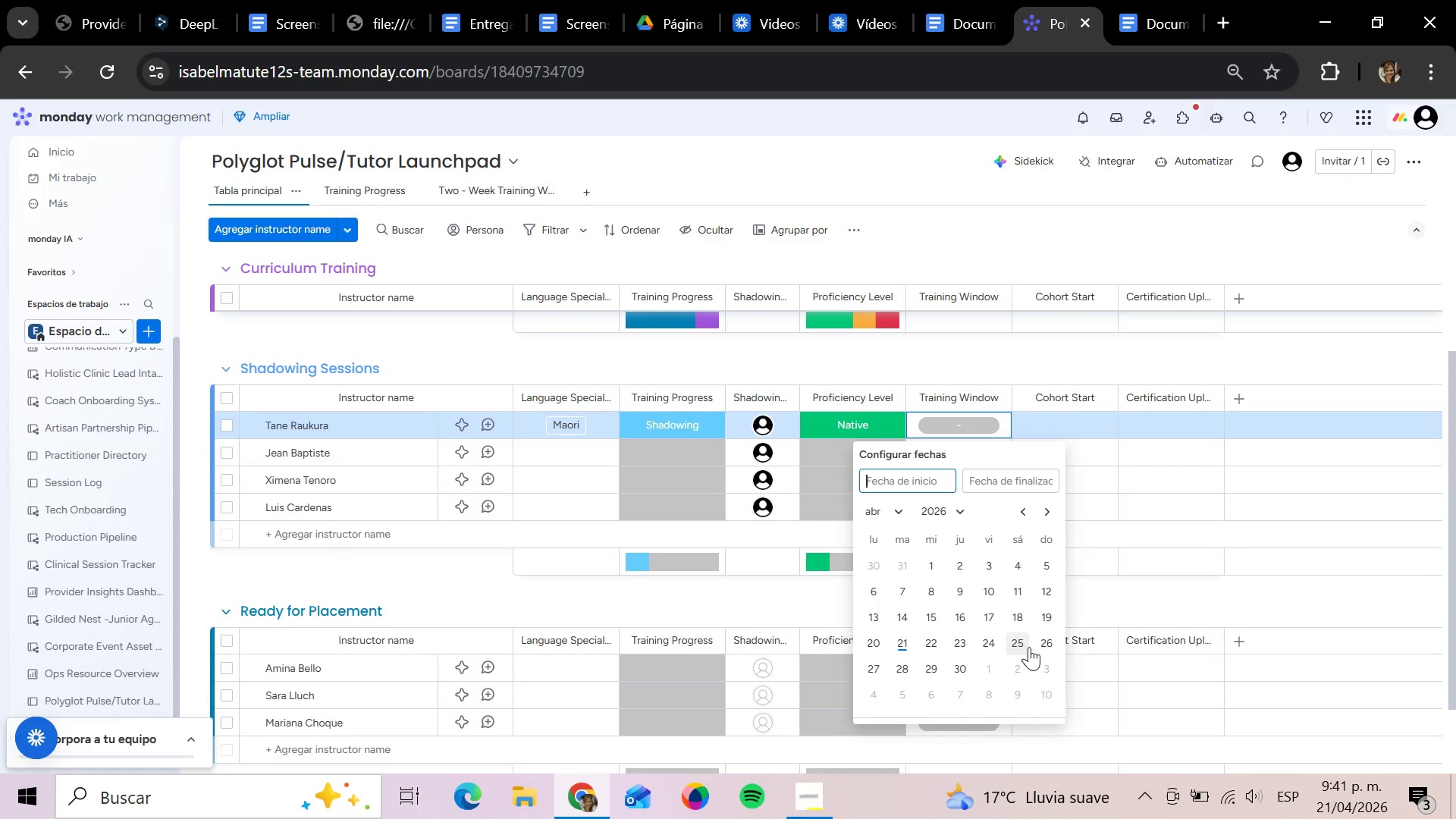 
left_click([1046, 644])
 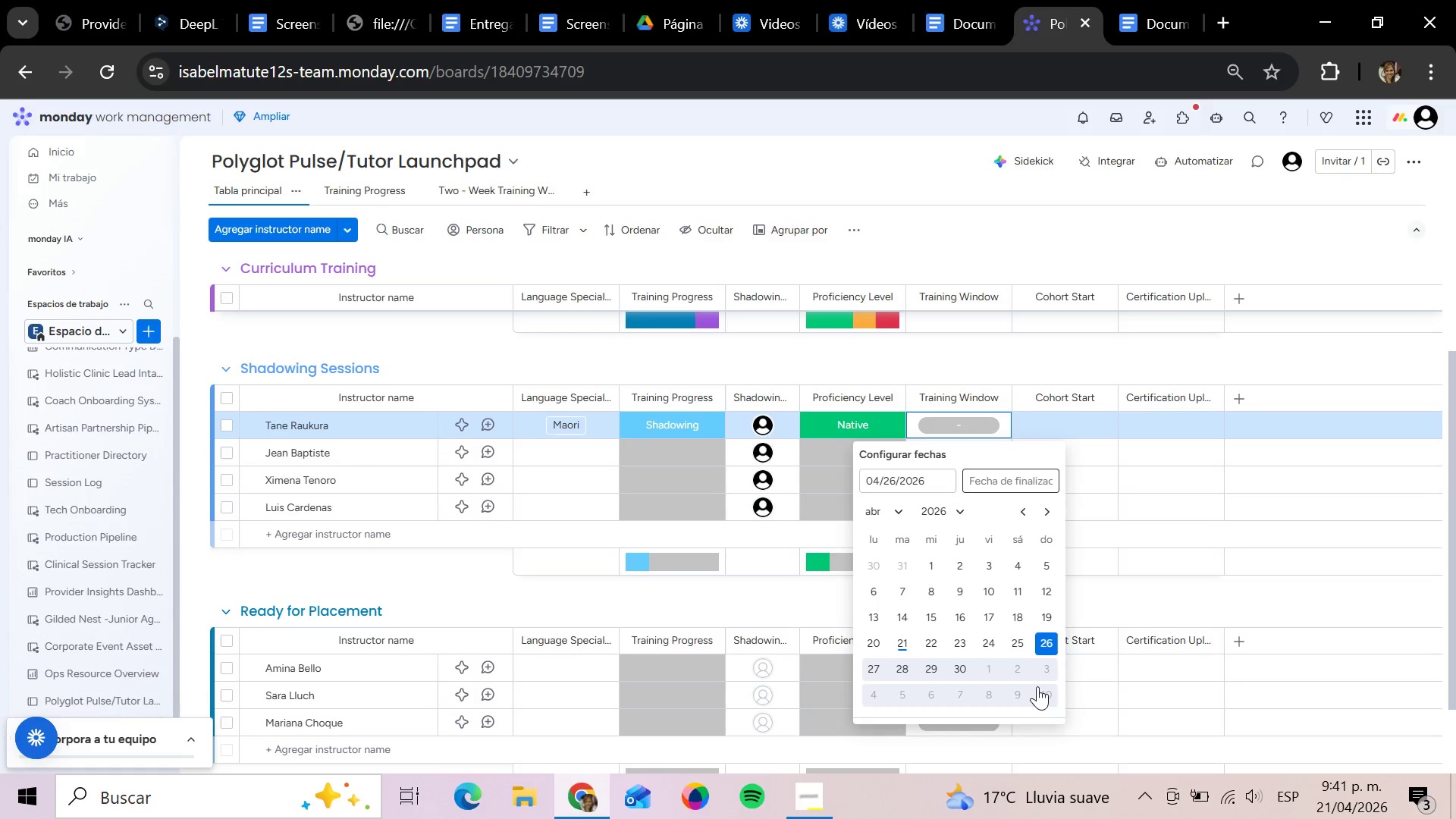 
left_click([1040, 686])
 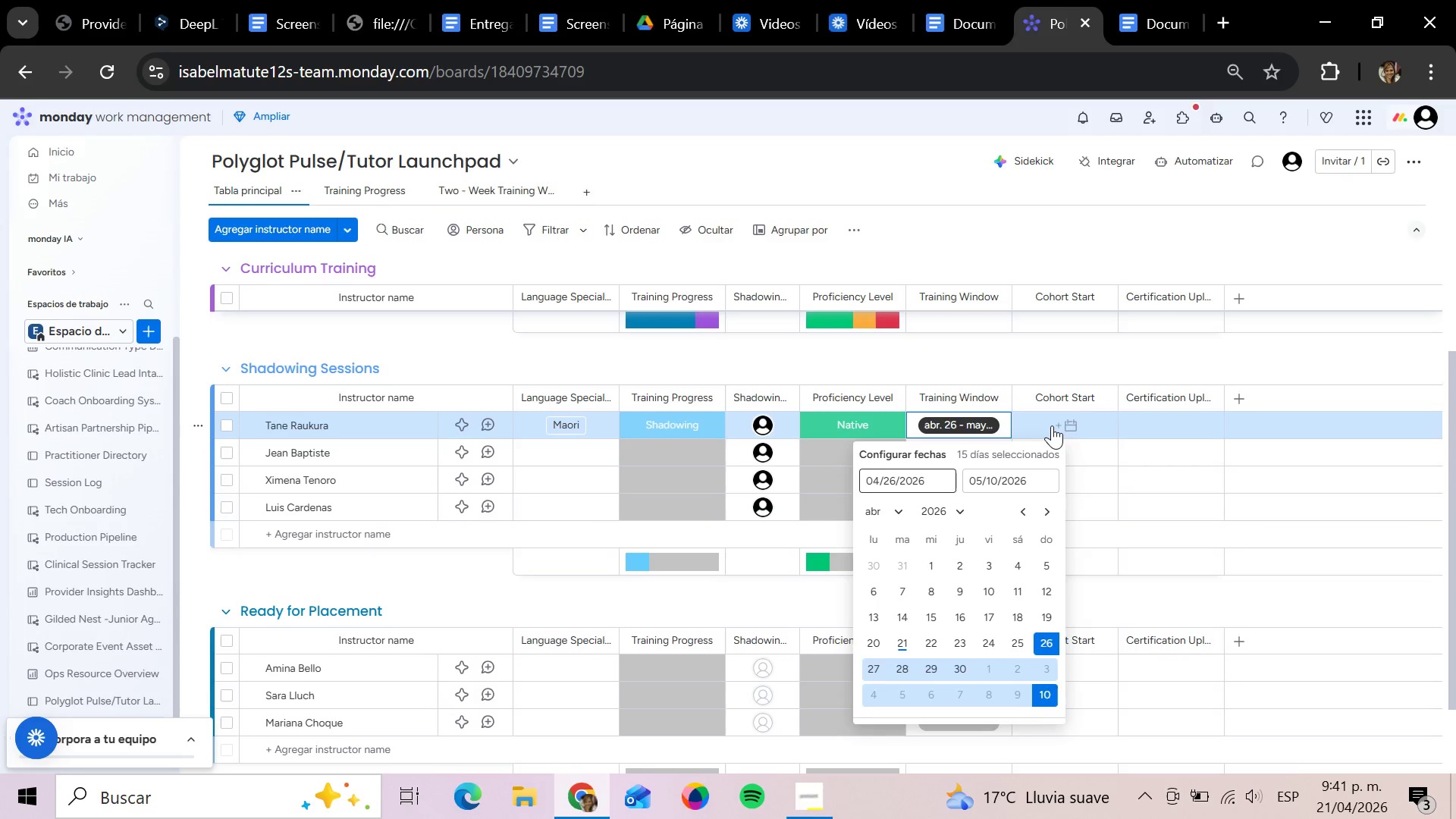 
left_click([1052, 425])
 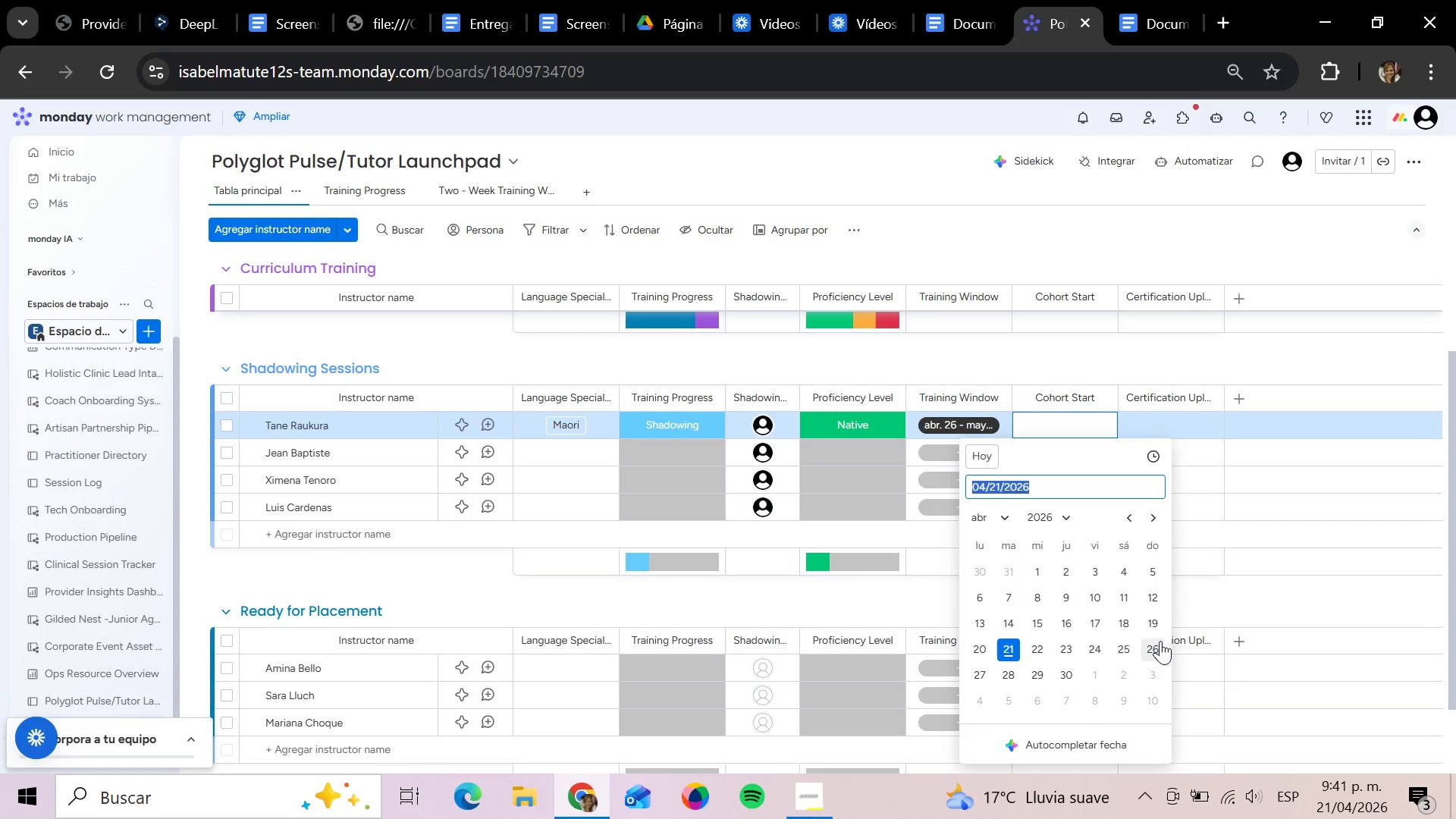 
left_click([1161, 641])
 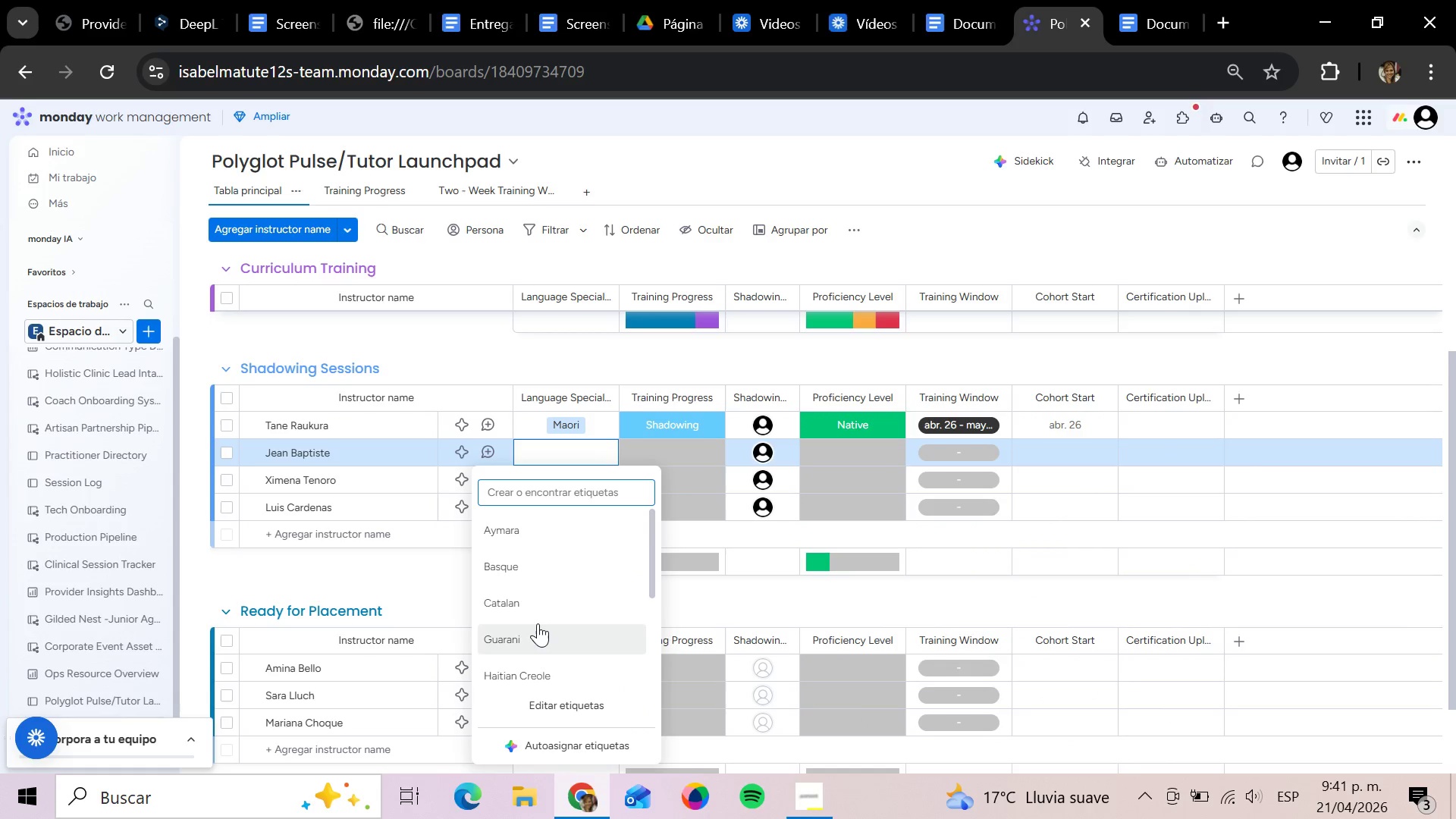 
wait(6.72)
 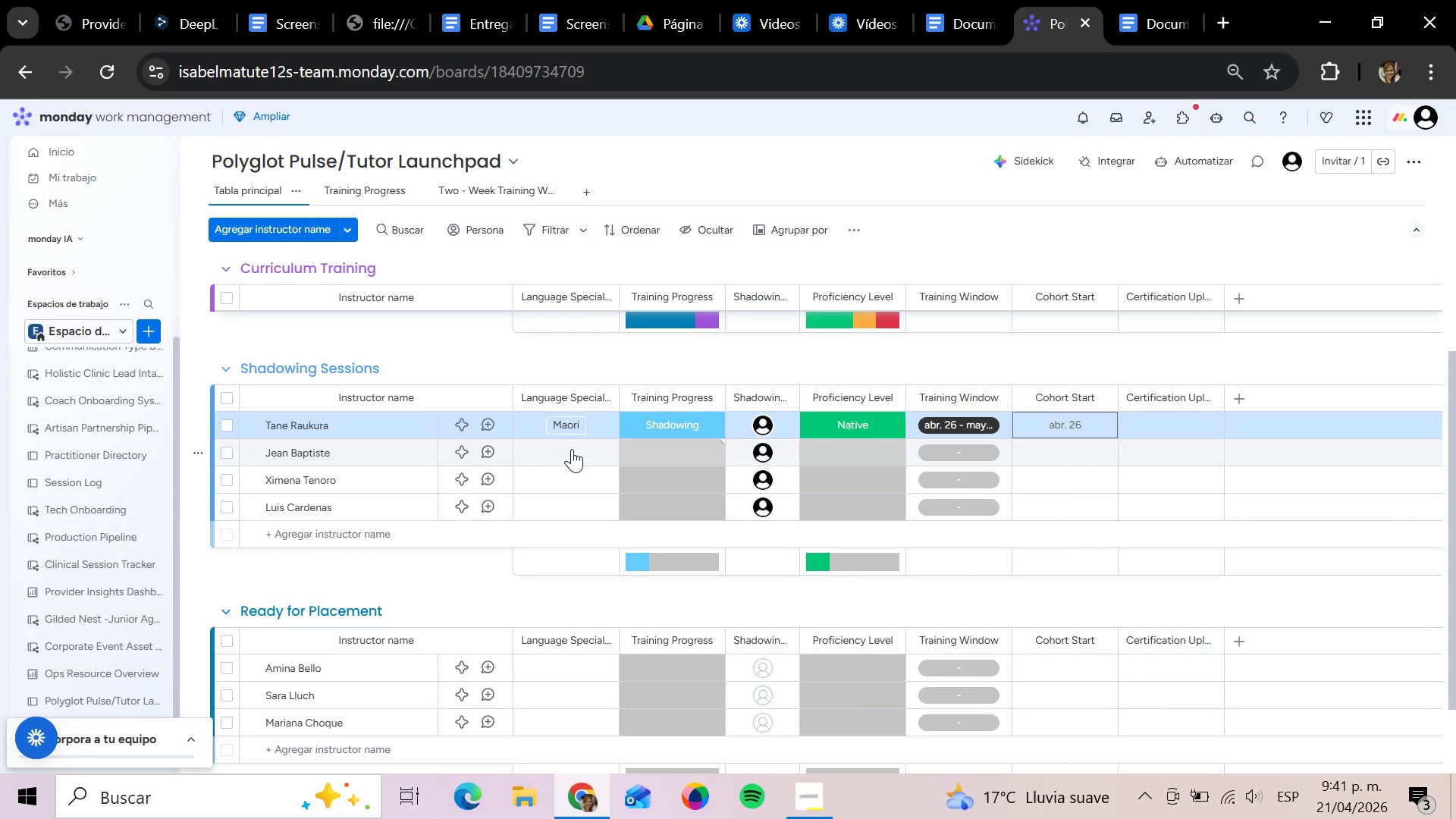 
scroll: coordinate [574, 623], scroll_direction: down, amount: 3.0
 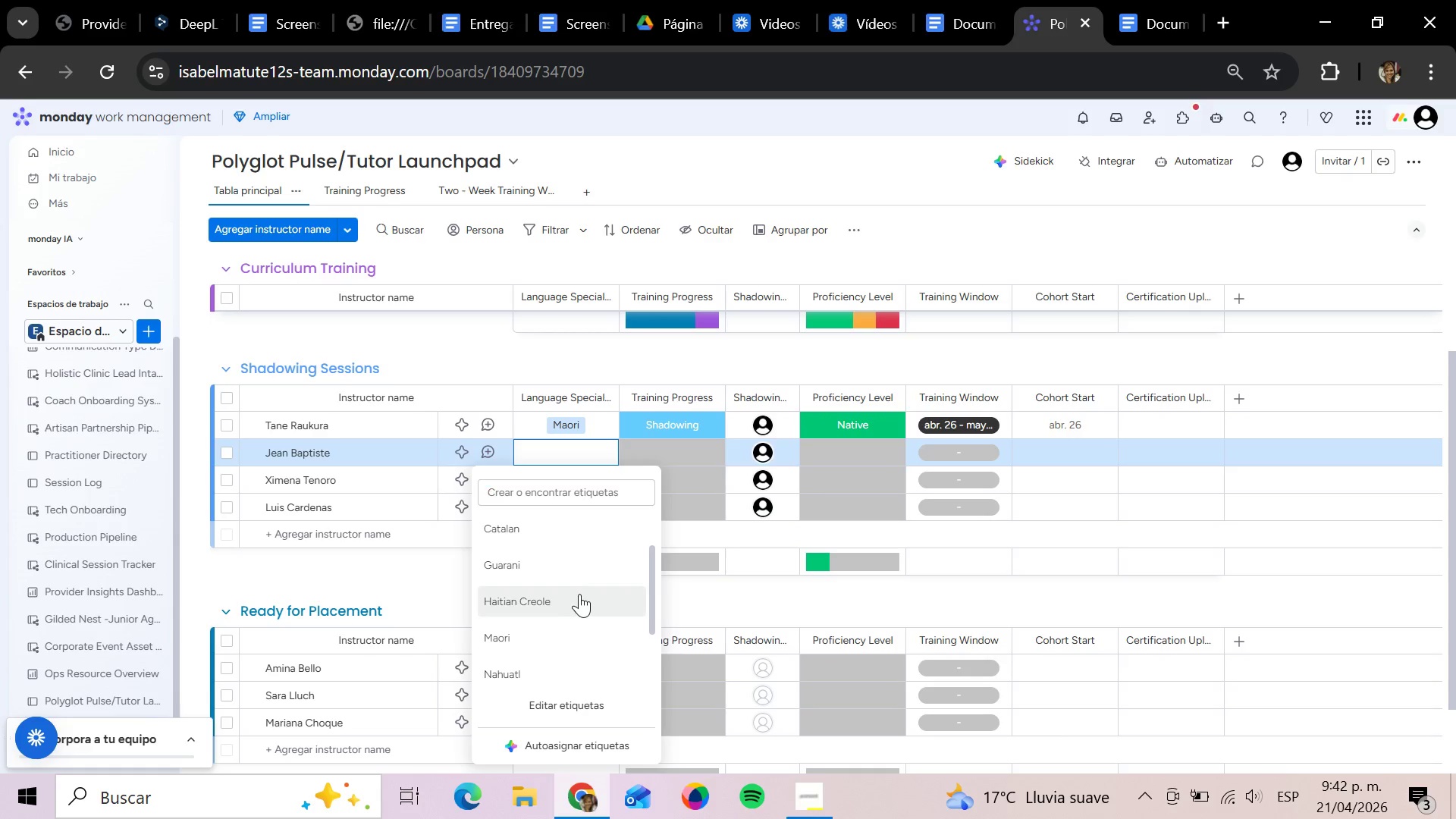 
left_click([579, 594])
 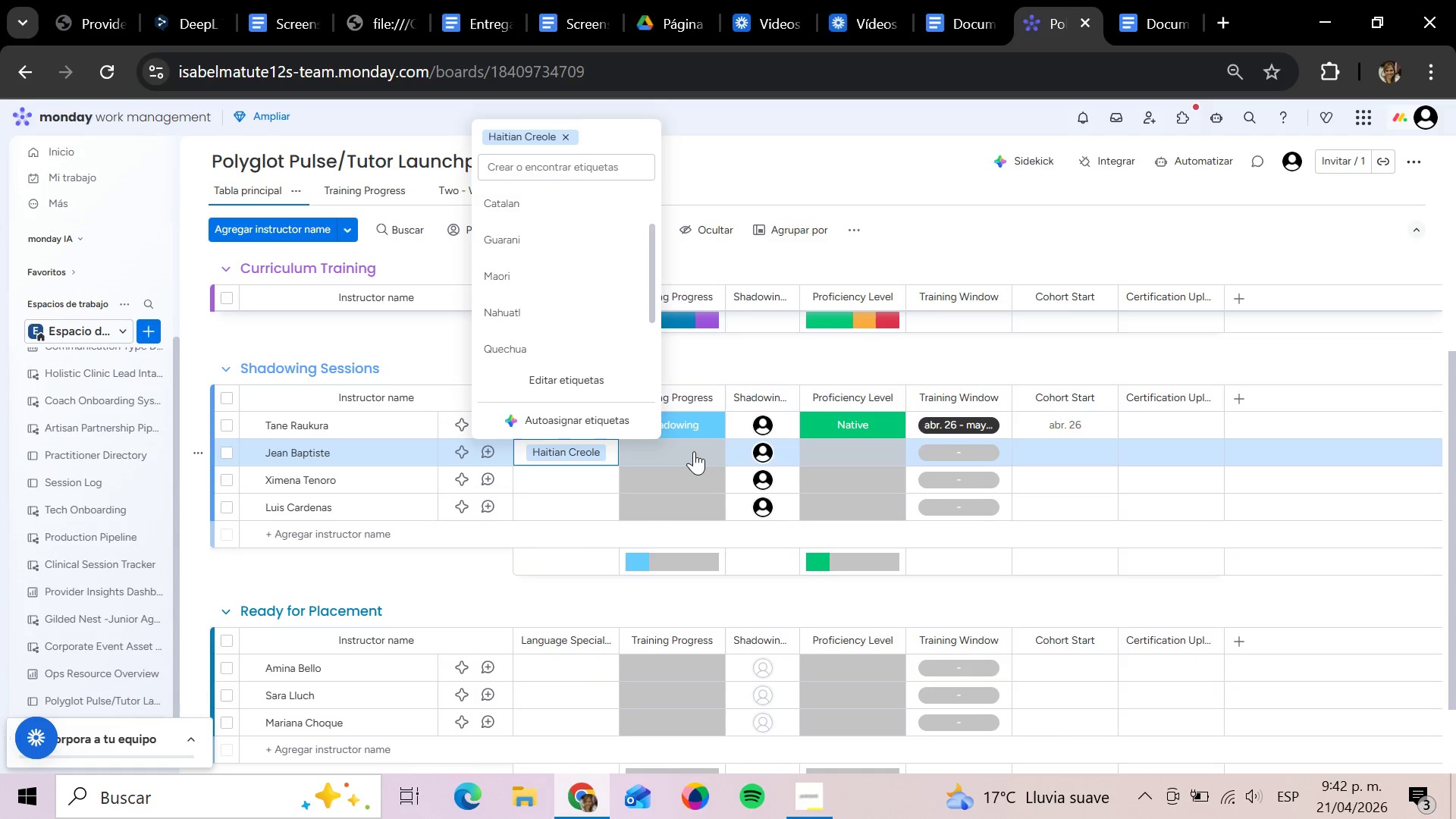 
left_click([694, 451])
 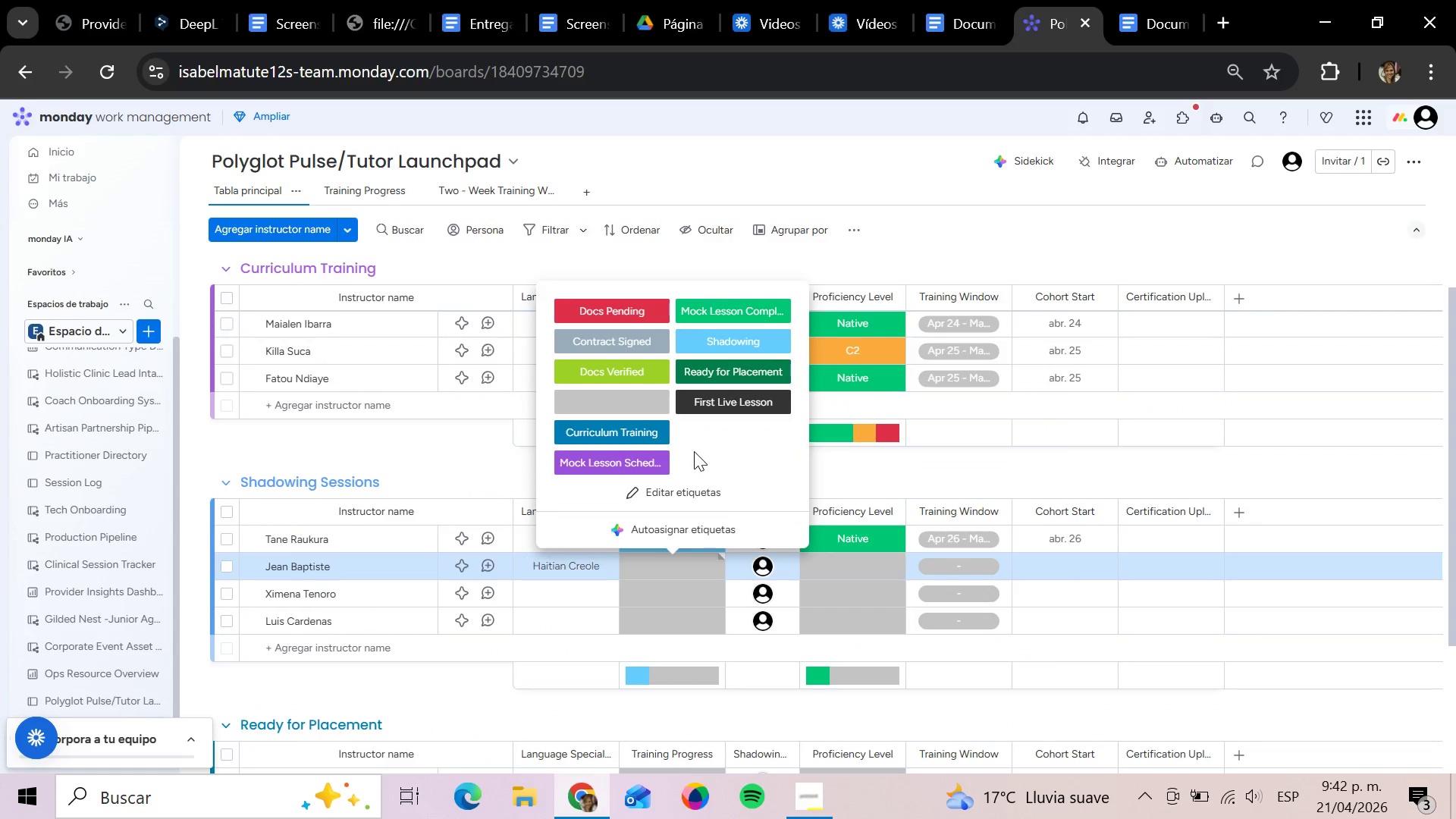 
scroll: coordinate [694, 451], scroll_direction: up, amount: 1.0
 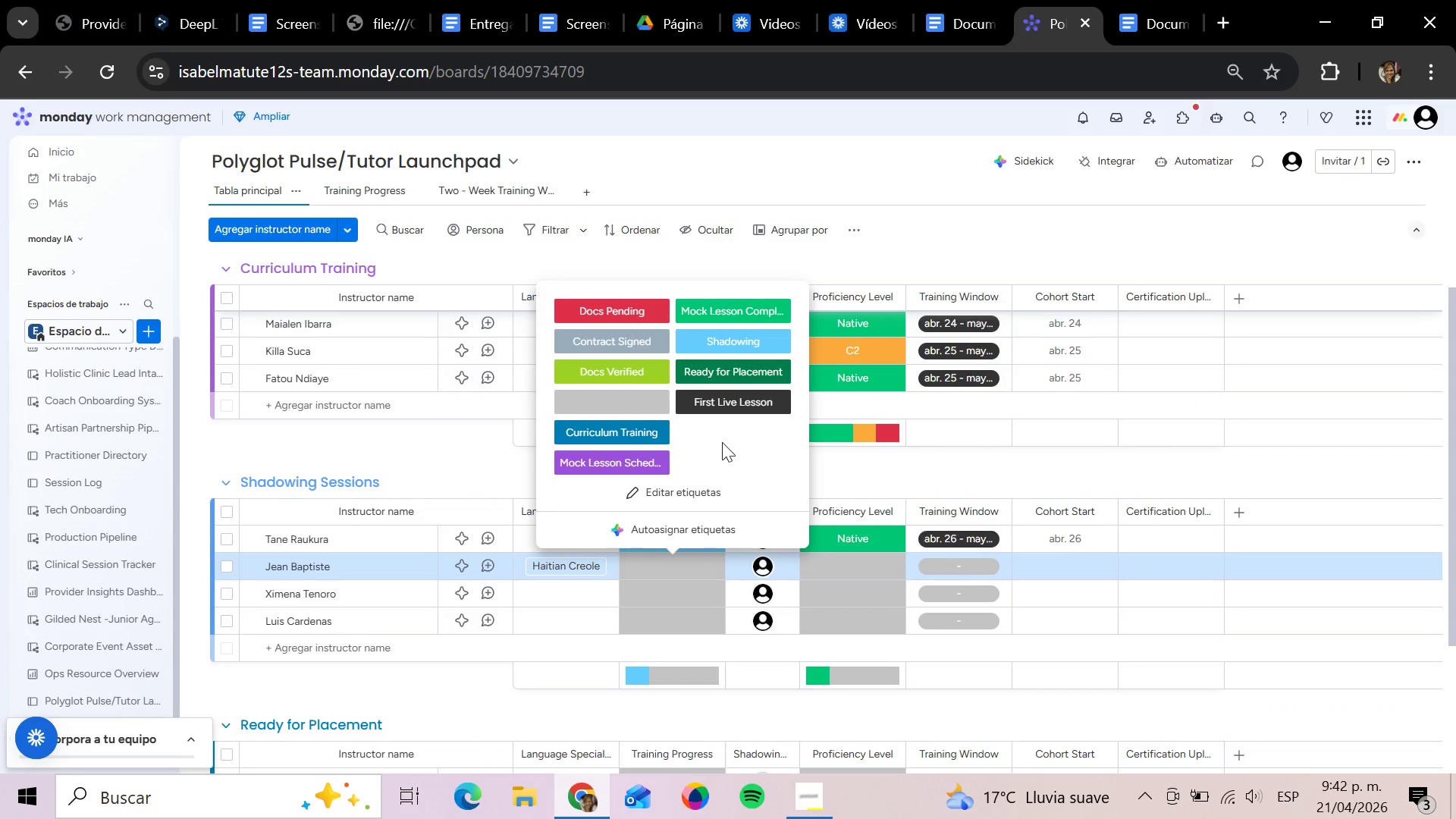 
left_click([764, 339])
 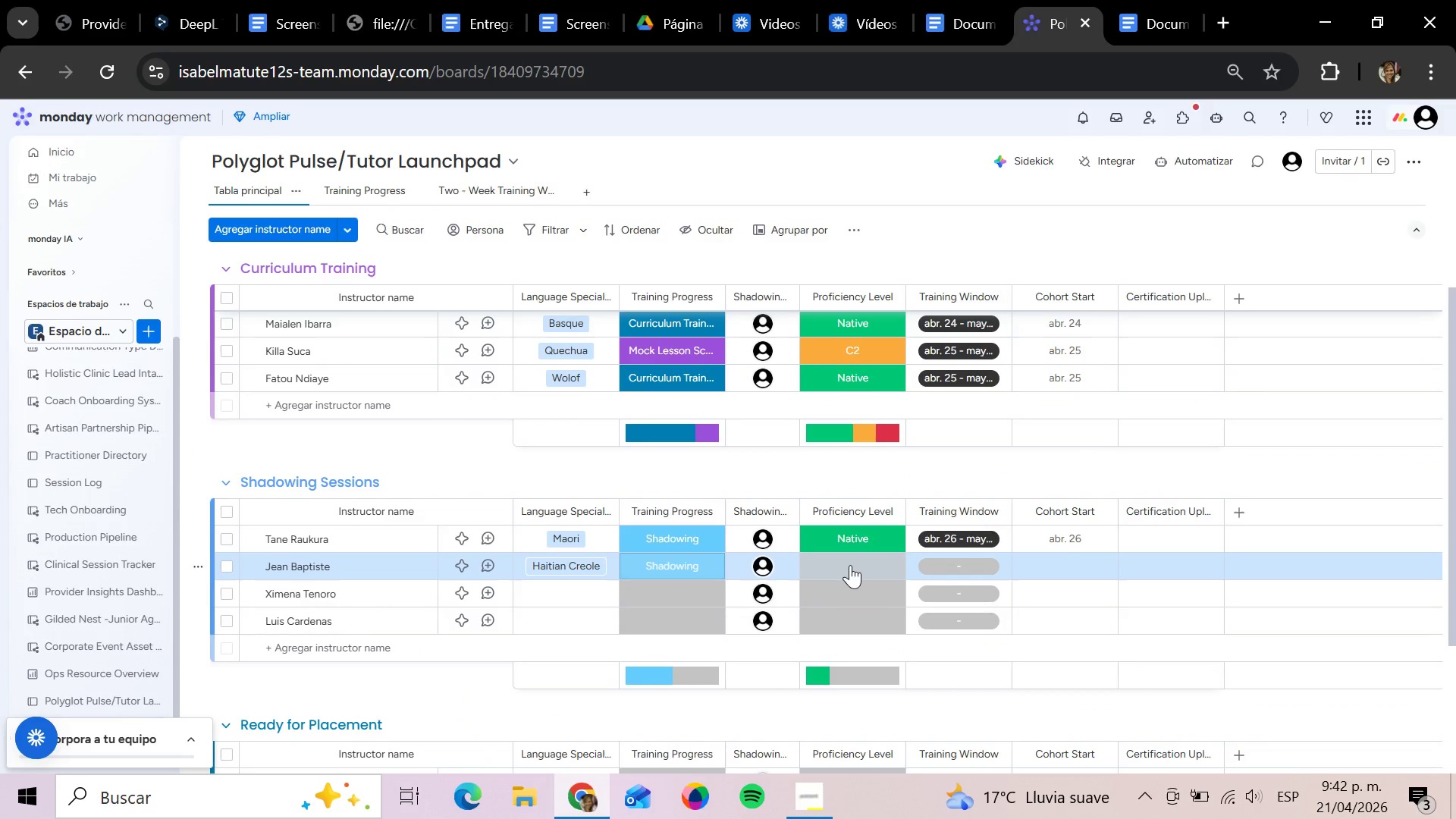 
left_click([850, 565])
 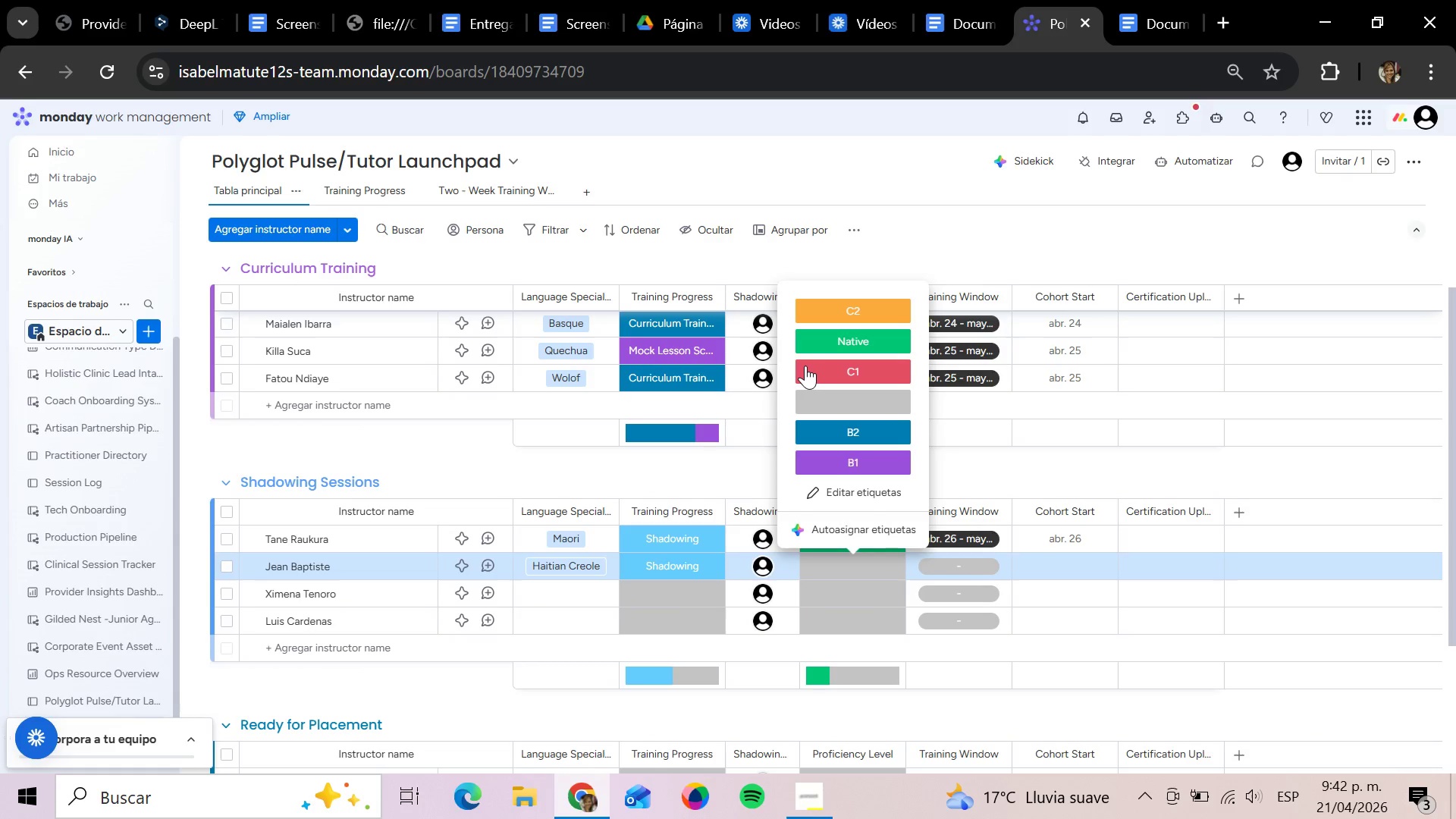 
wait(19.27)
 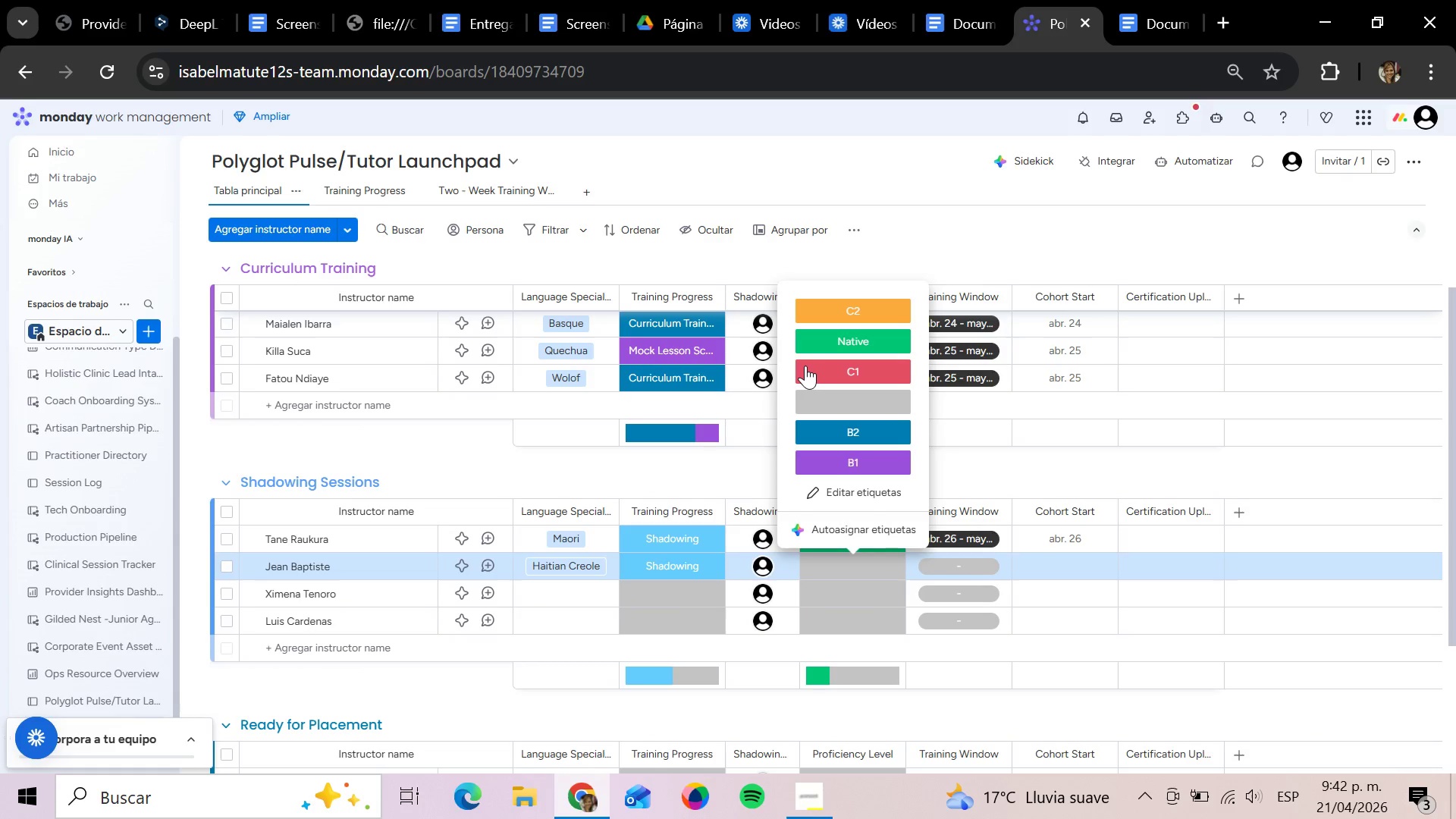 
mouse_move([862, 529])
 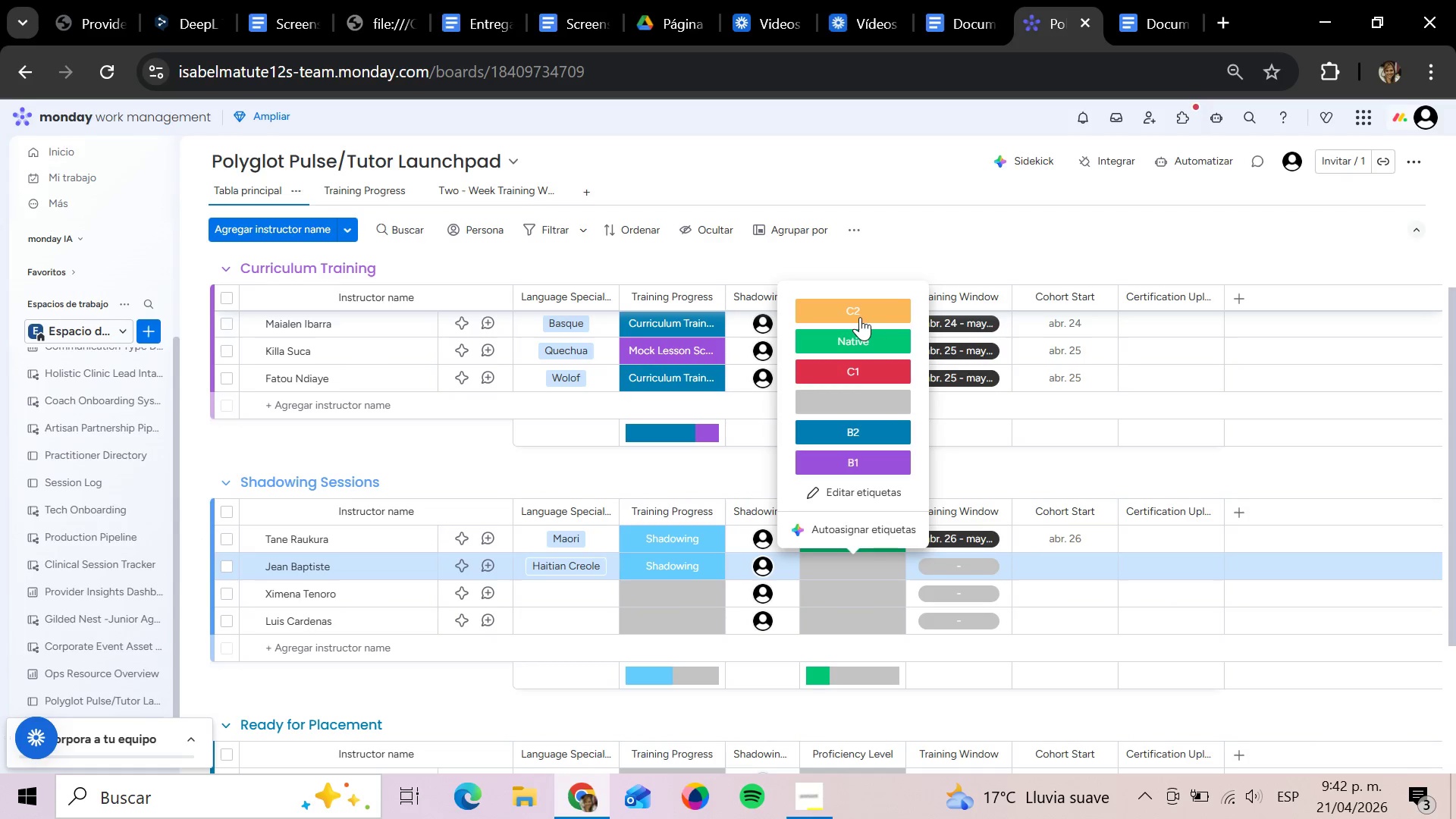 
left_click([860, 317])
 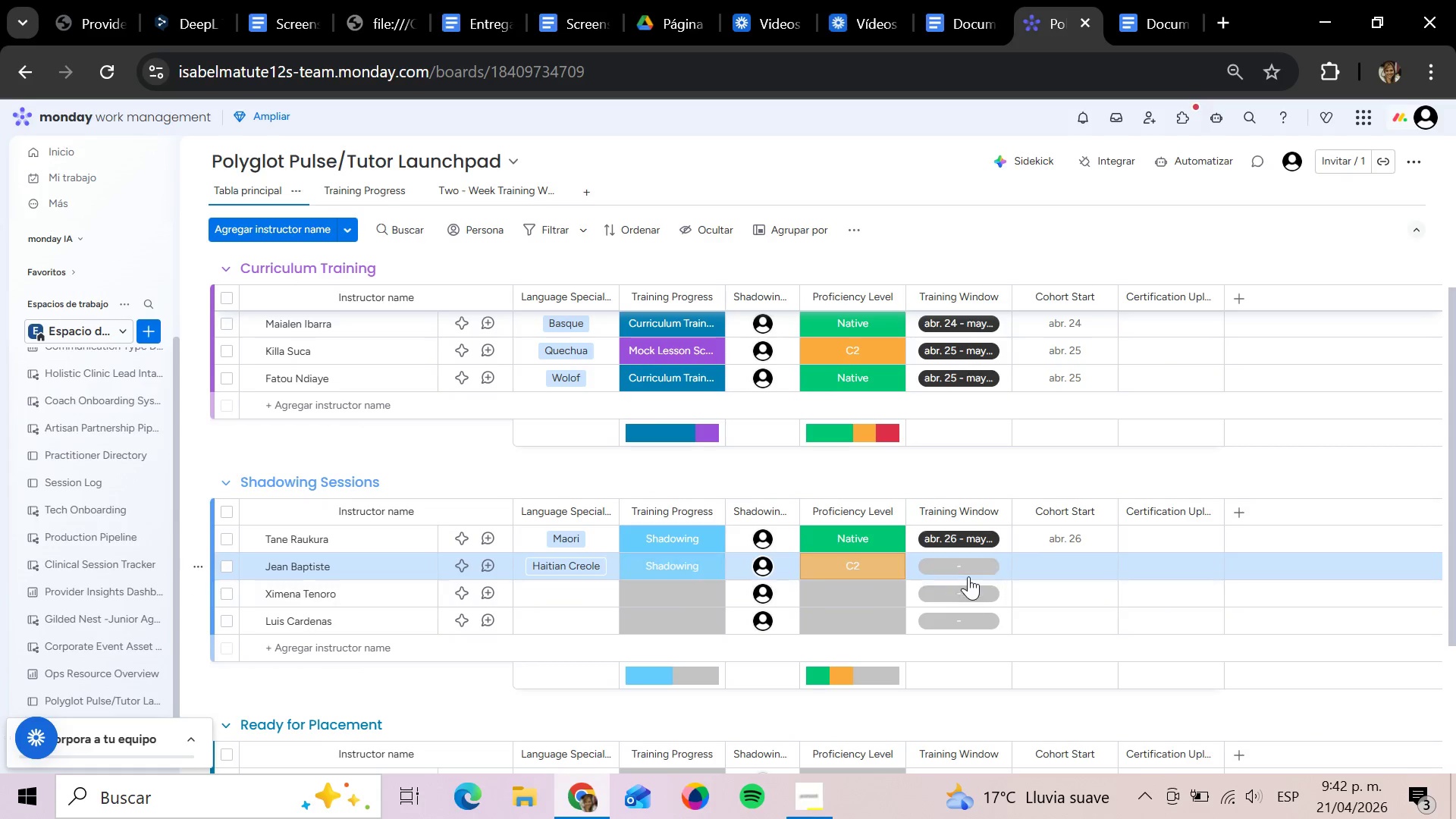 
left_click([968, 576])
 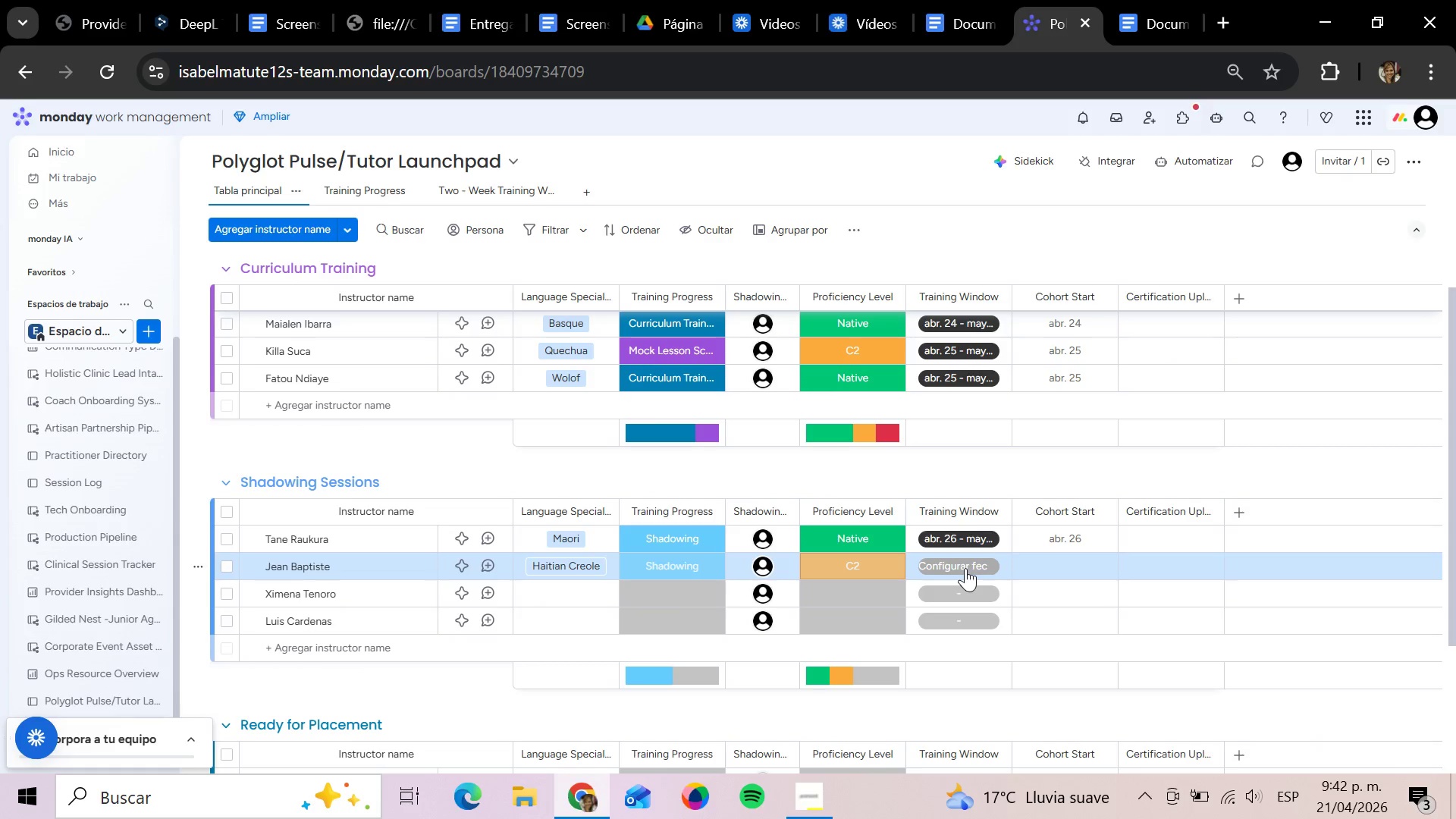 
left_click([965, 568])
 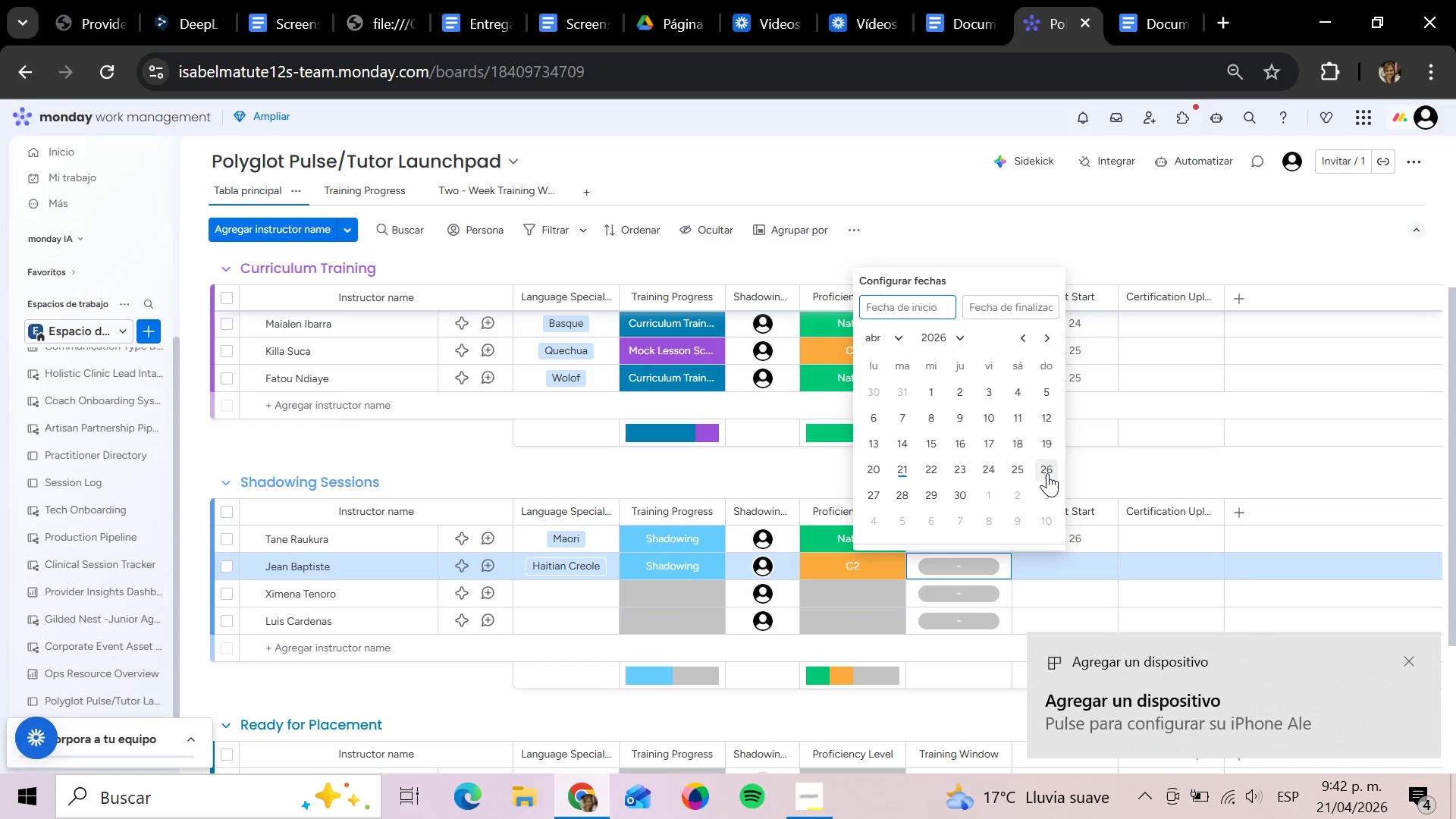 
wait(5.48)
 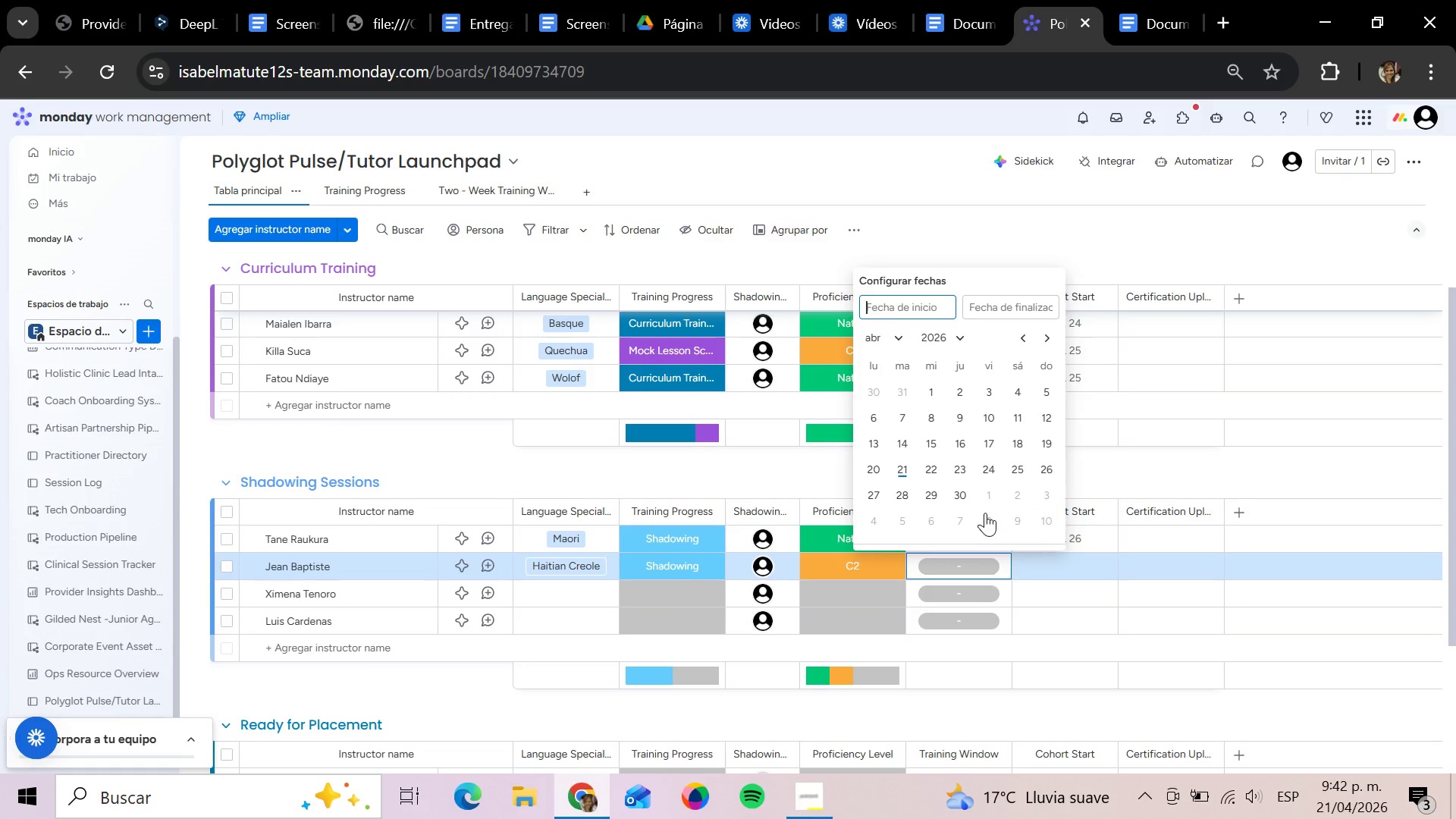 
left_click([1047, 473])
 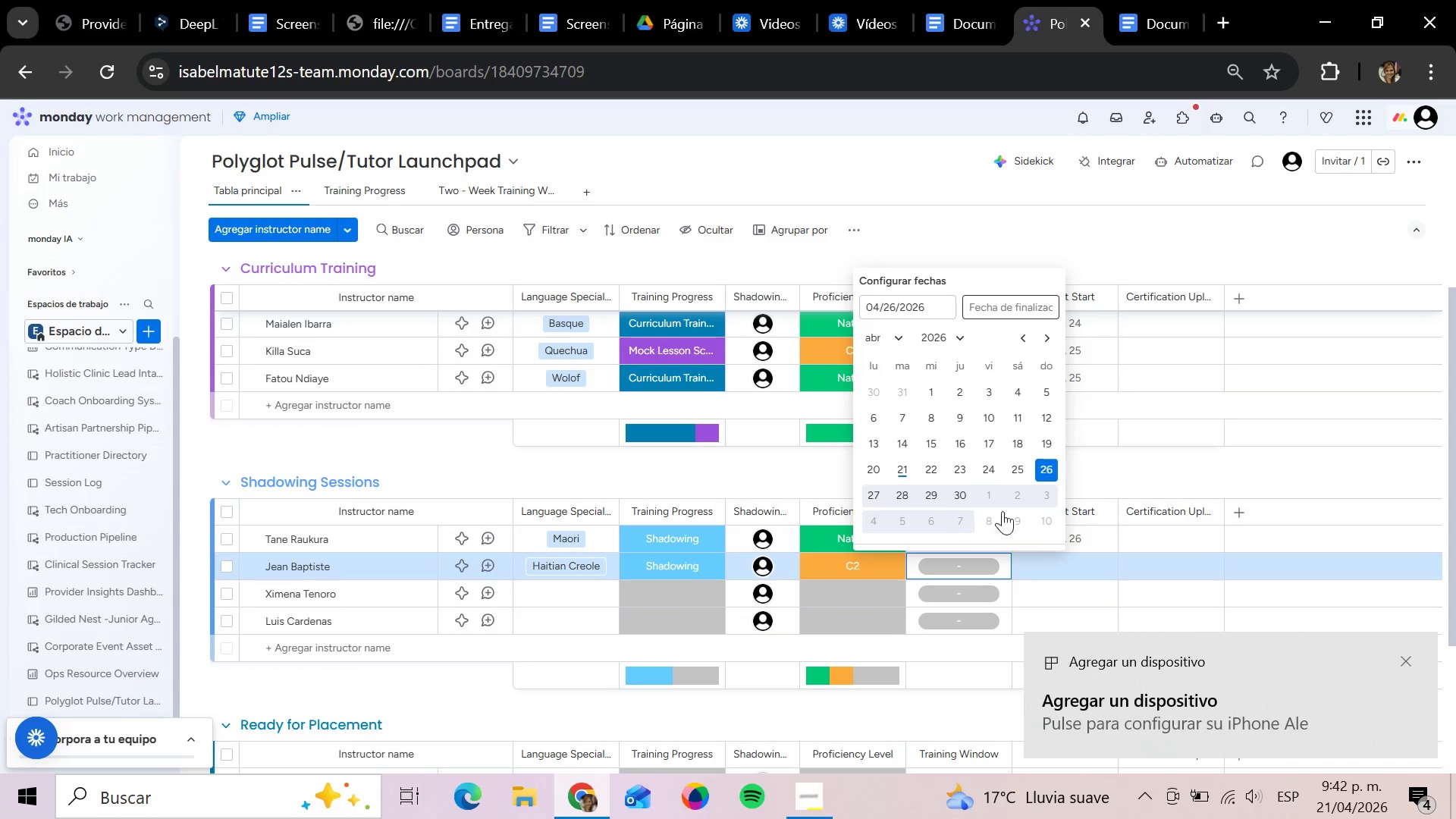 
left_click([1050, 527])
 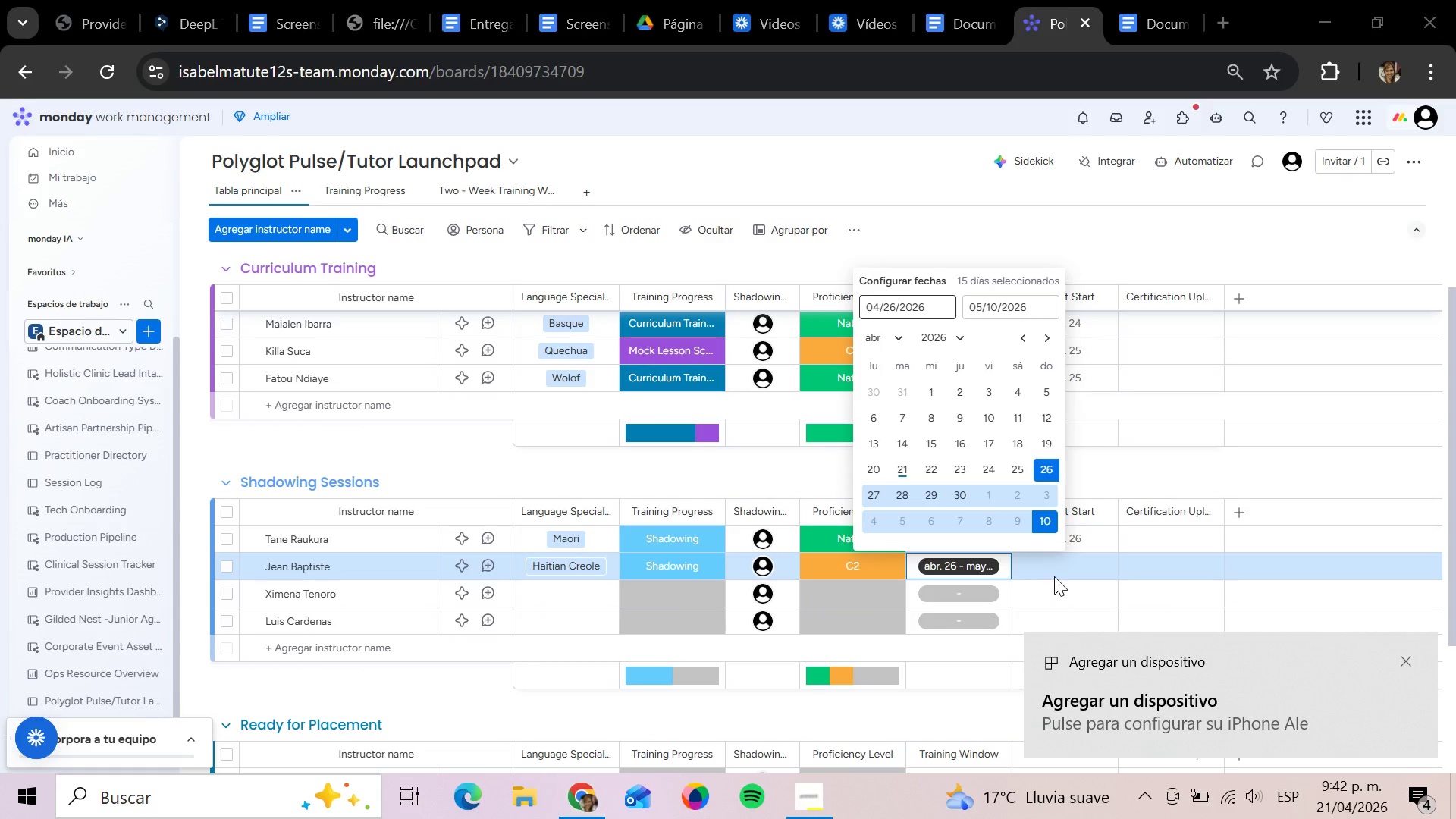 
left_click([1054, 576])
 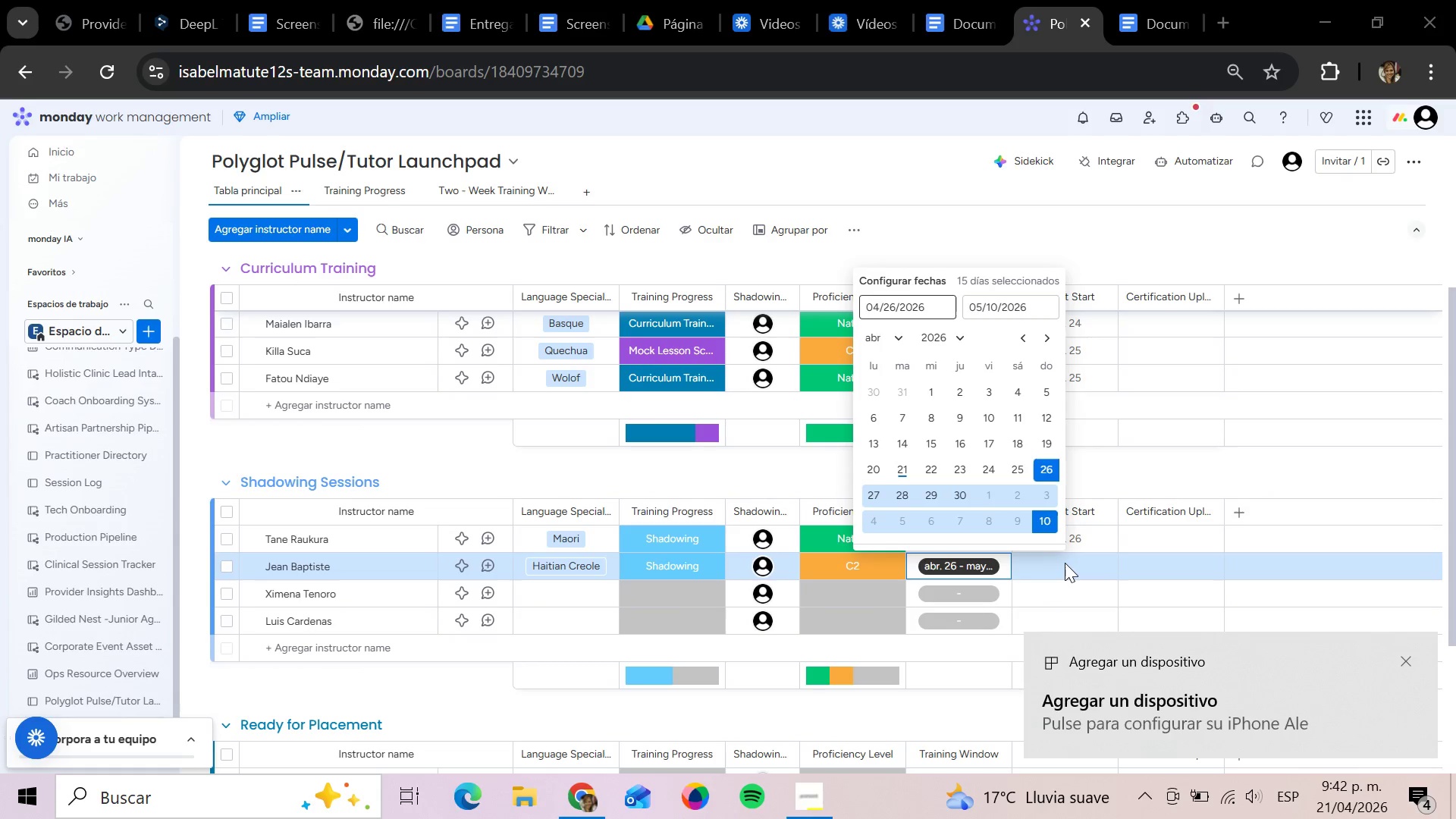 
left_click([1065, 563])
 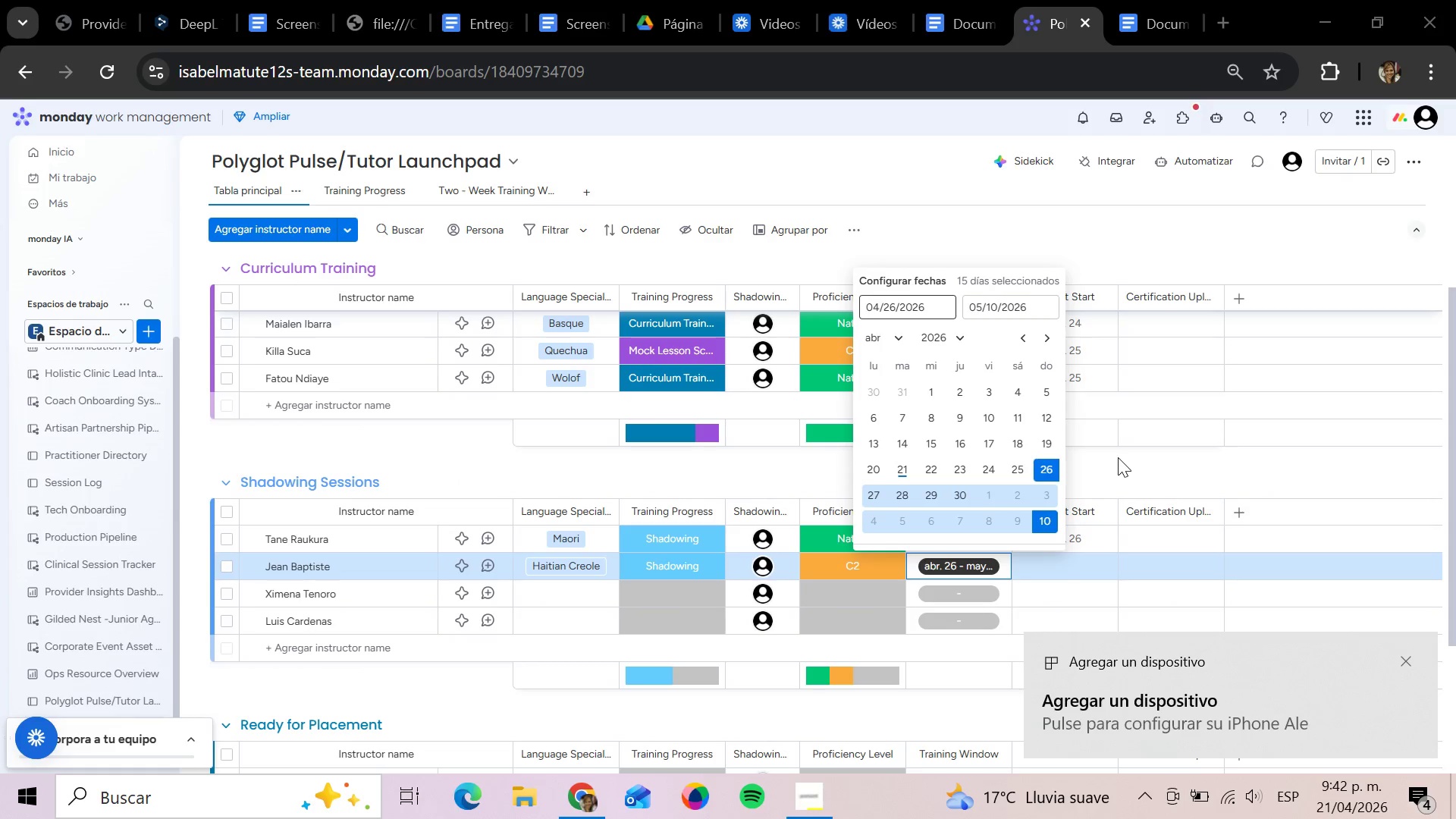 
left_click([1118, 456])
 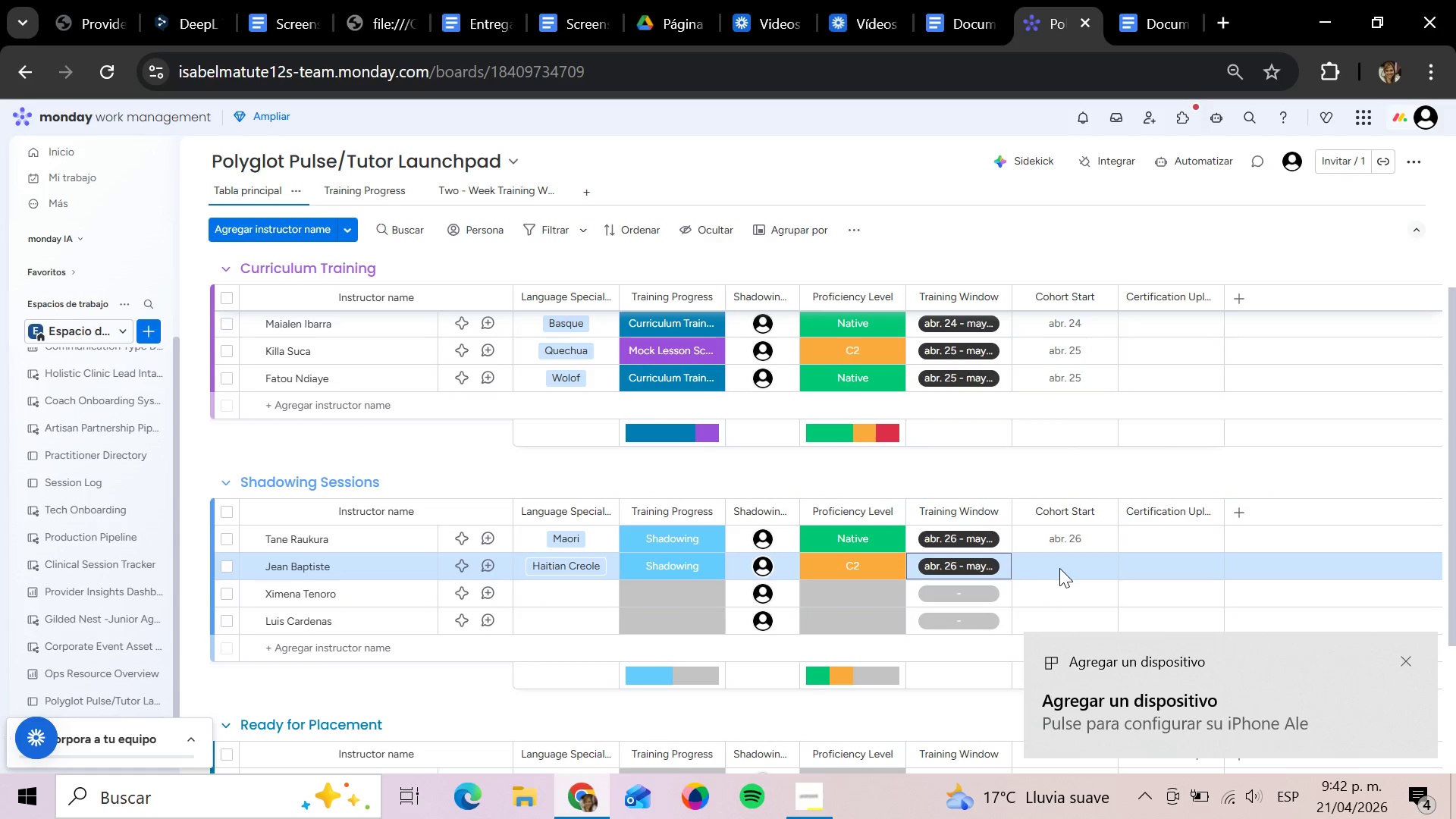 
left_click([1059, 568])
 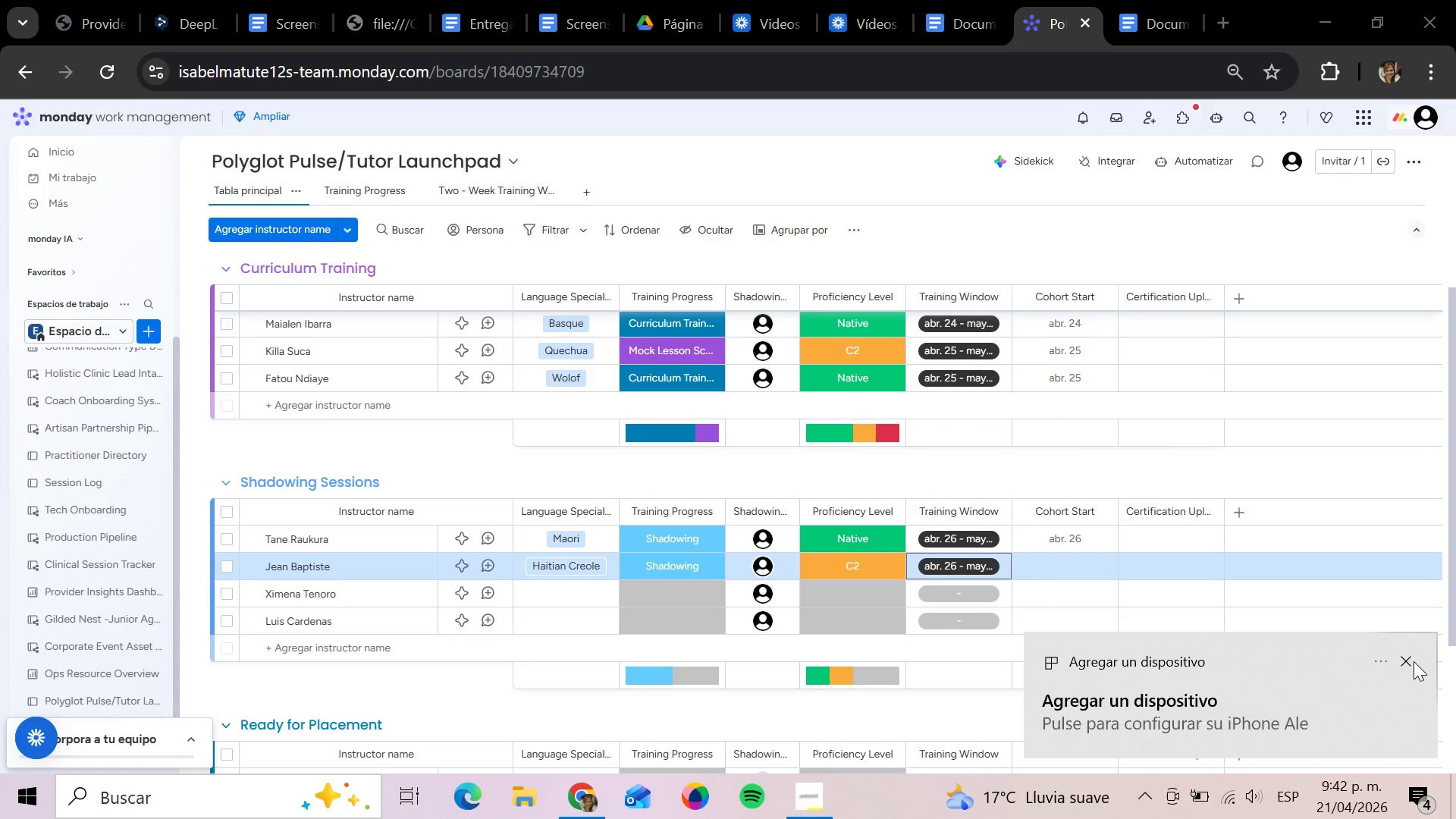 
left_click([1414, 661])
 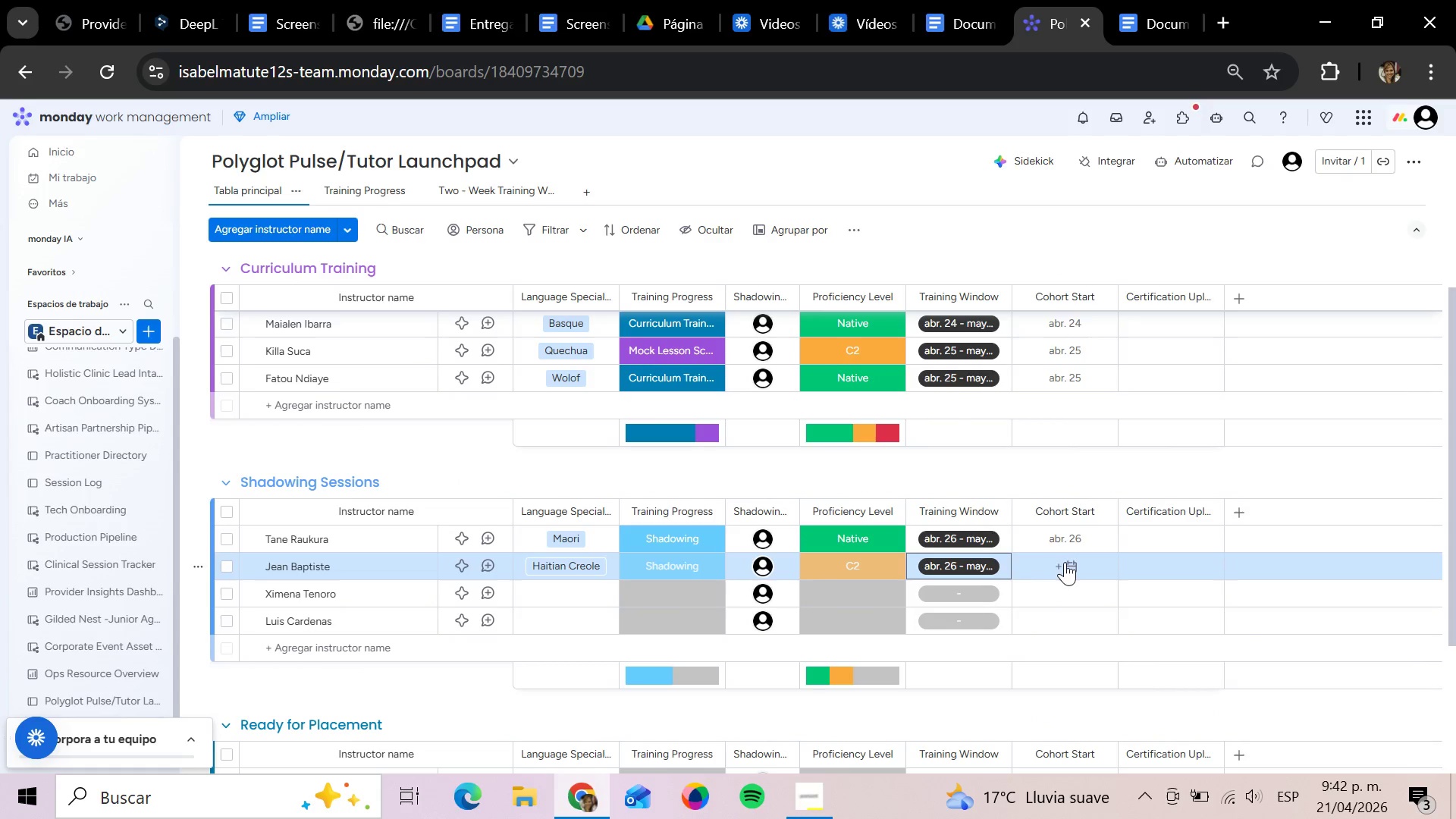 
left_click([1065, 562])
 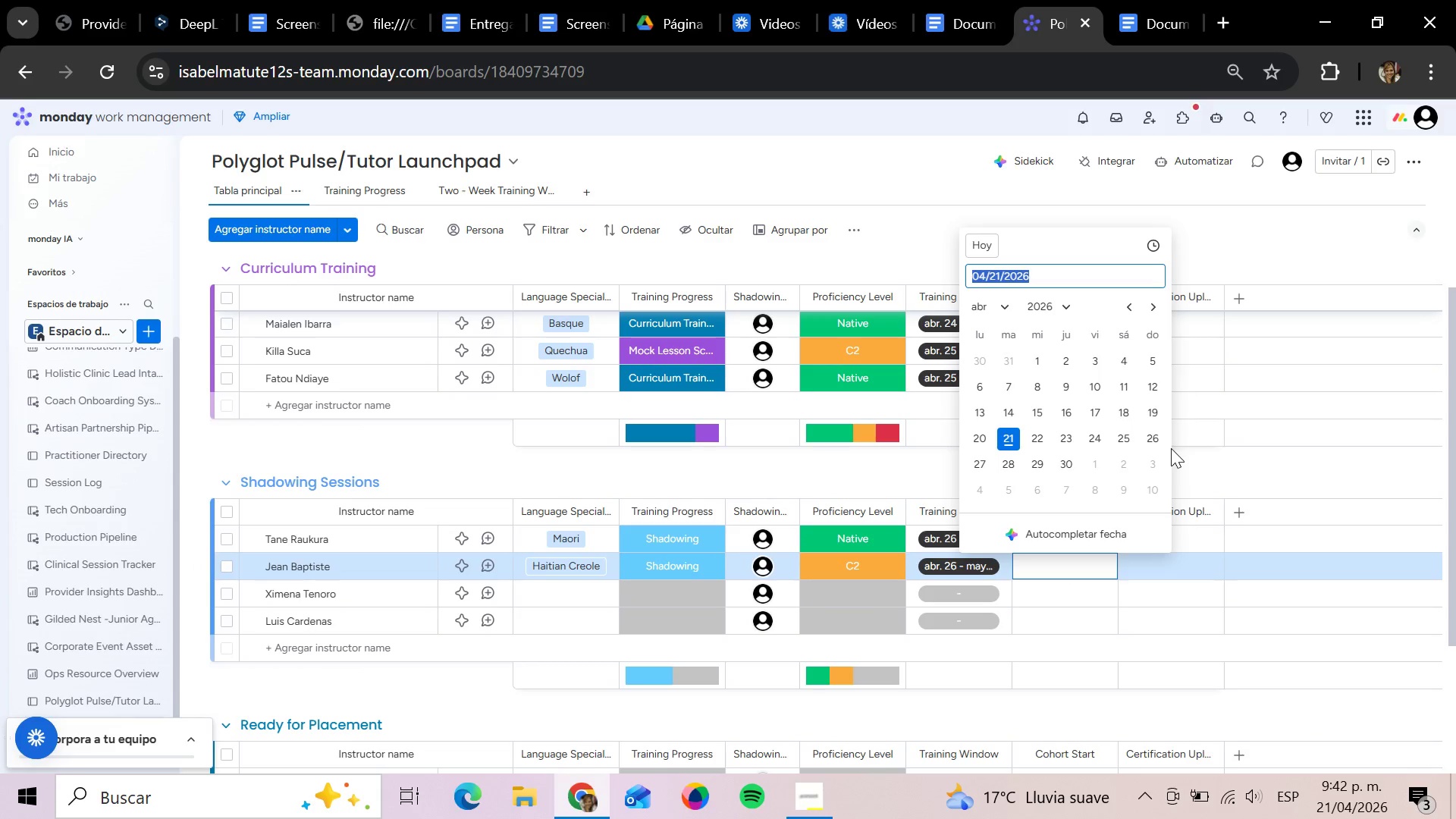 
left_click([1157, 443])
 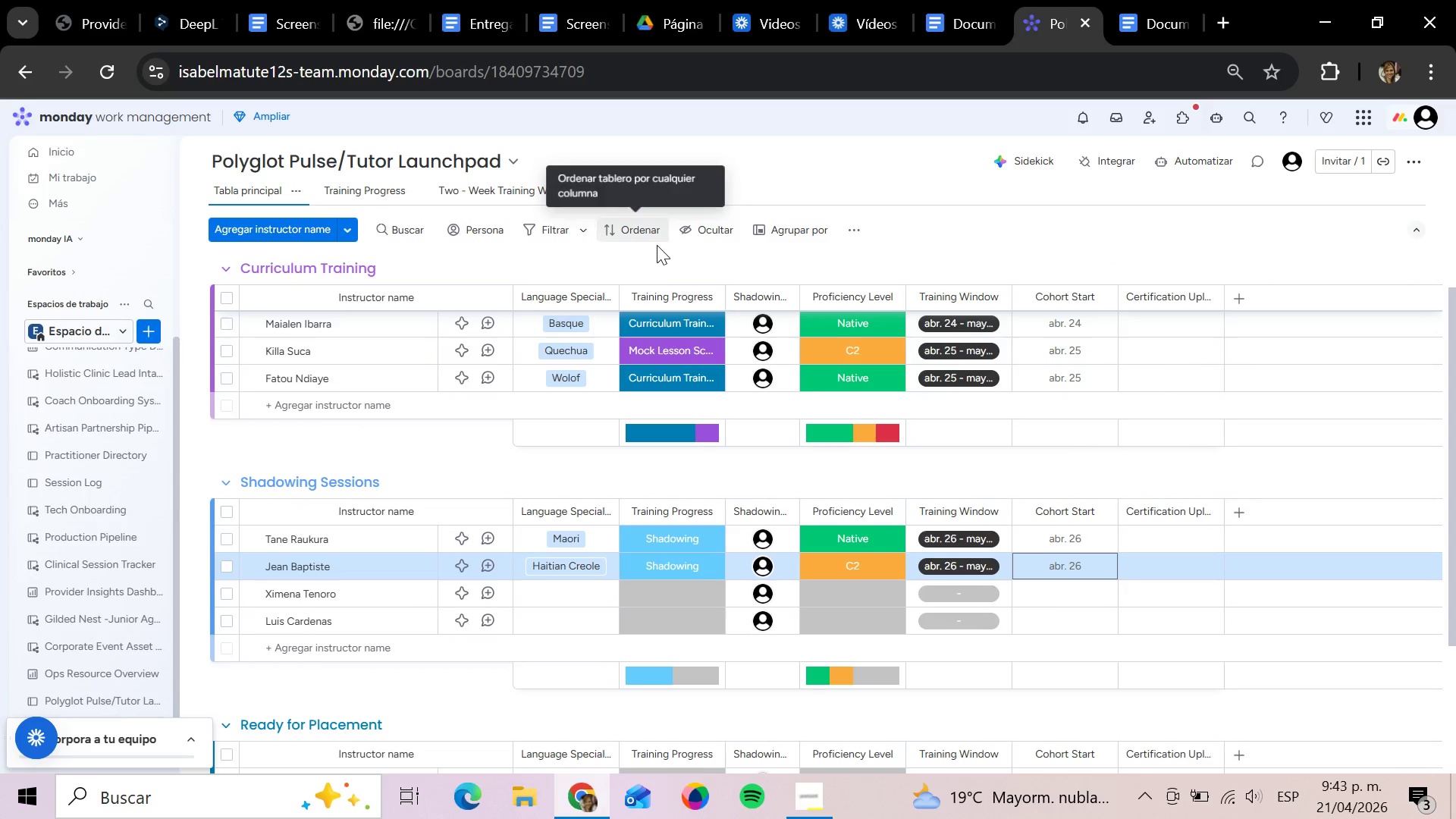 
wait(7.05)
 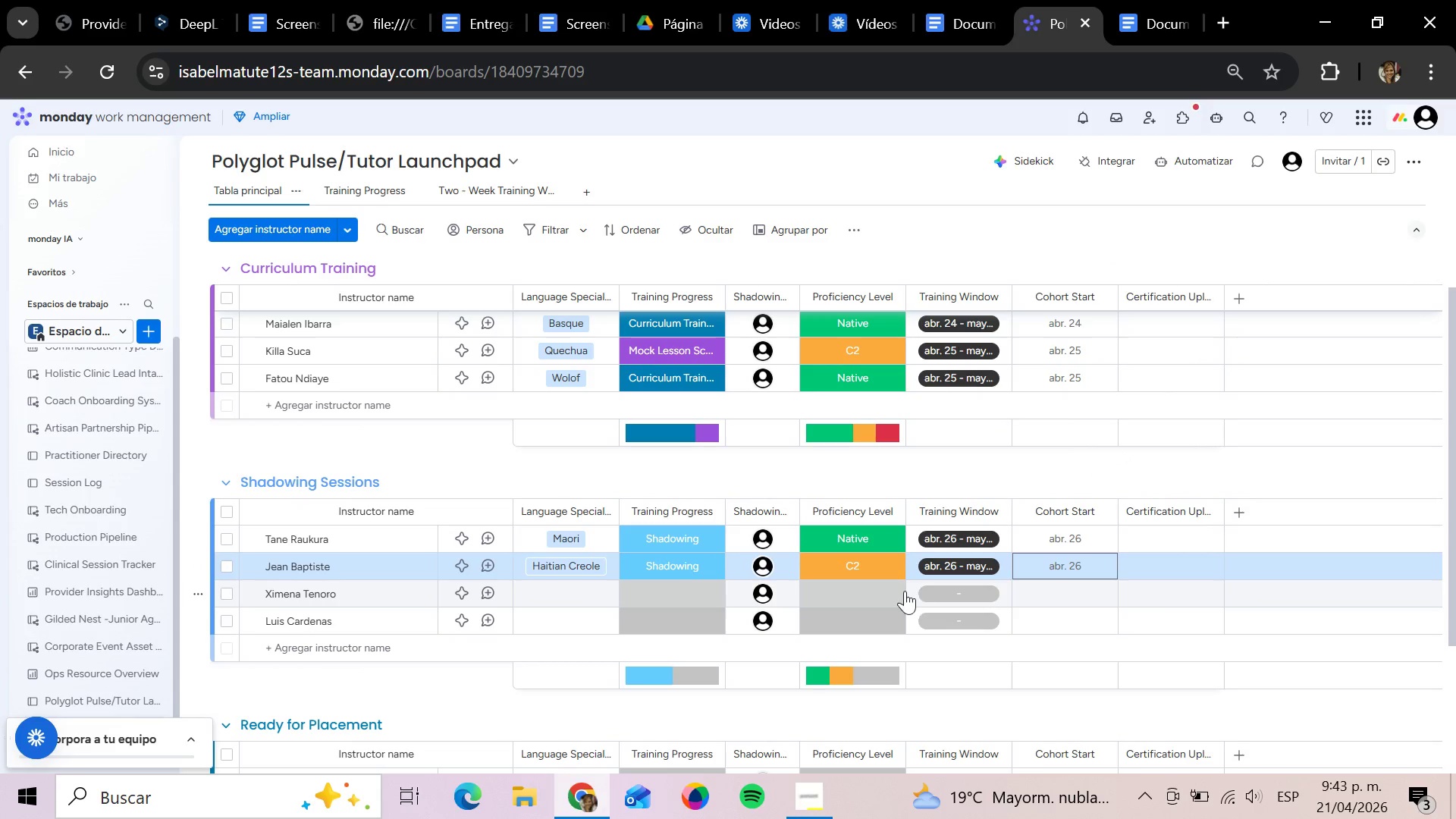 
scroll: coordinate [971, 536], scroll_direction: down, amount: 1.0
 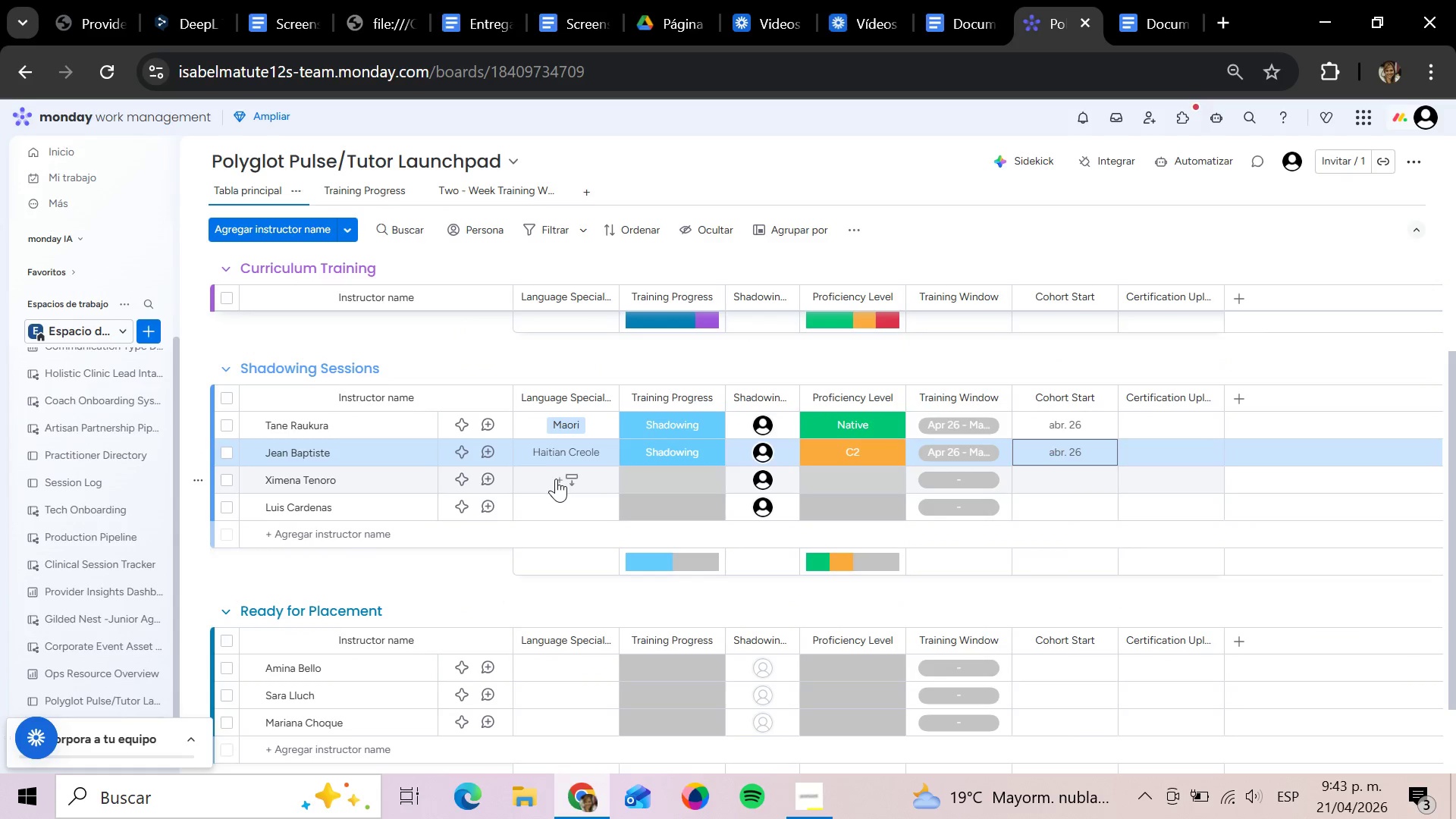 
left_click([556, 479])
 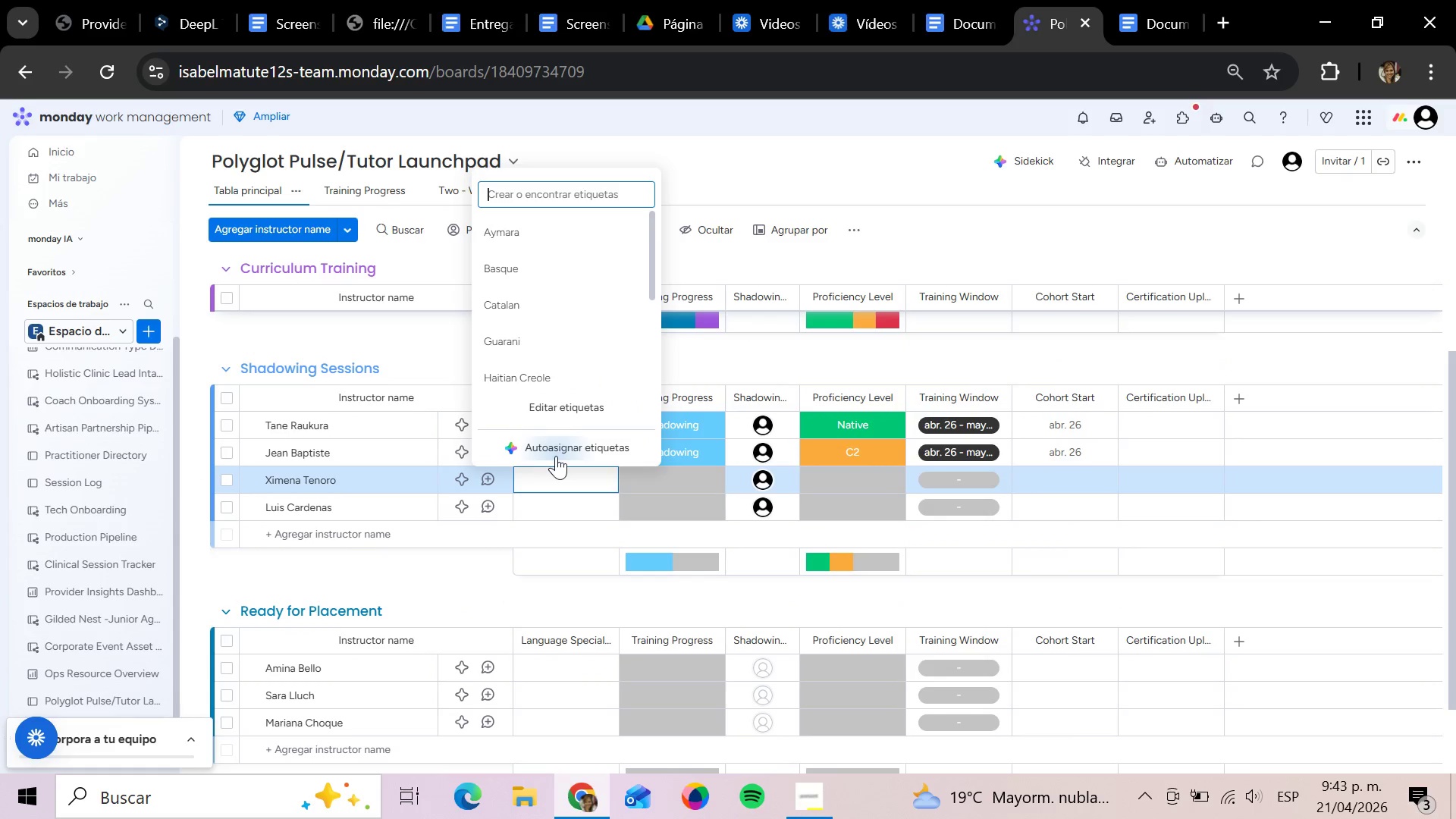 
mouse_move([567, 444])
 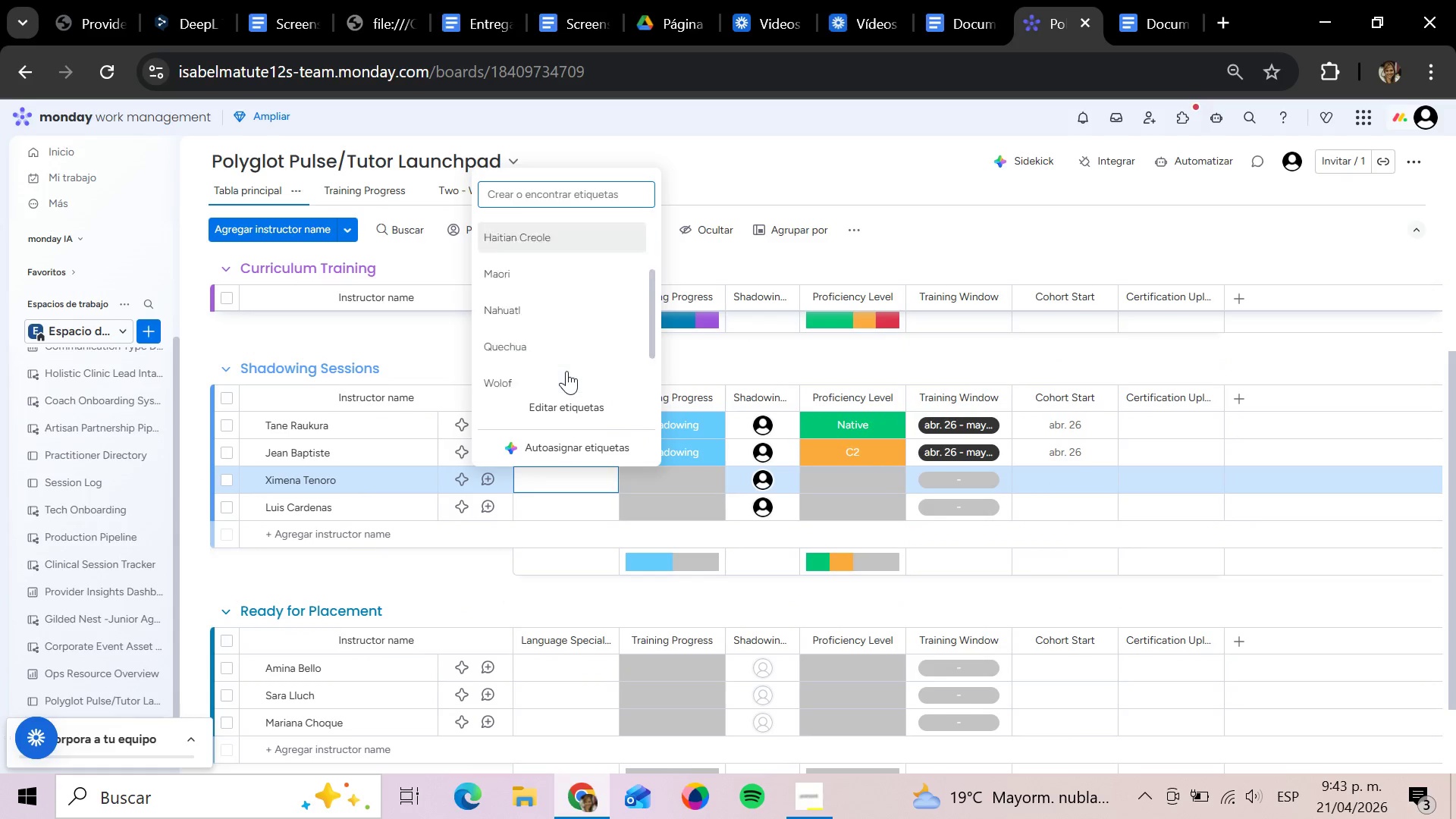 
scroll: coordinate [566, 371], scroll_direction: down, amount: 2.0
 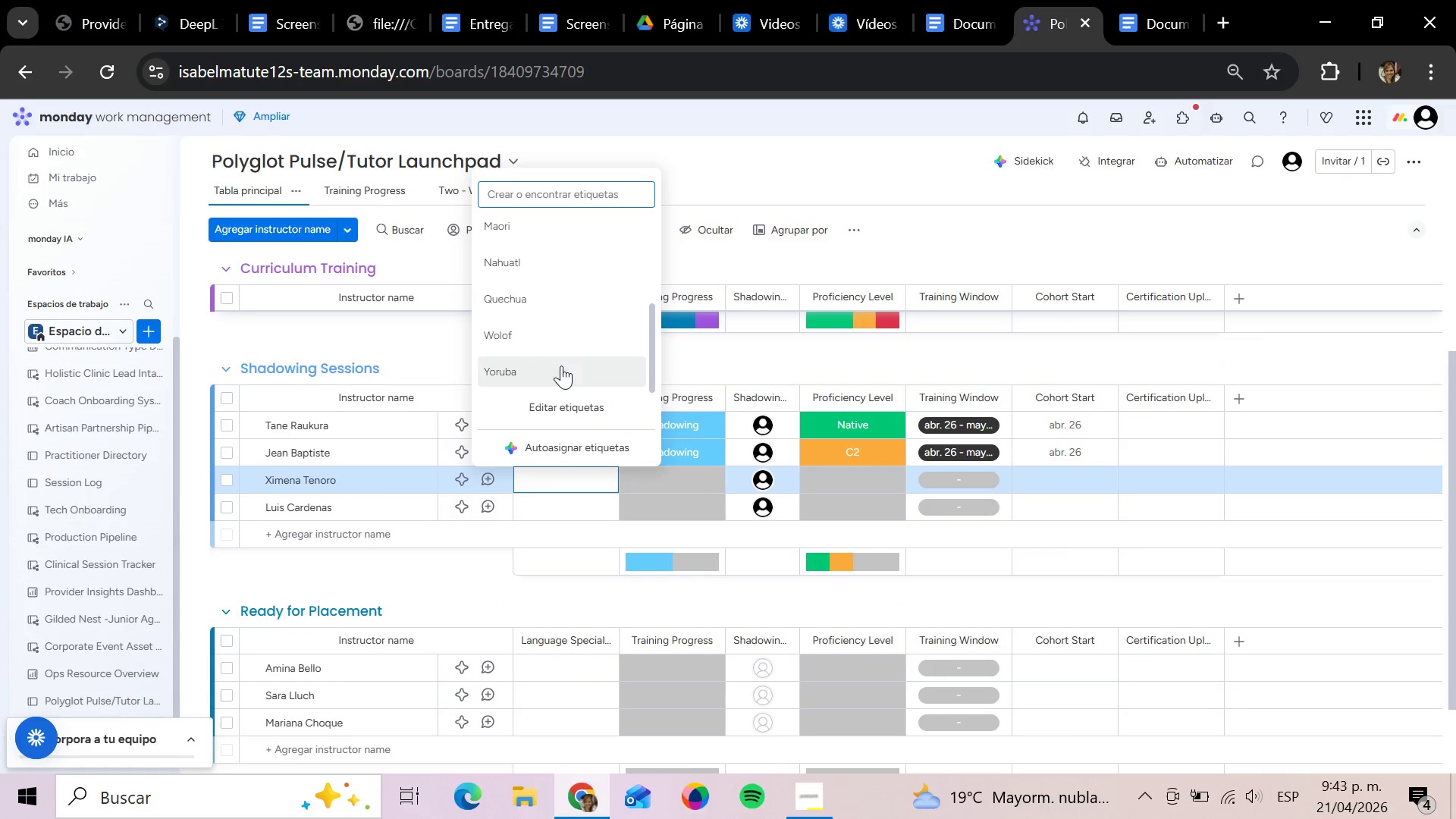 
wait(5.04)
 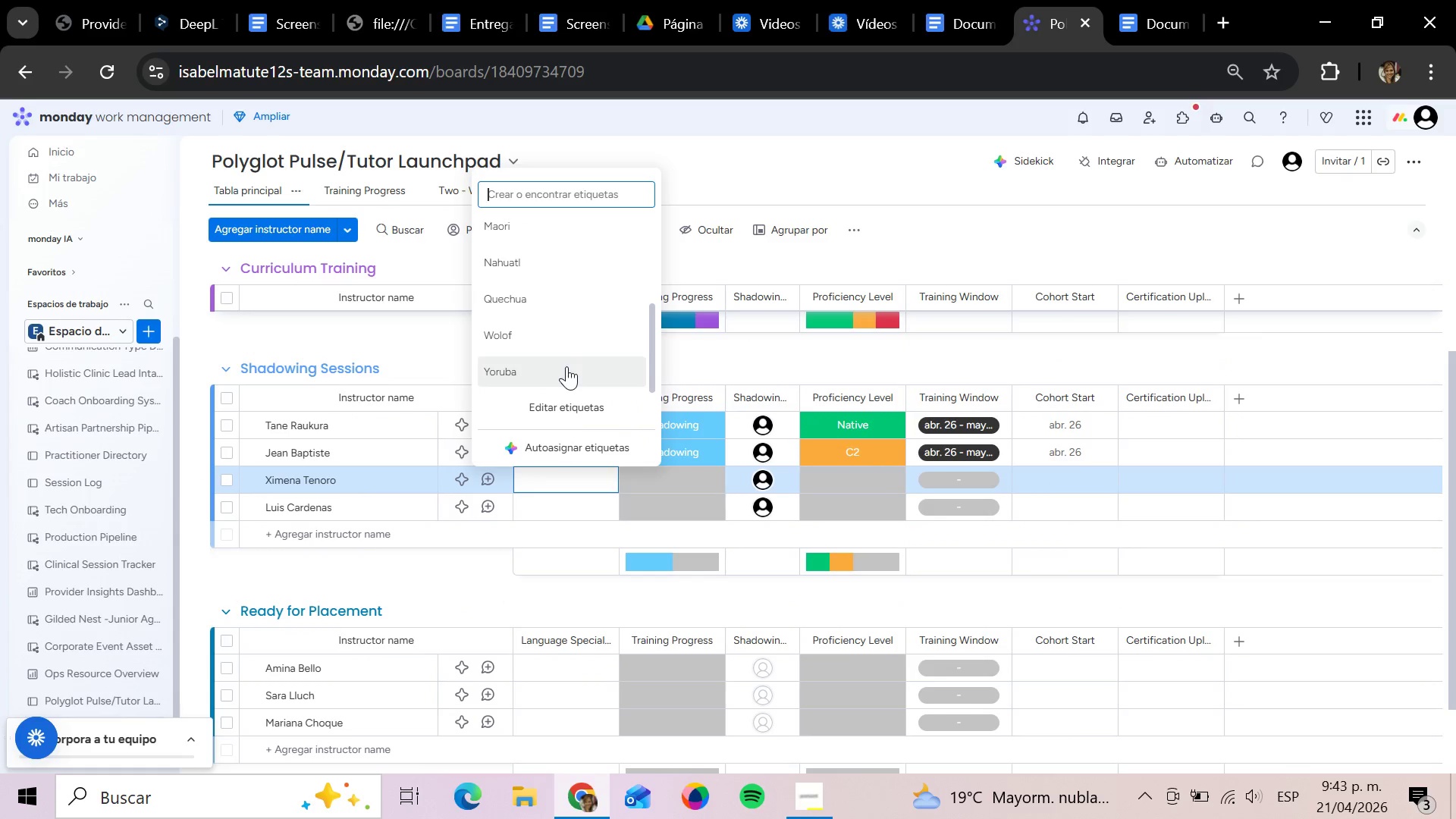 
left_click([557, 263])
 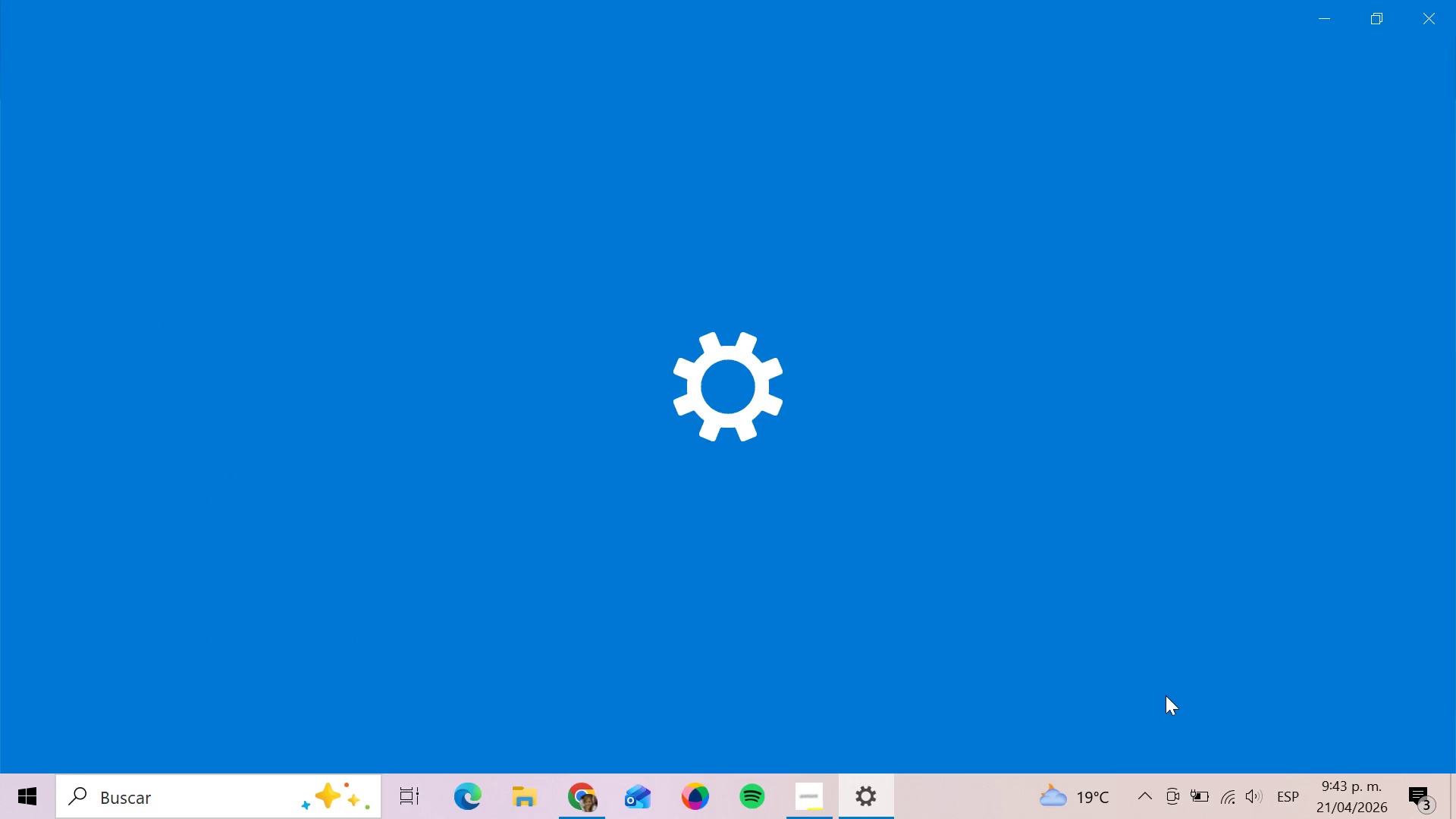 
wait(9.06)
 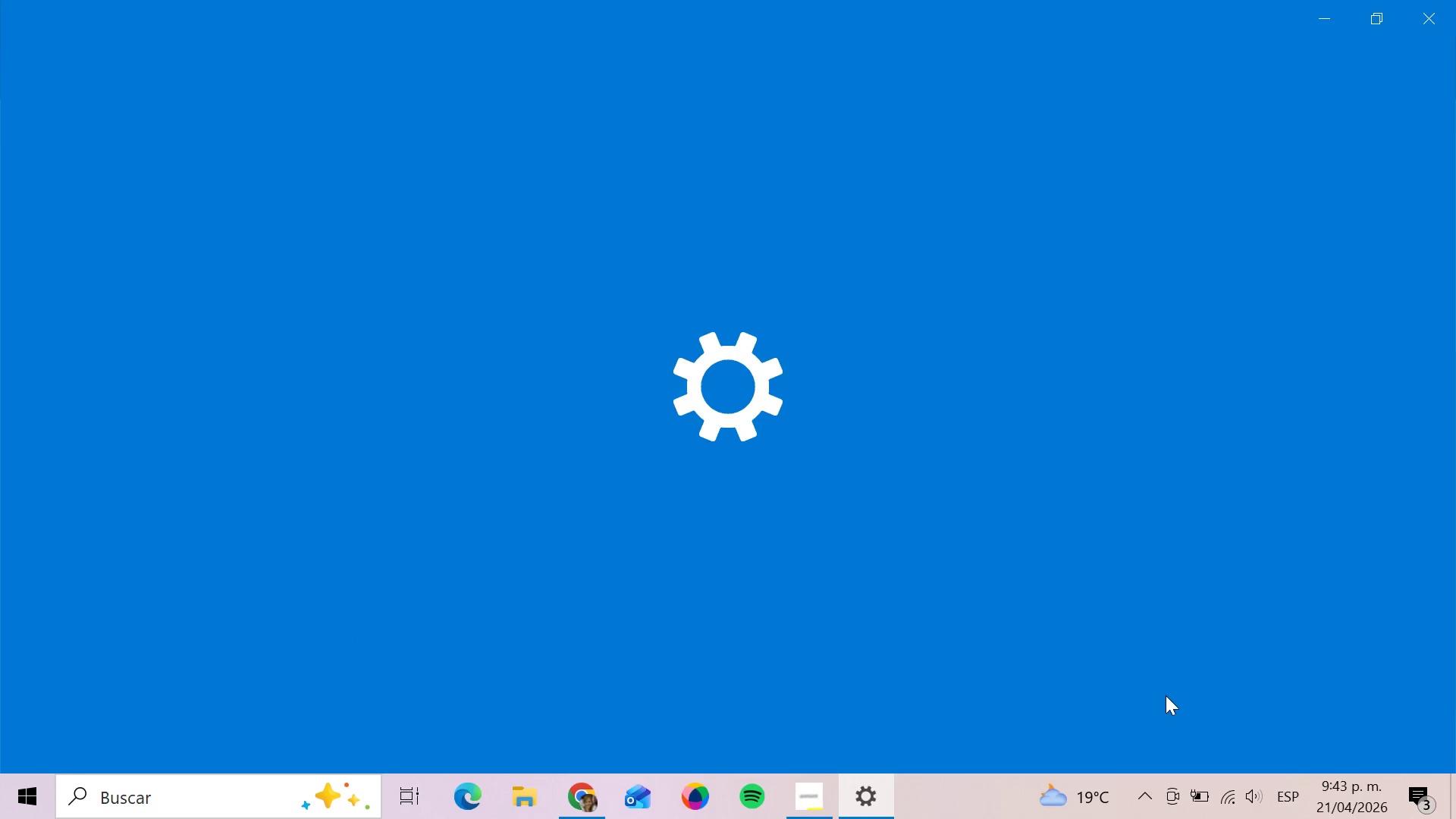 
left_click([444, 259])
 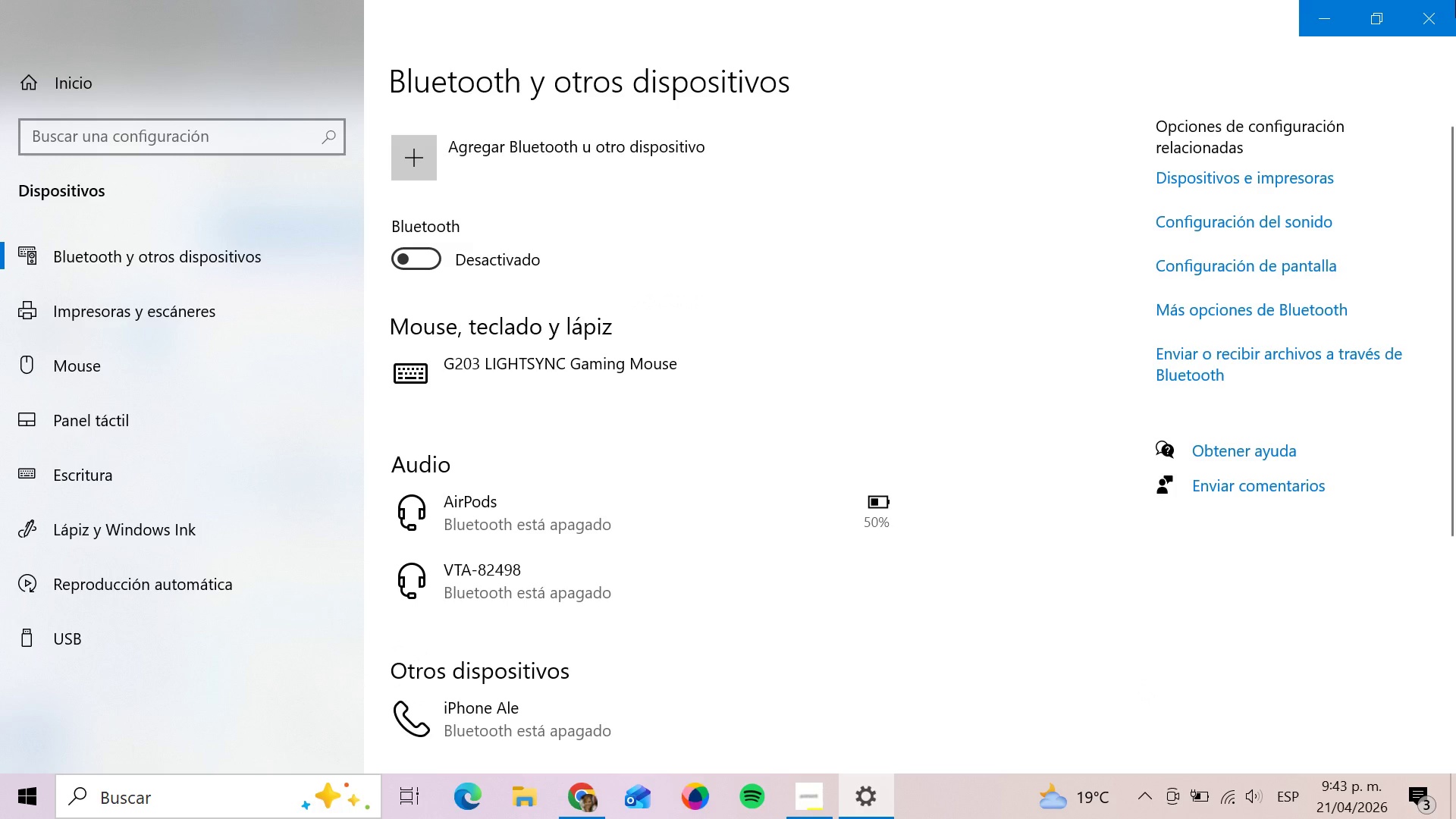 
left_click([1436, 18])
 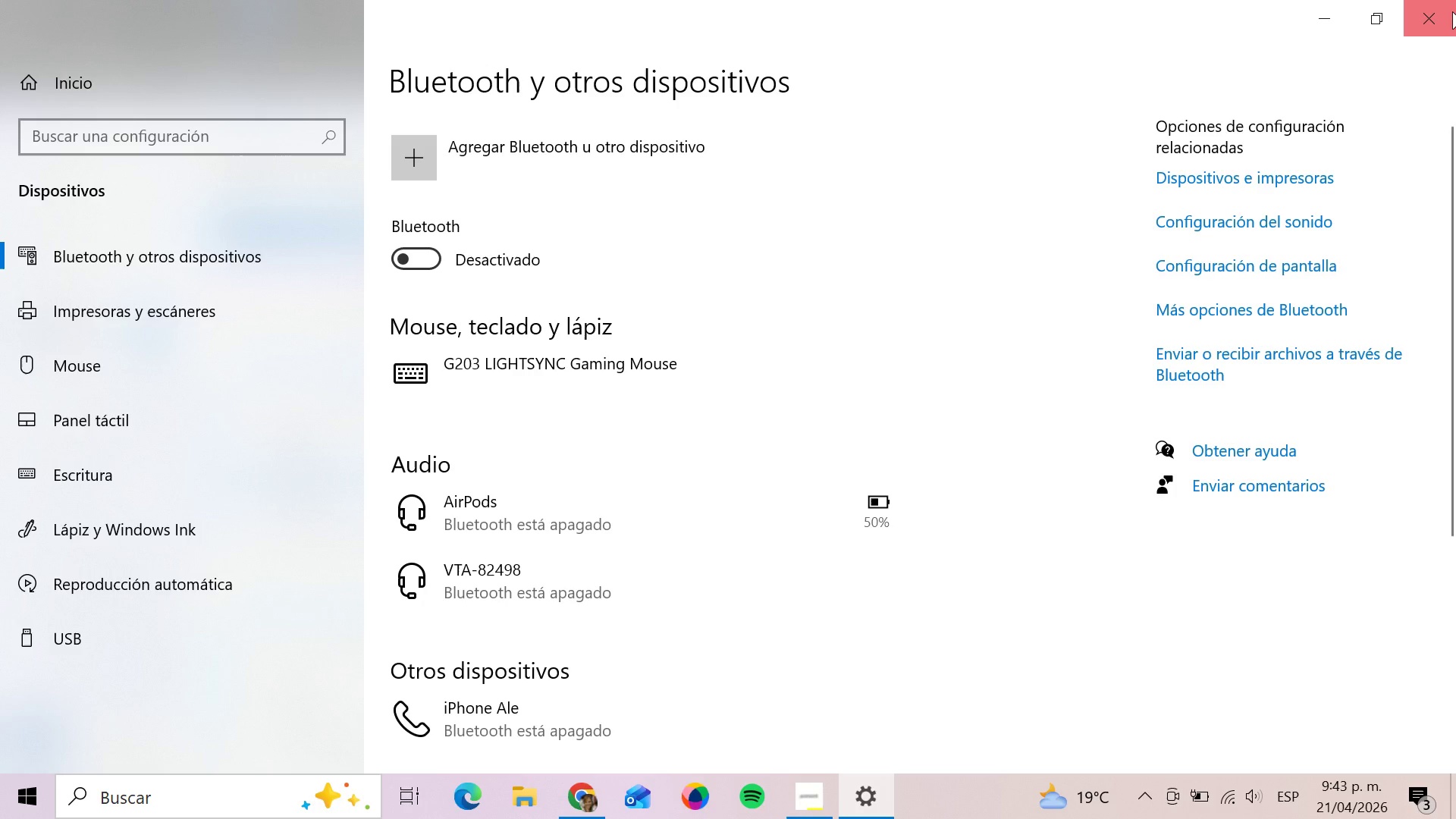 
left_click([1441, 17])
 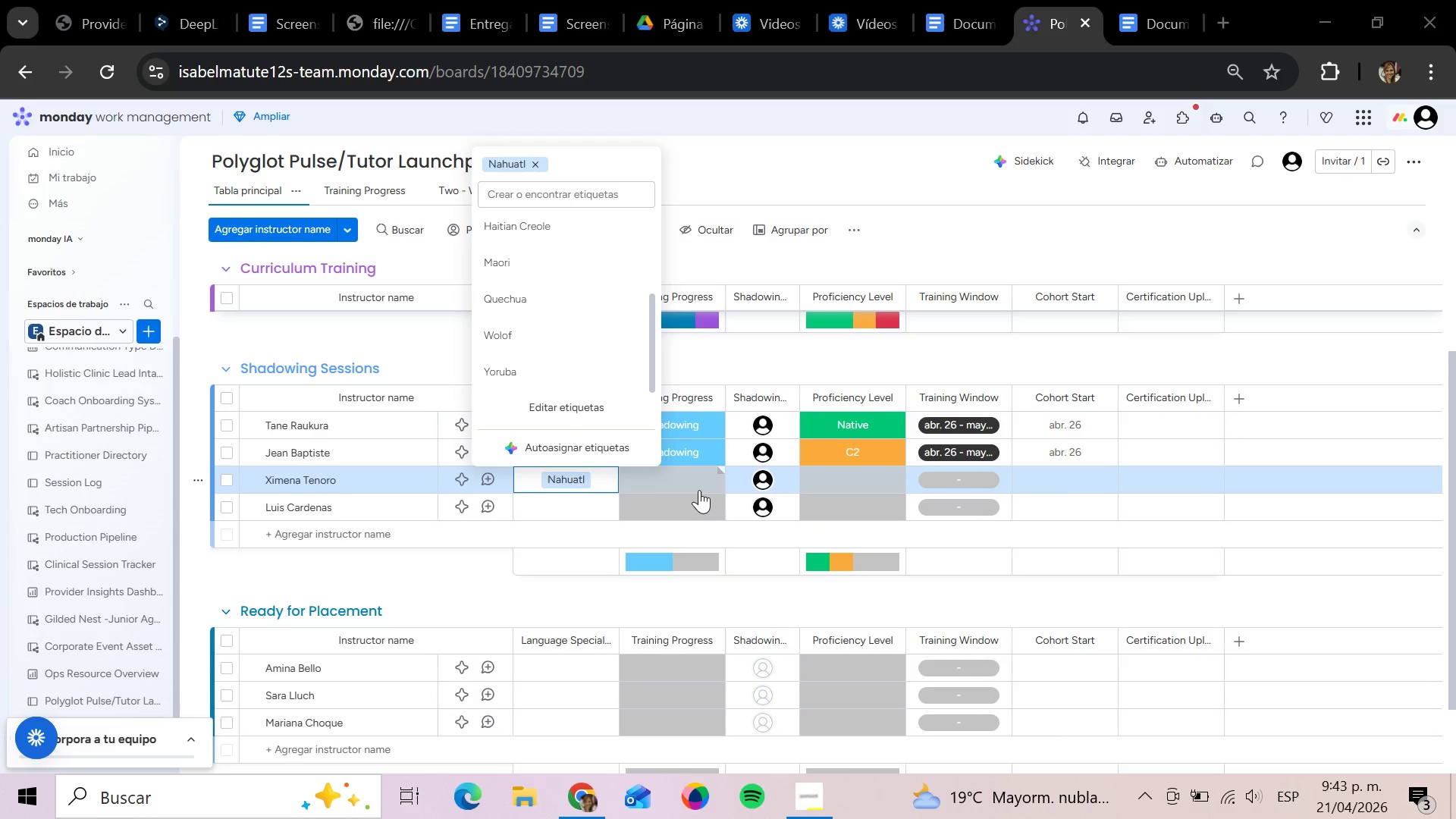 
wait(26.61)
 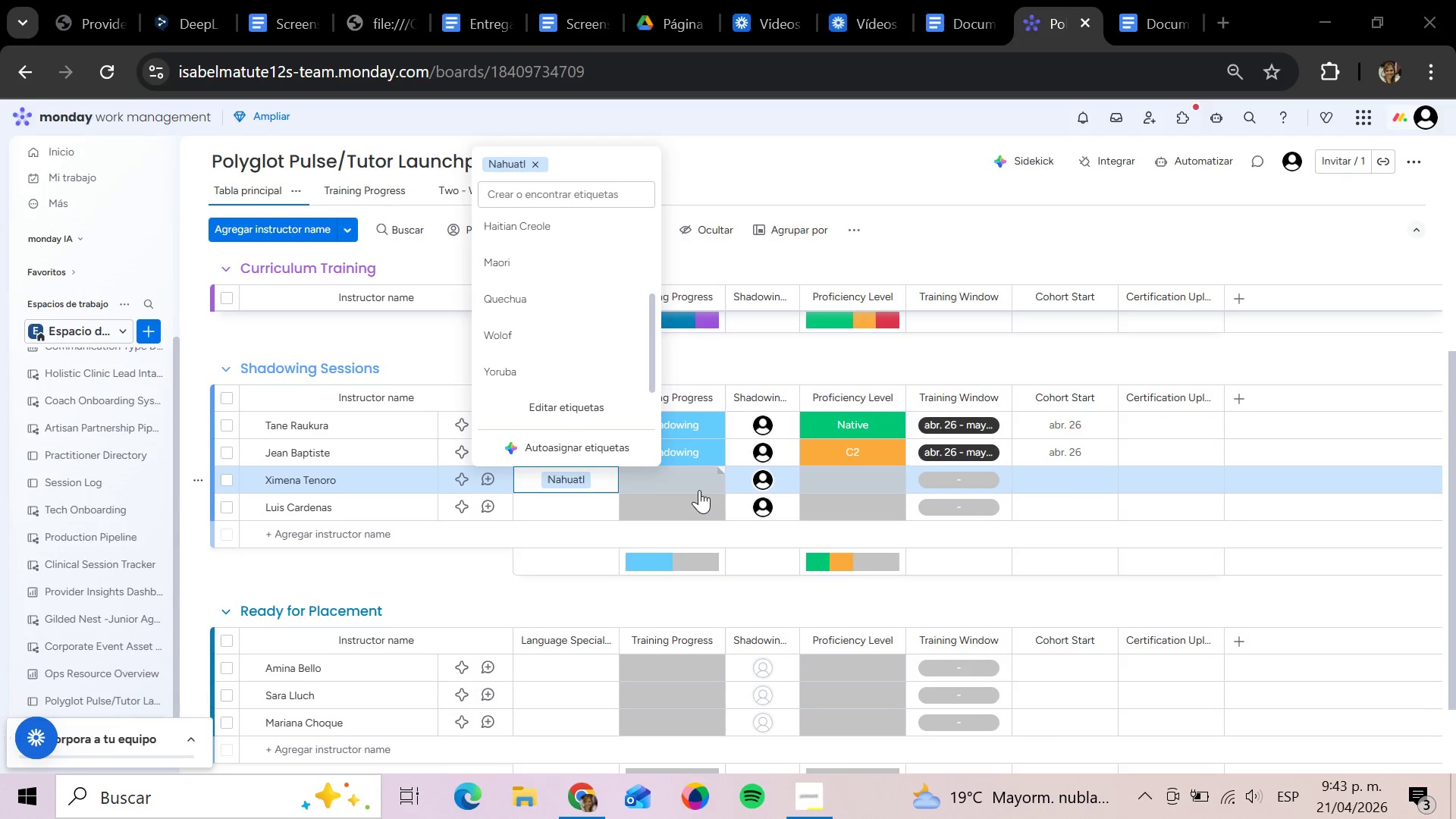 
left_click([679, 476])
 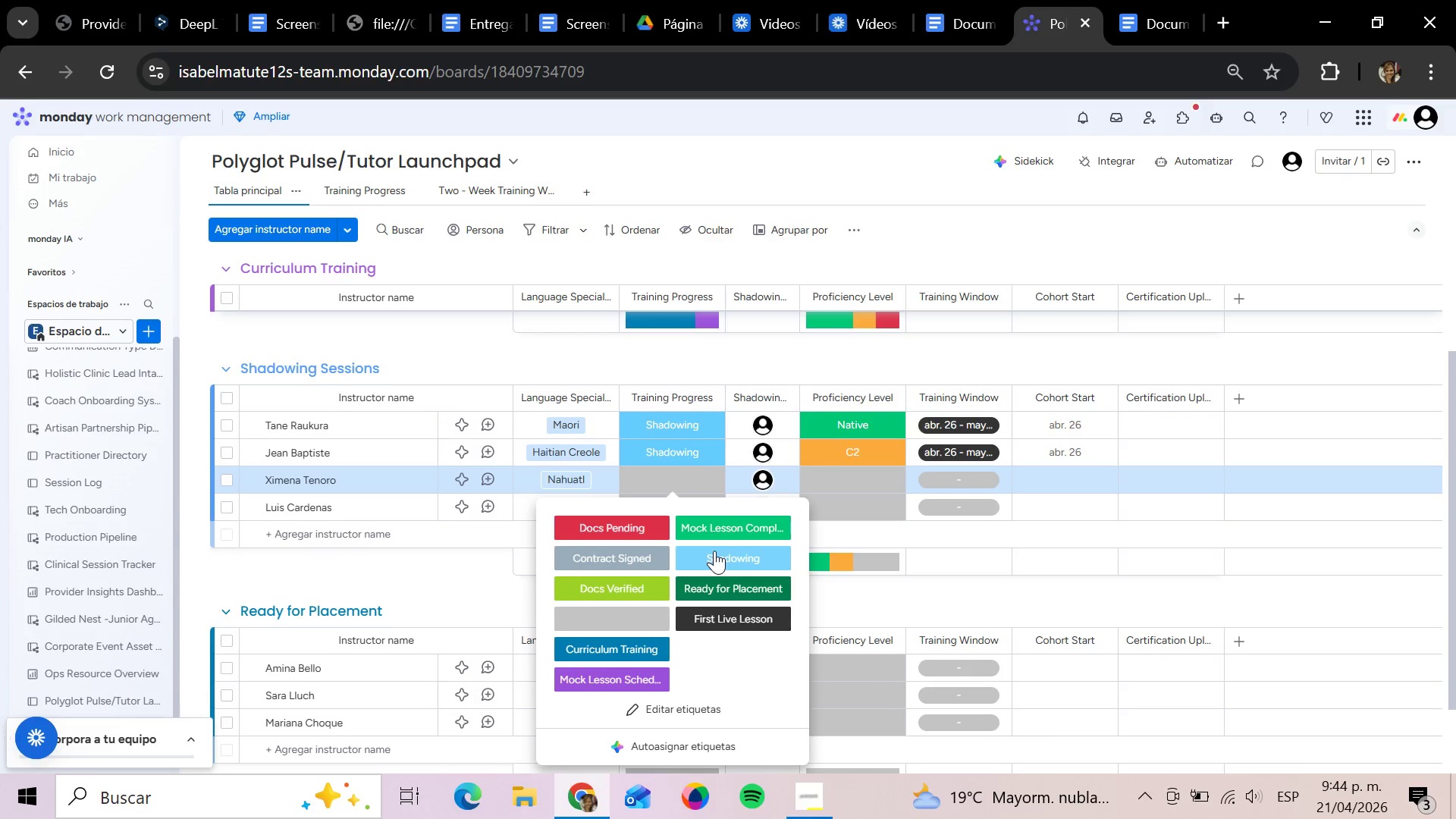 
wait(7.66)
 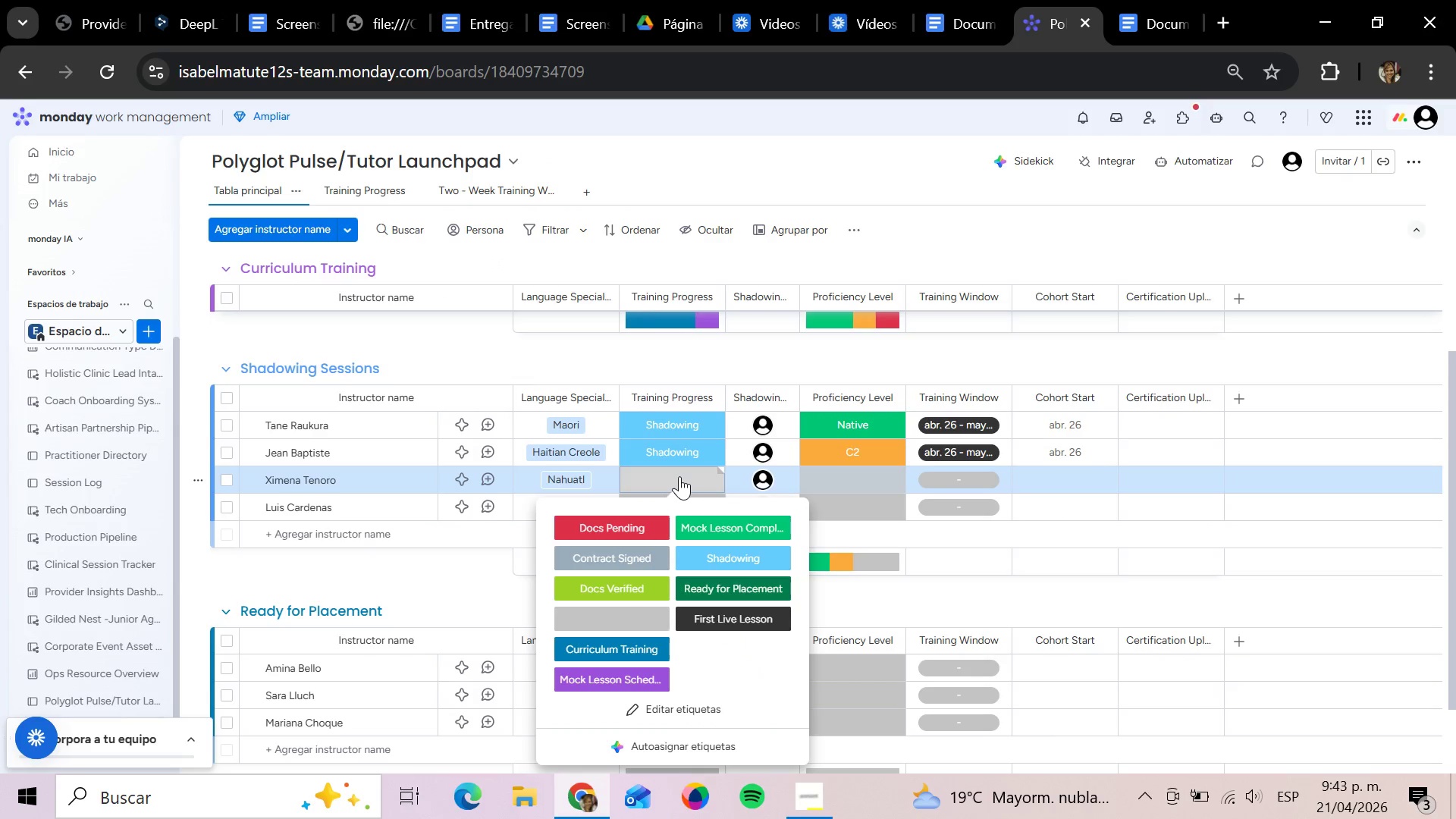 
left_click([714, 551])
 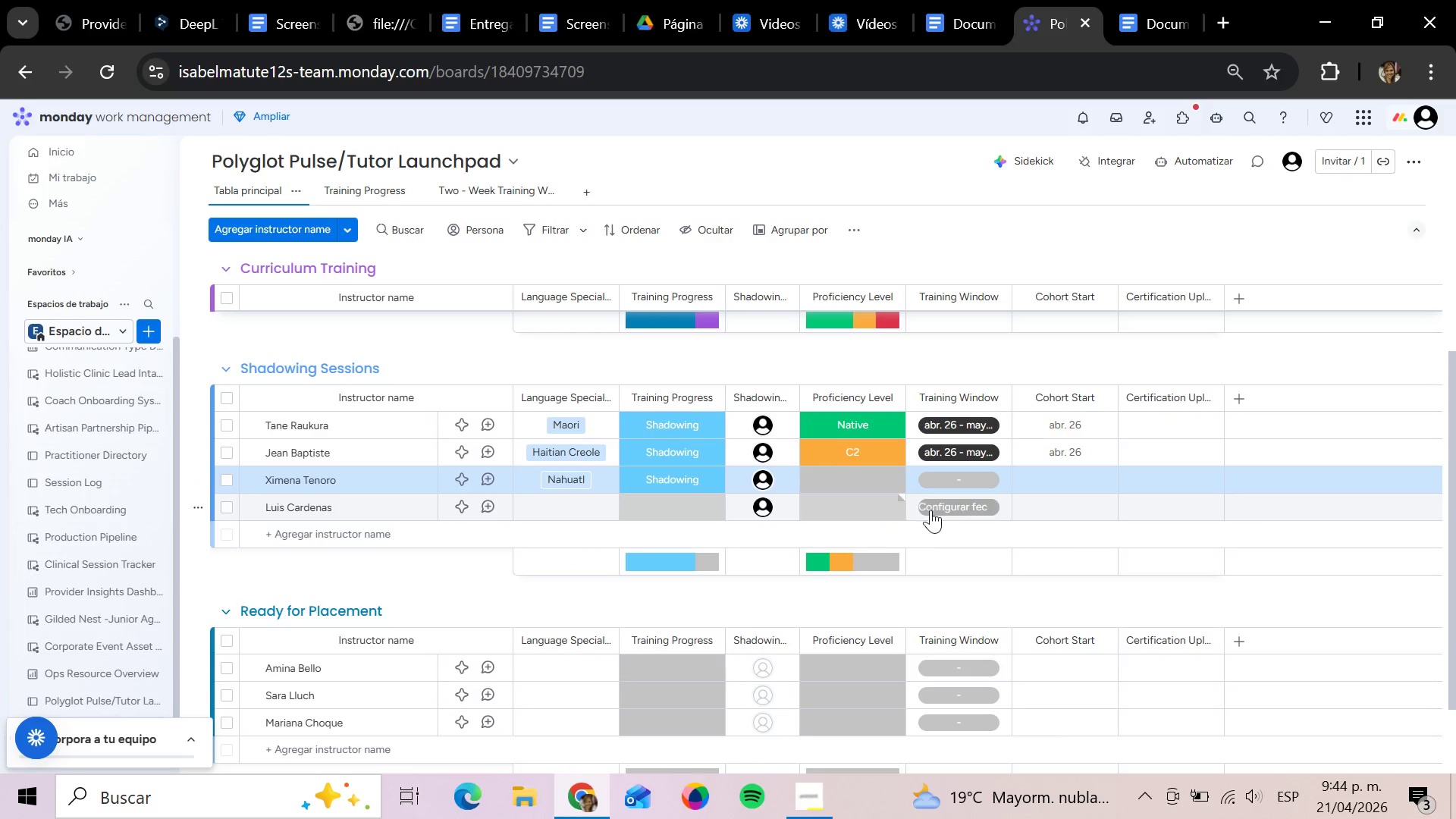 
wait(5.69)
 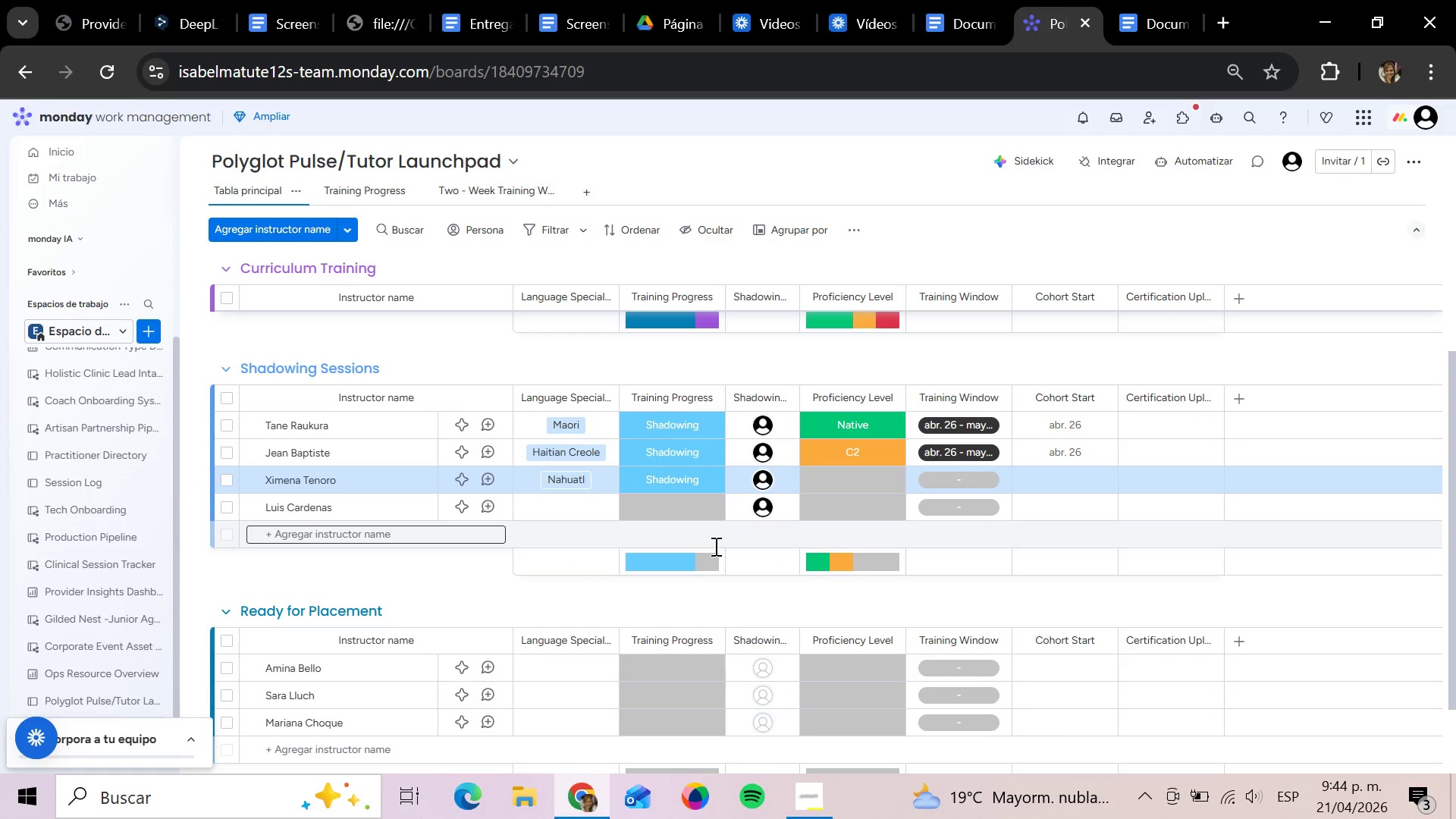 
left_click([859, 487])
 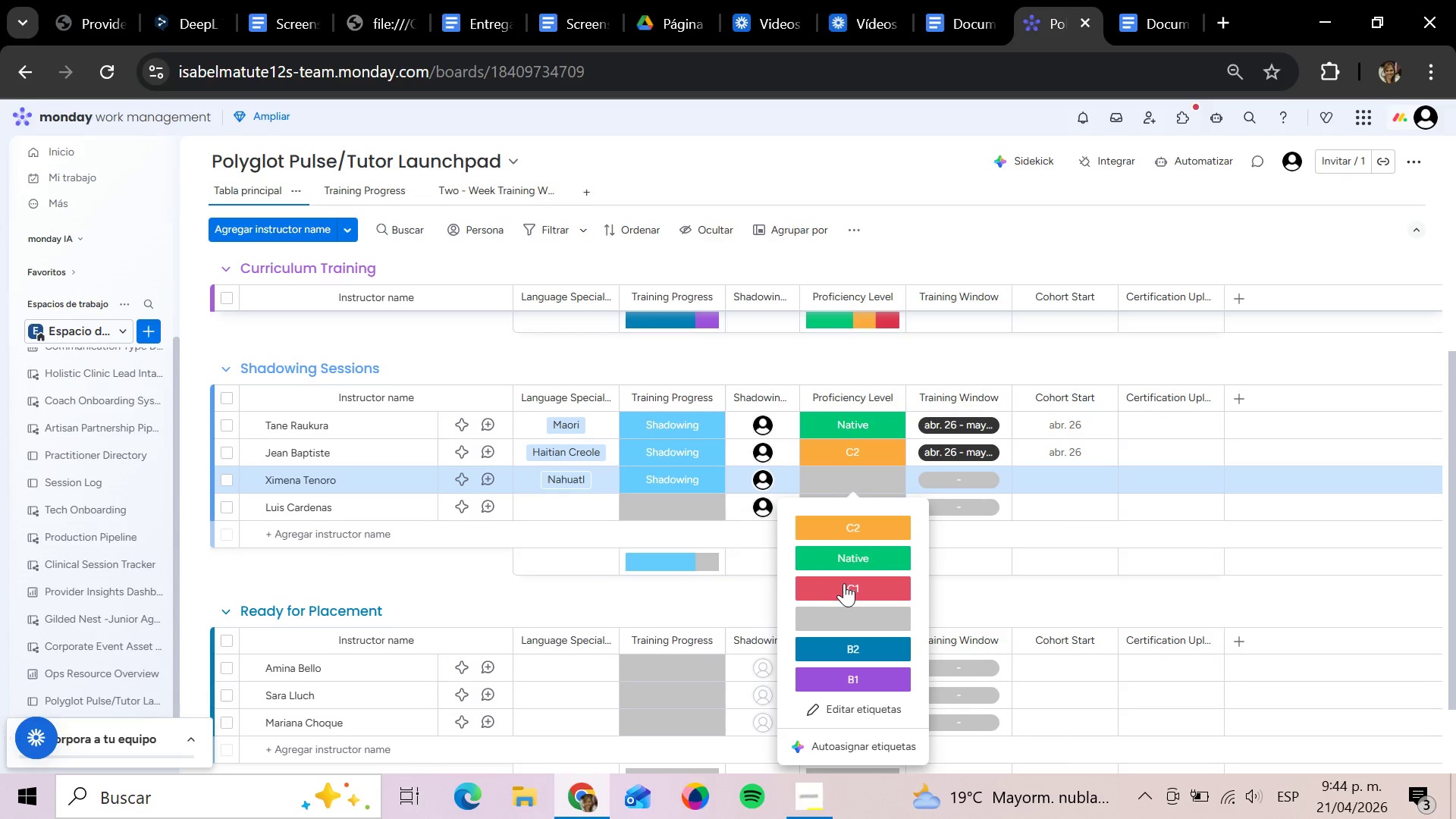 
left_click([844, 583])
 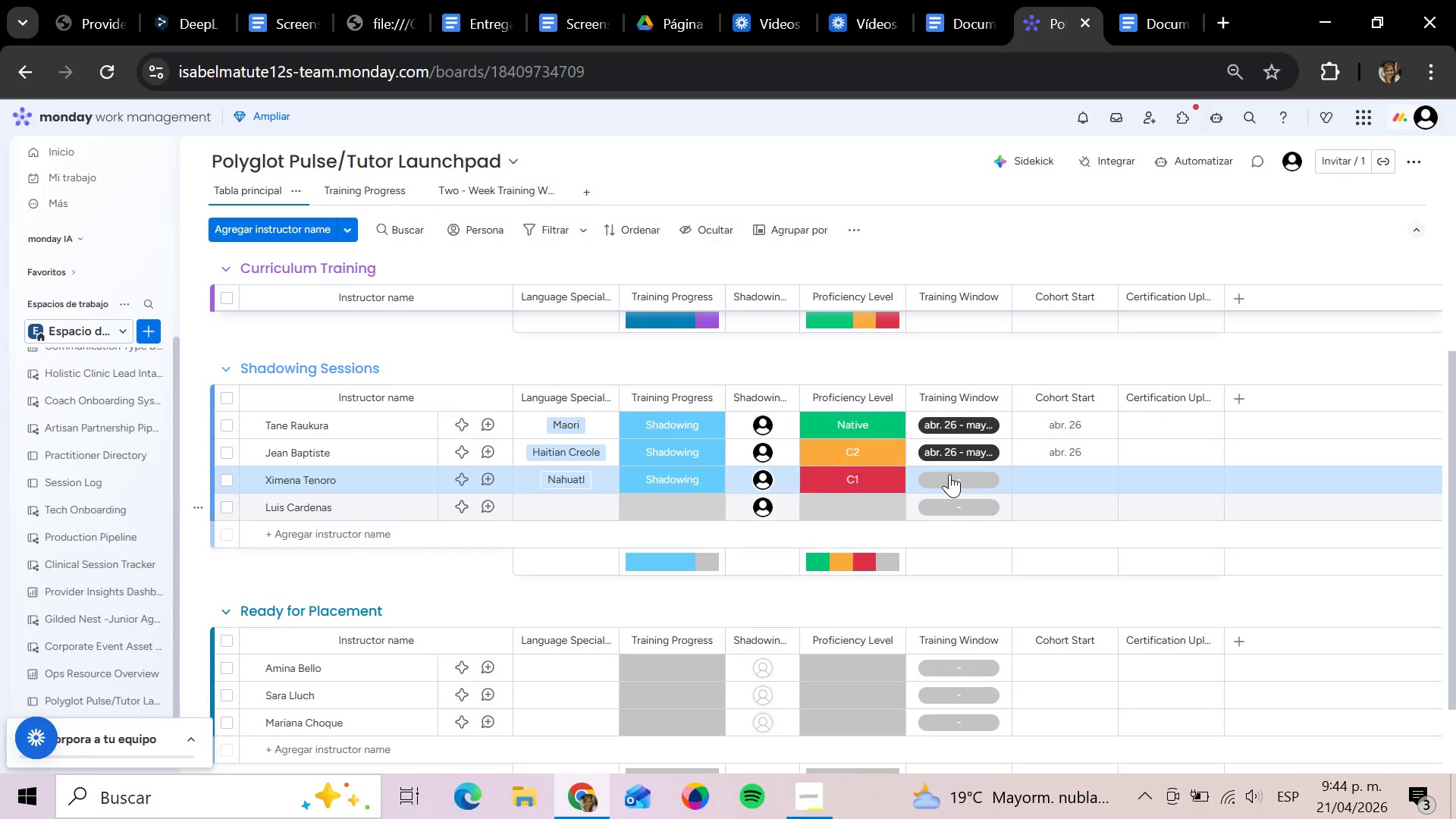 
left_click([949, 474])
 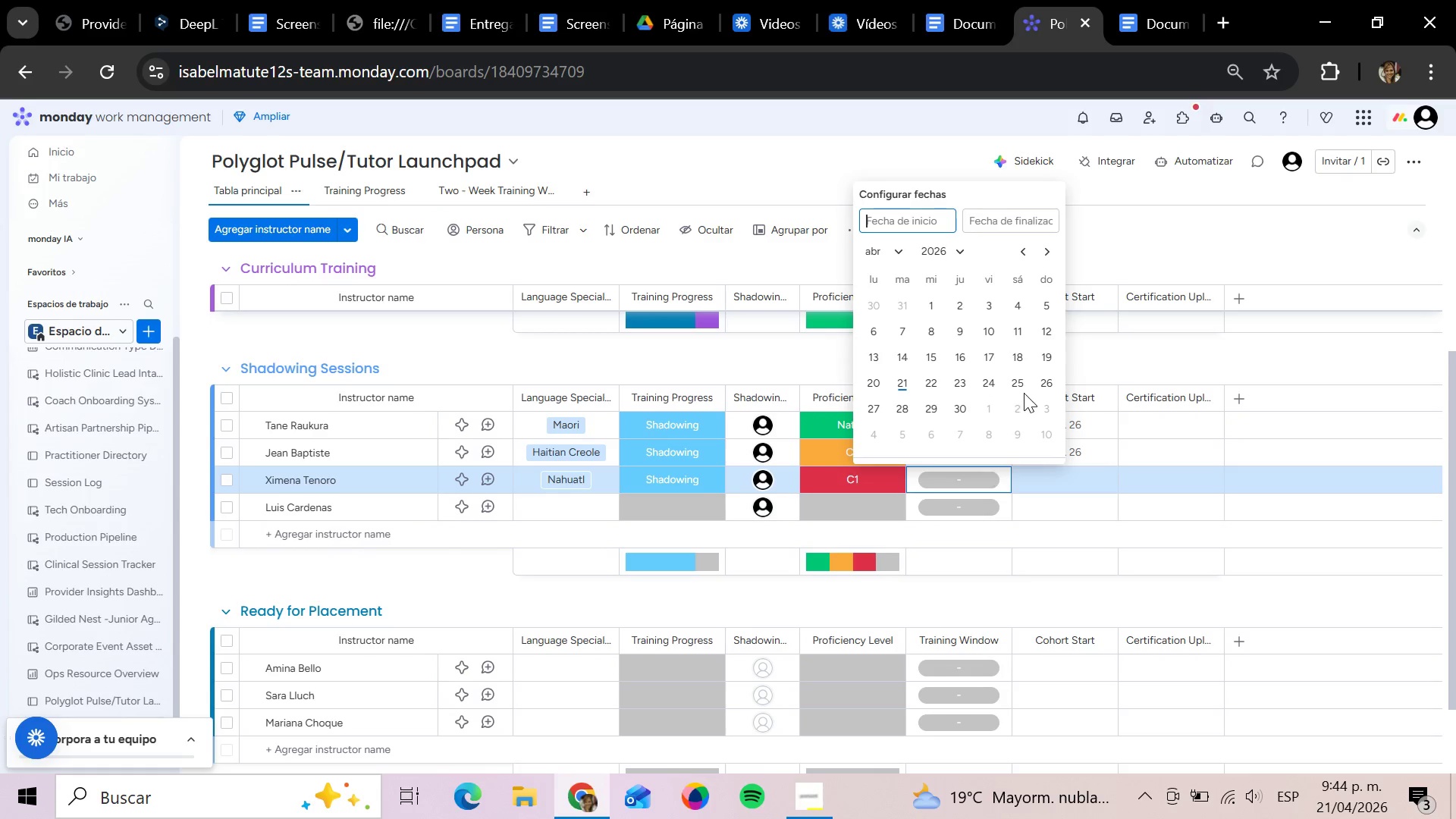 
left_click([1036, 386])
 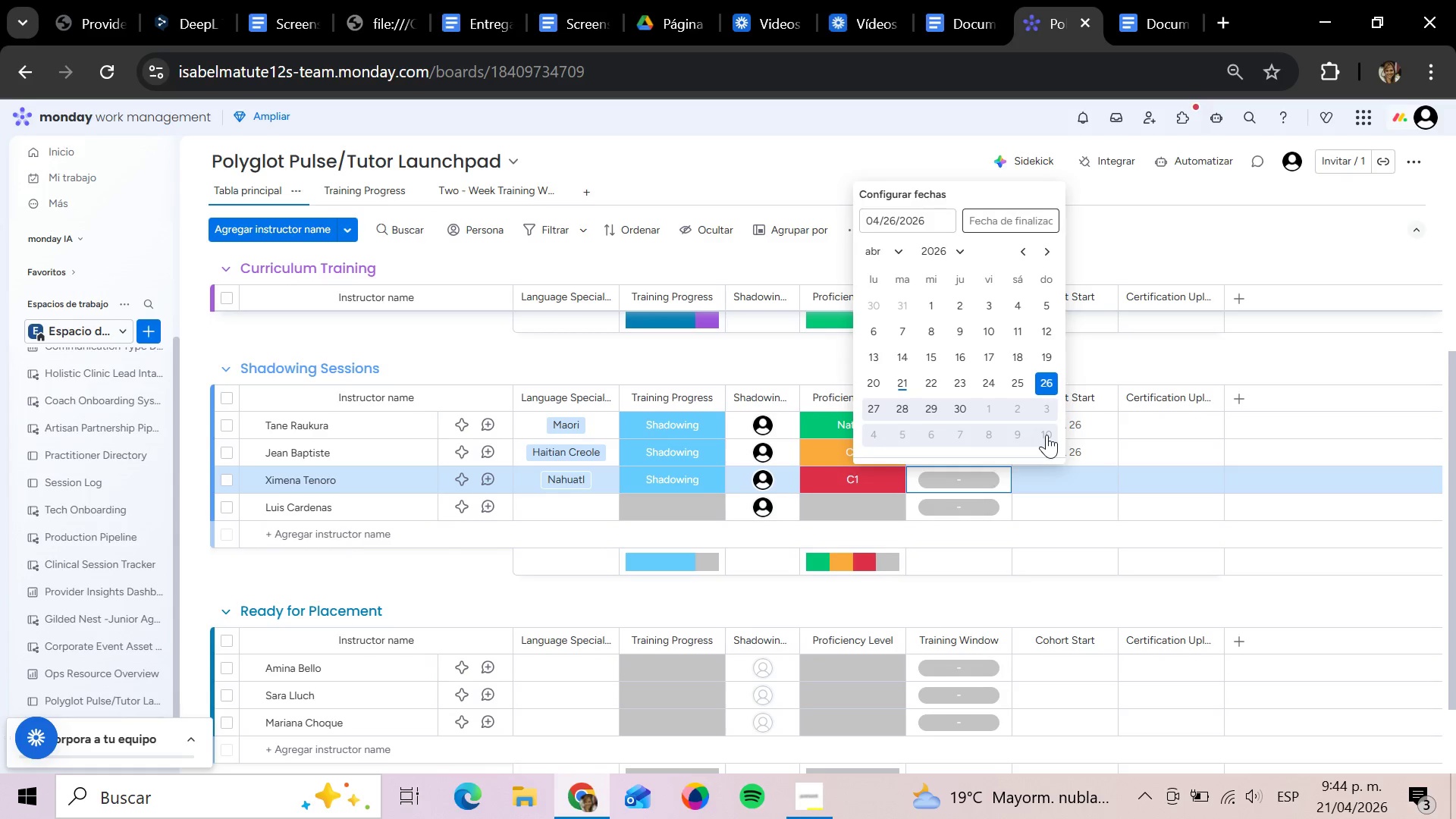 
left_click([1046, 435])
 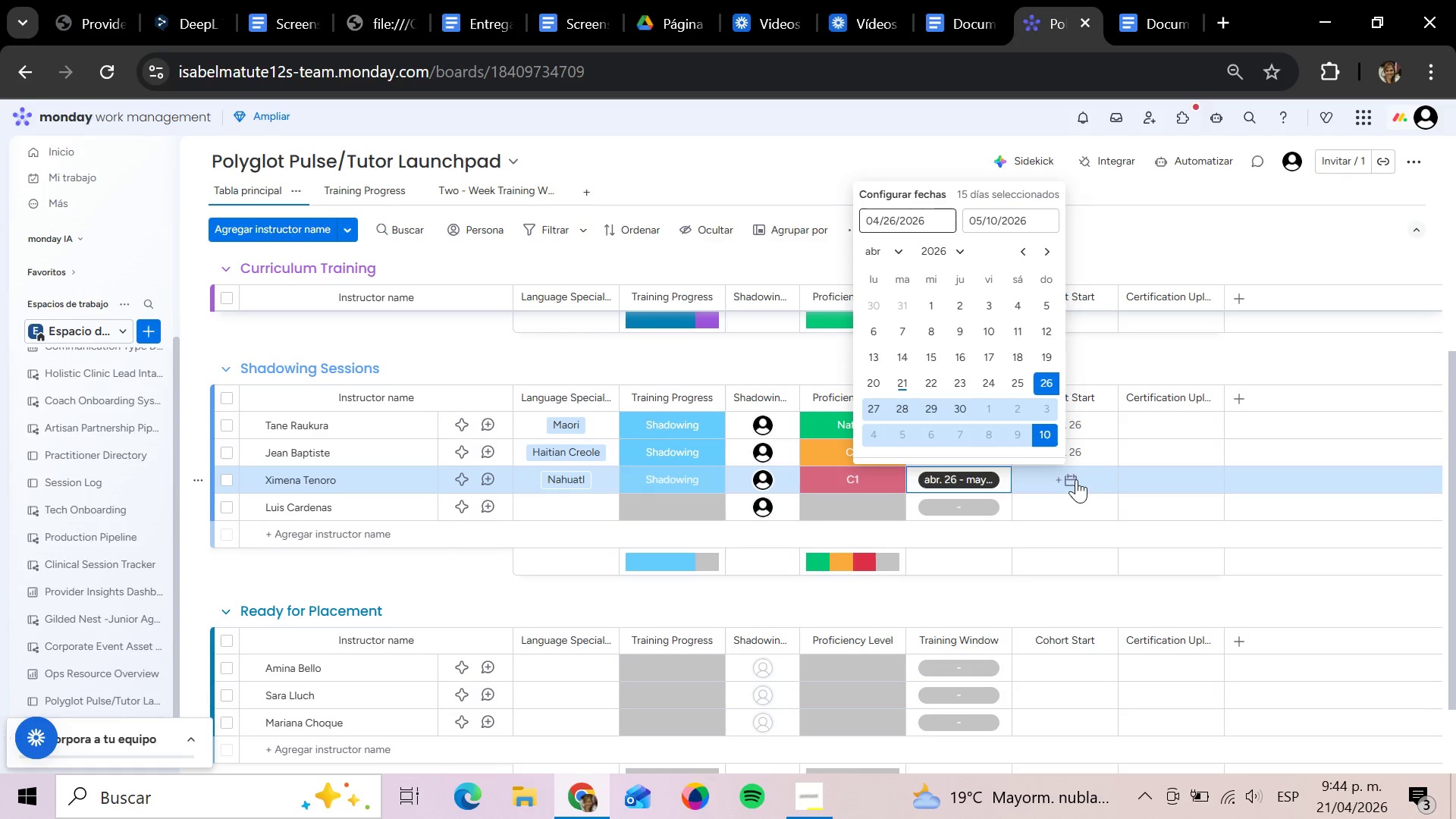 
left_click([1076, 479])
 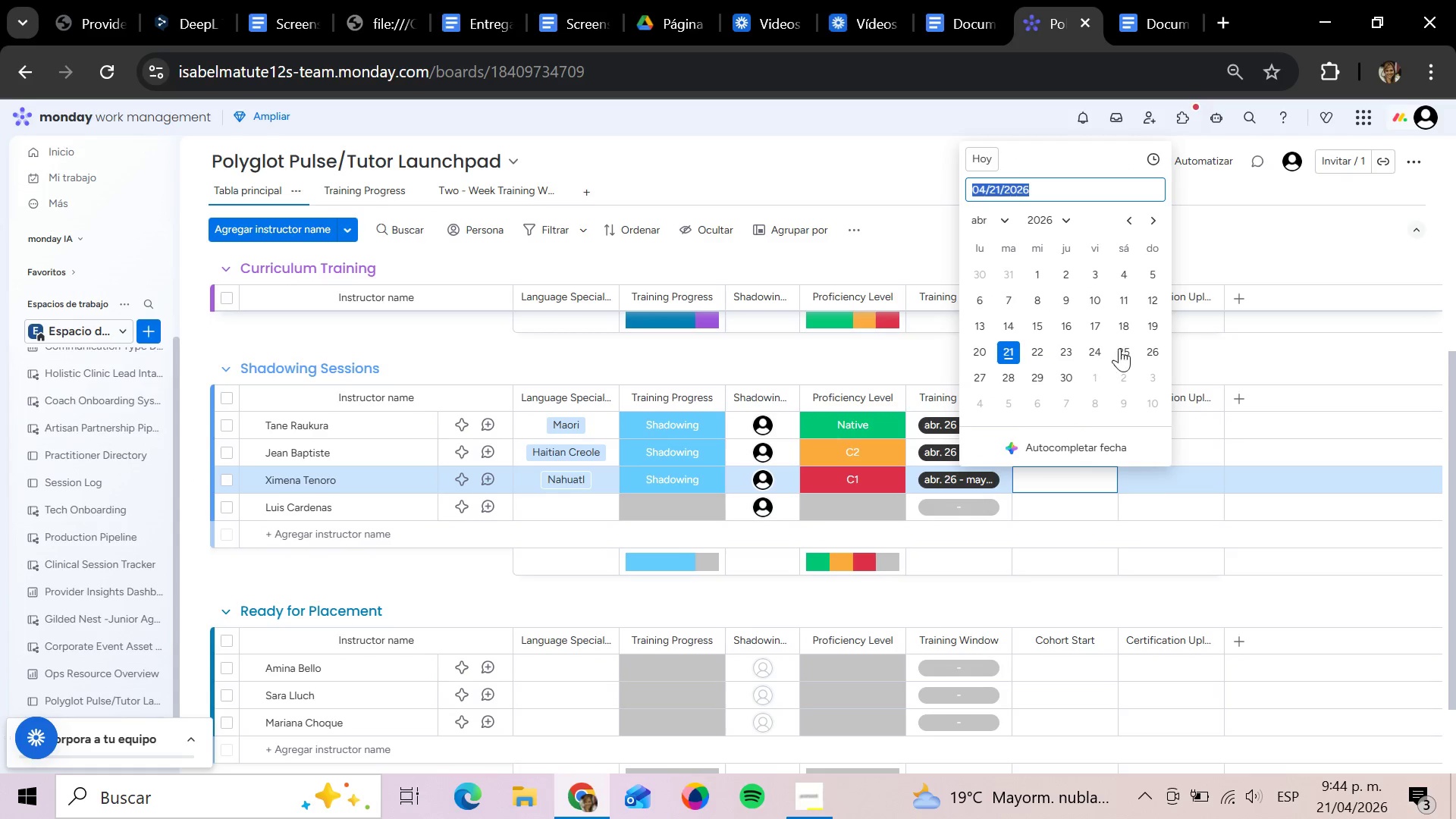 
mouse_move([1137, 366])
 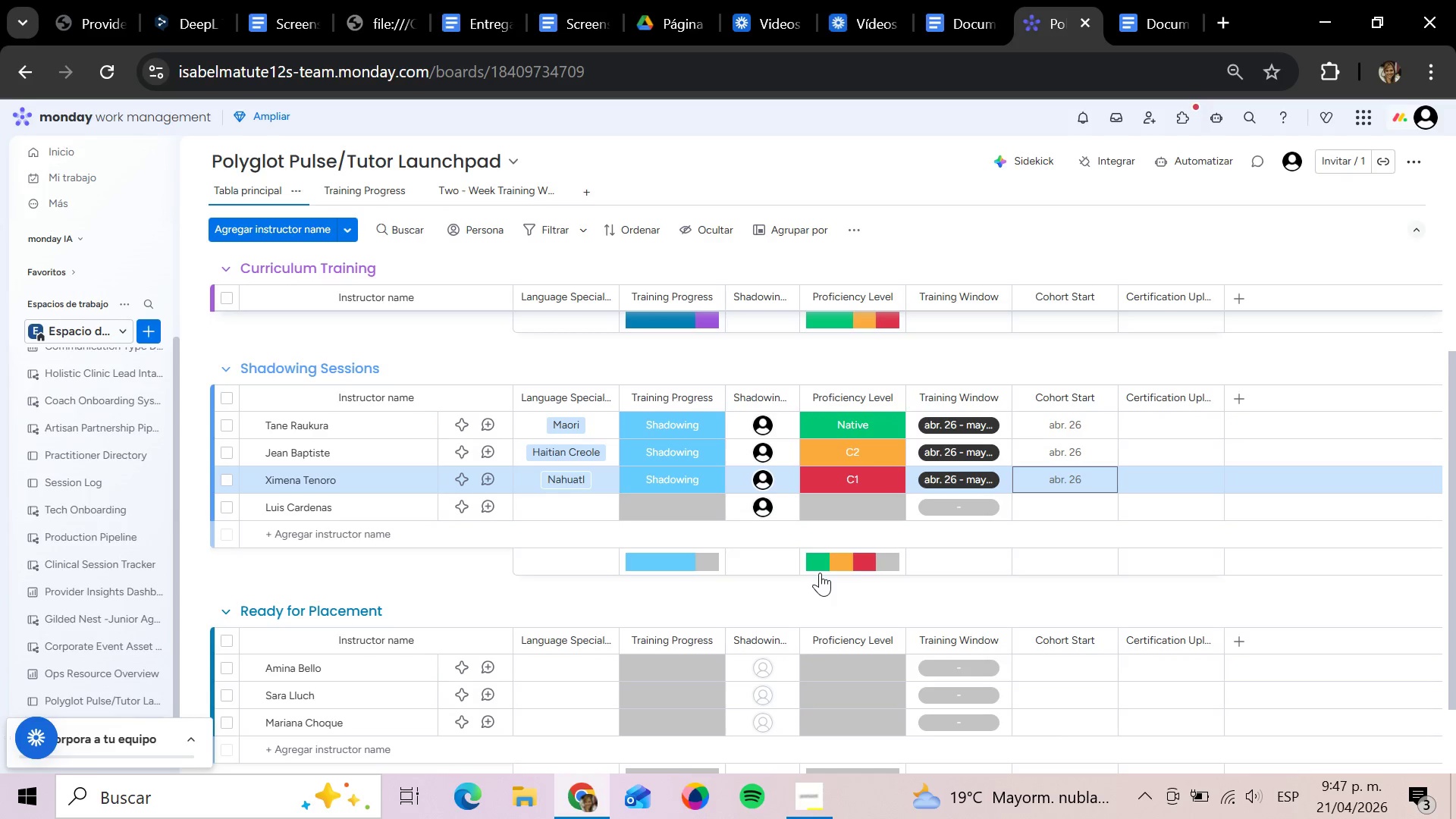 
wait(191.86)
 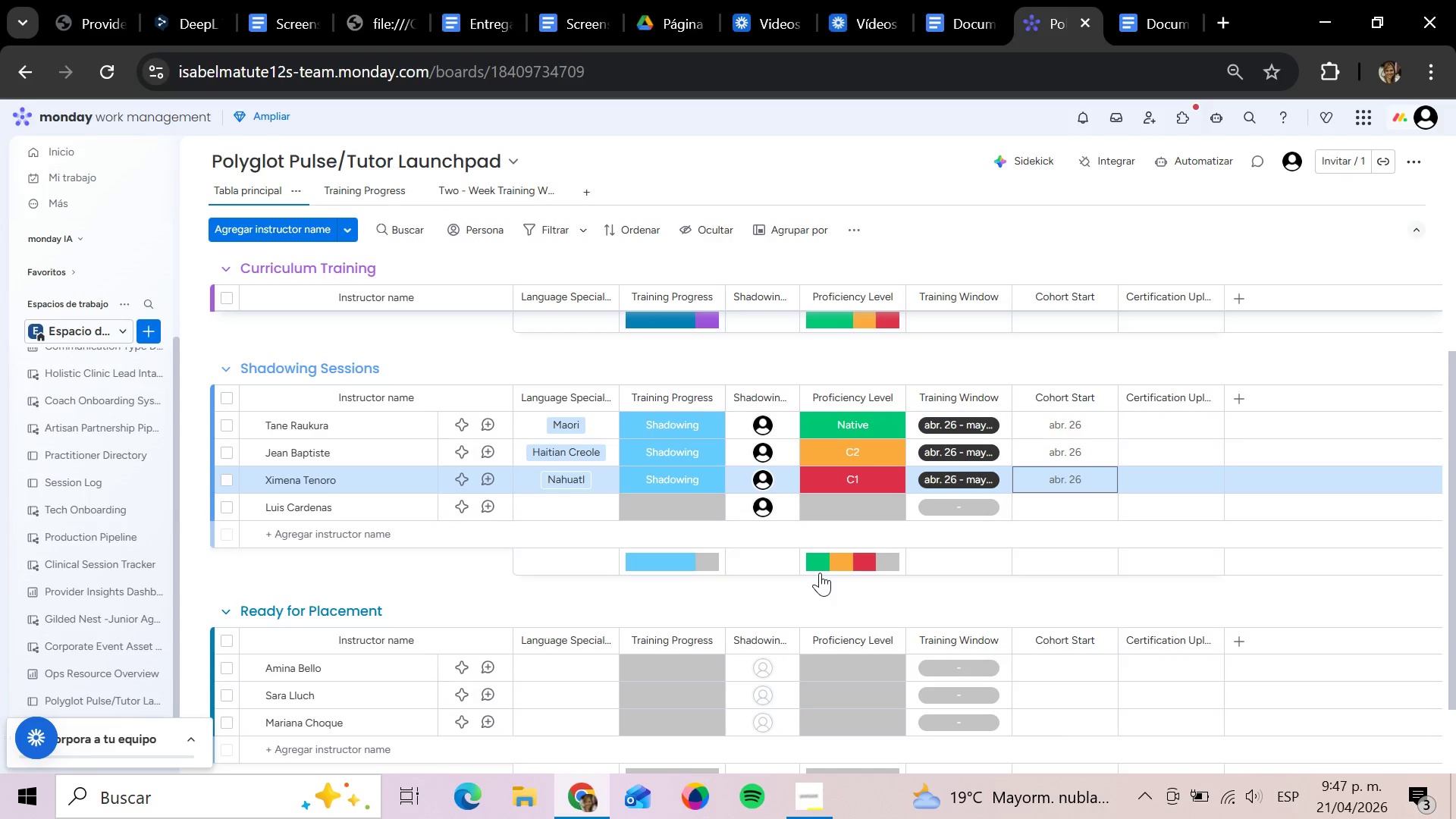 
left_click([678, 511])
 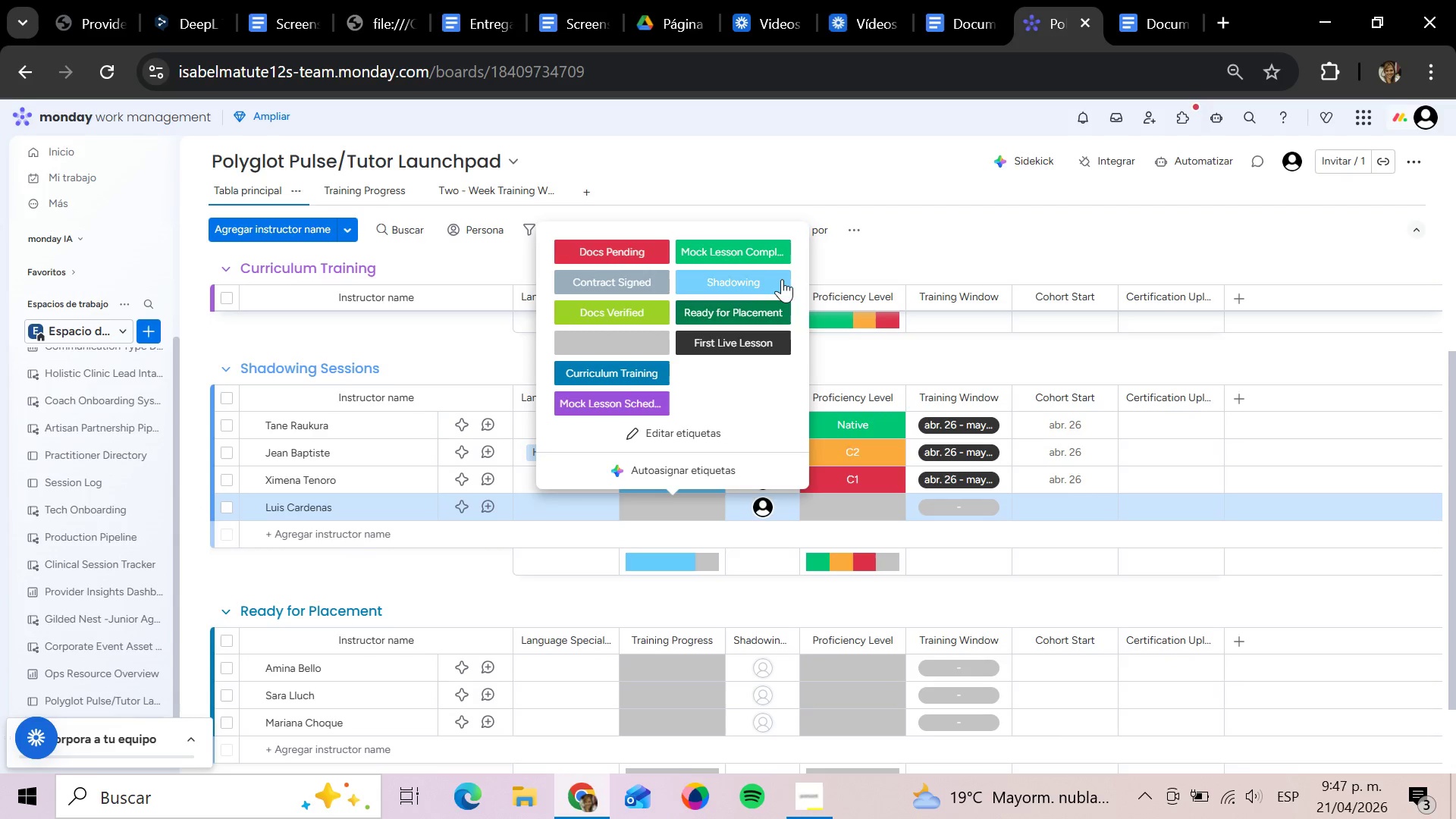 
wait(6.84)
 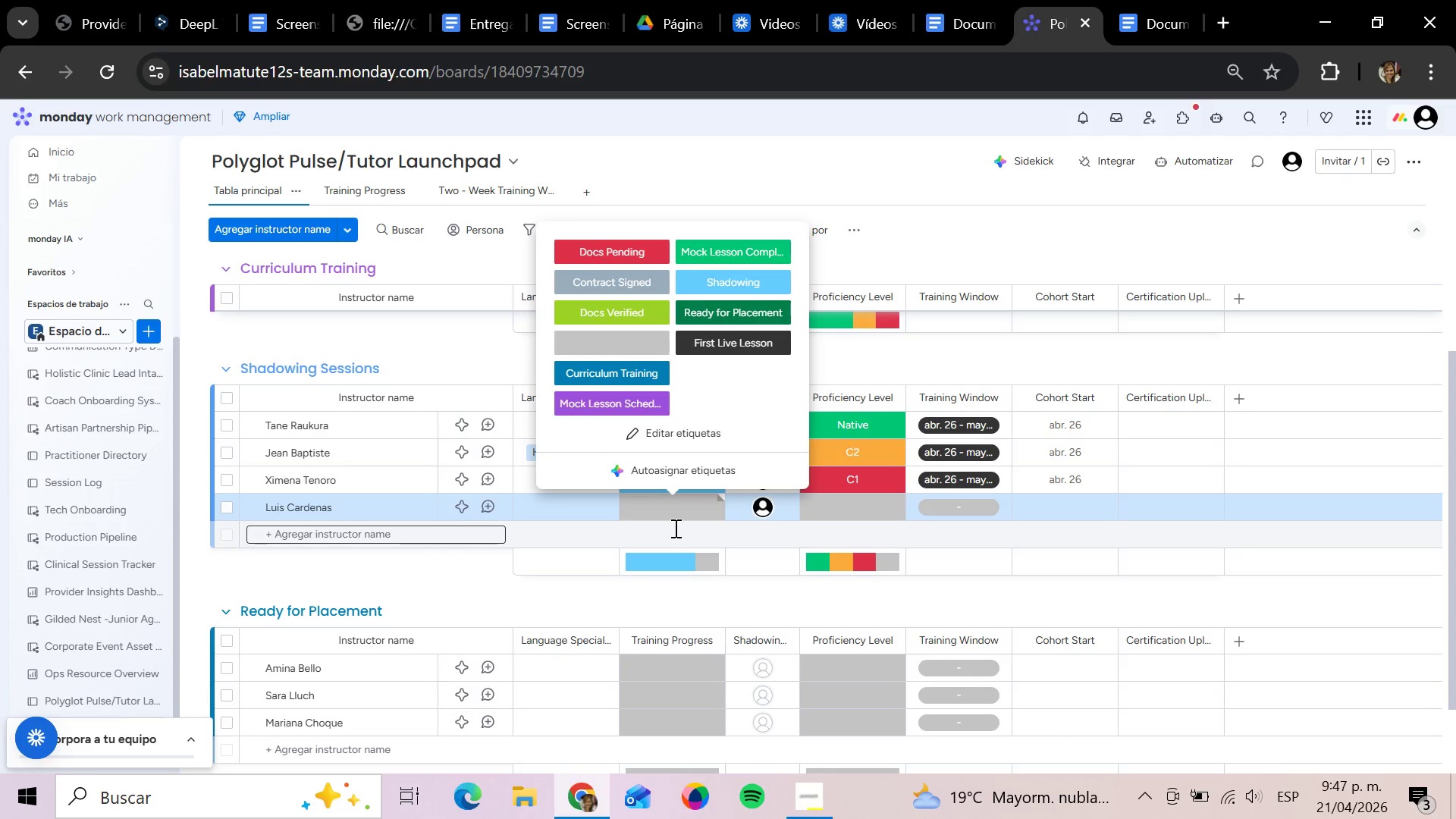 
left_click([758, 256])
 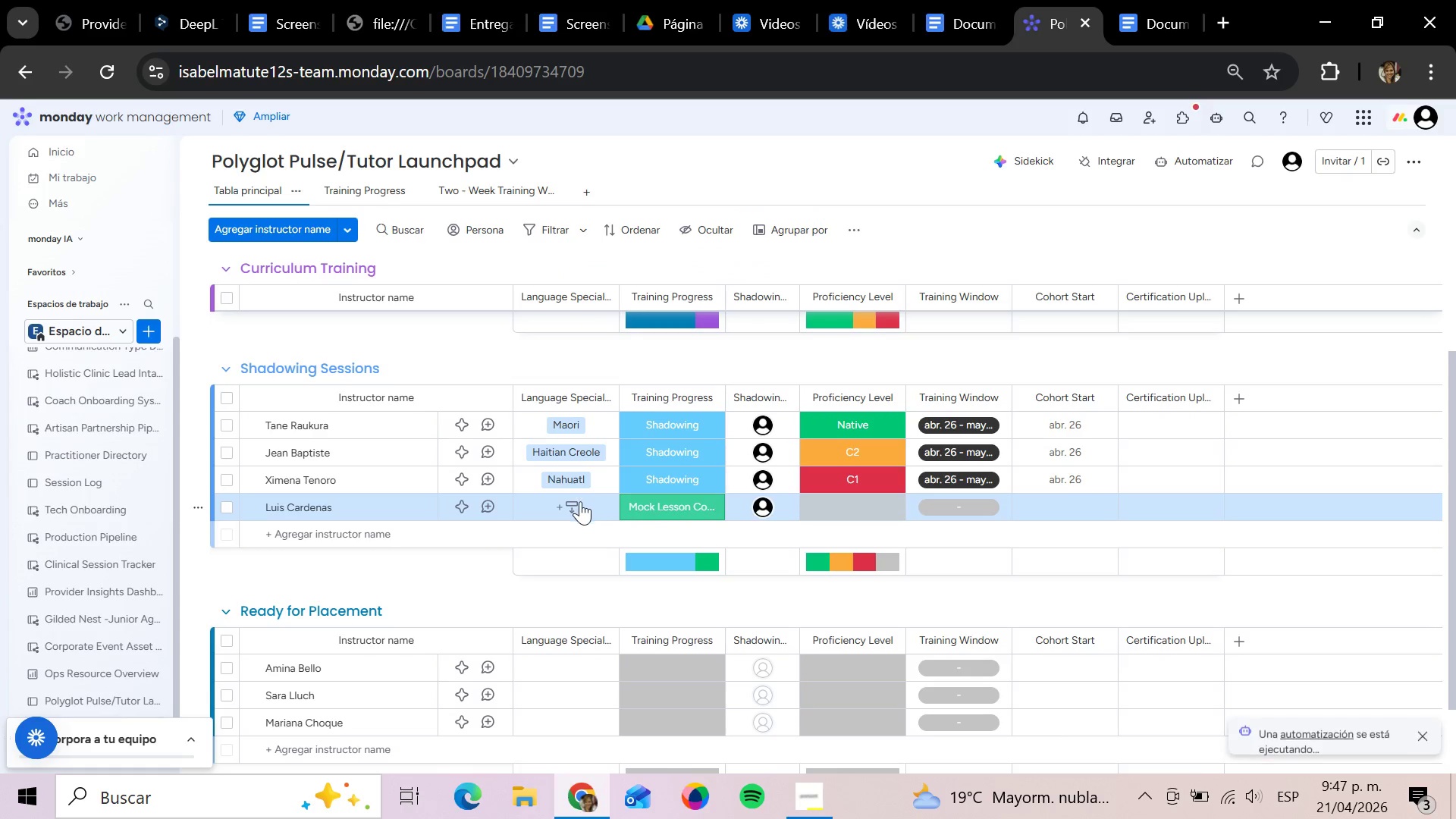 
left_click([579, 502])
 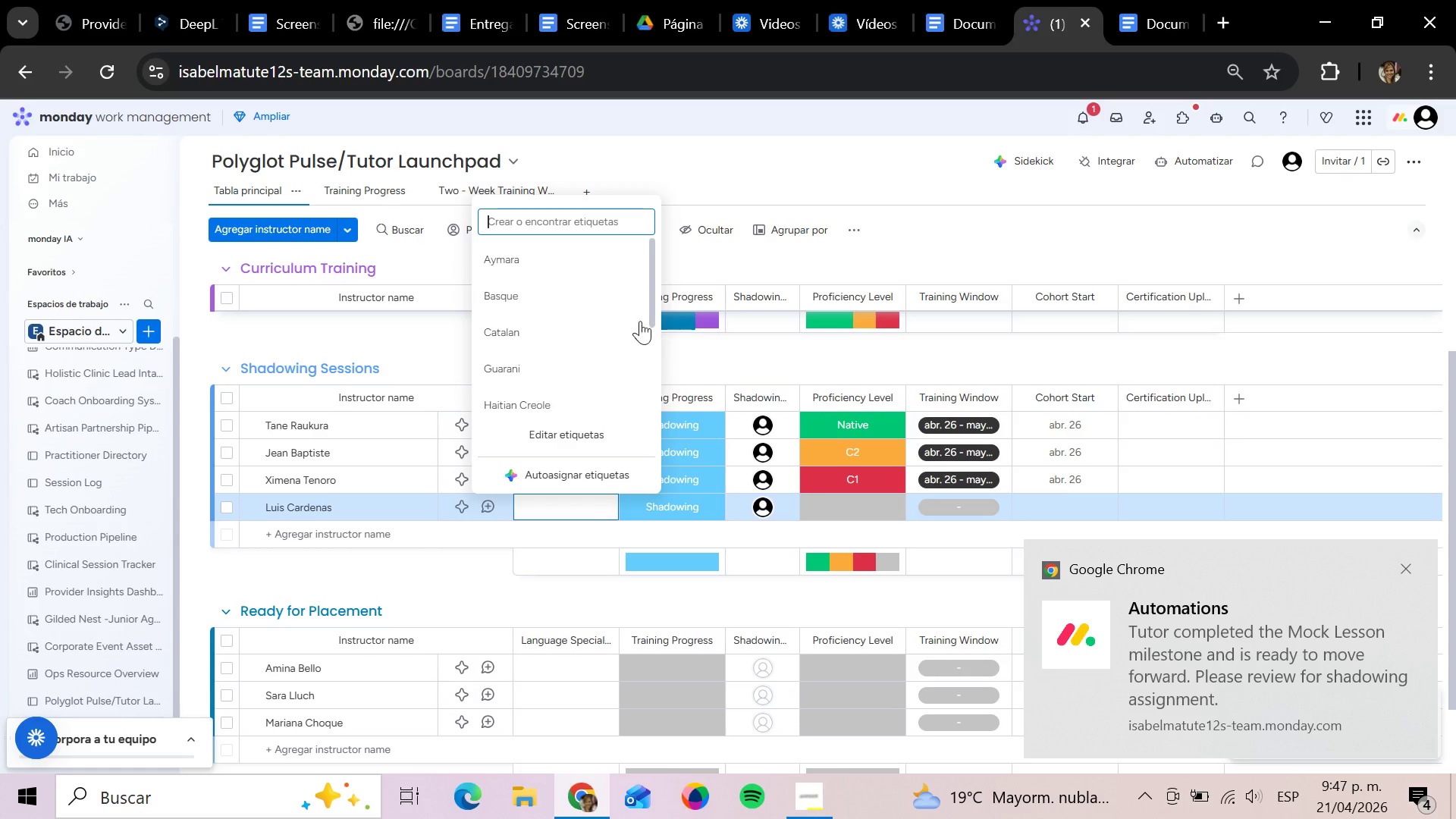 
wait(11.7)
 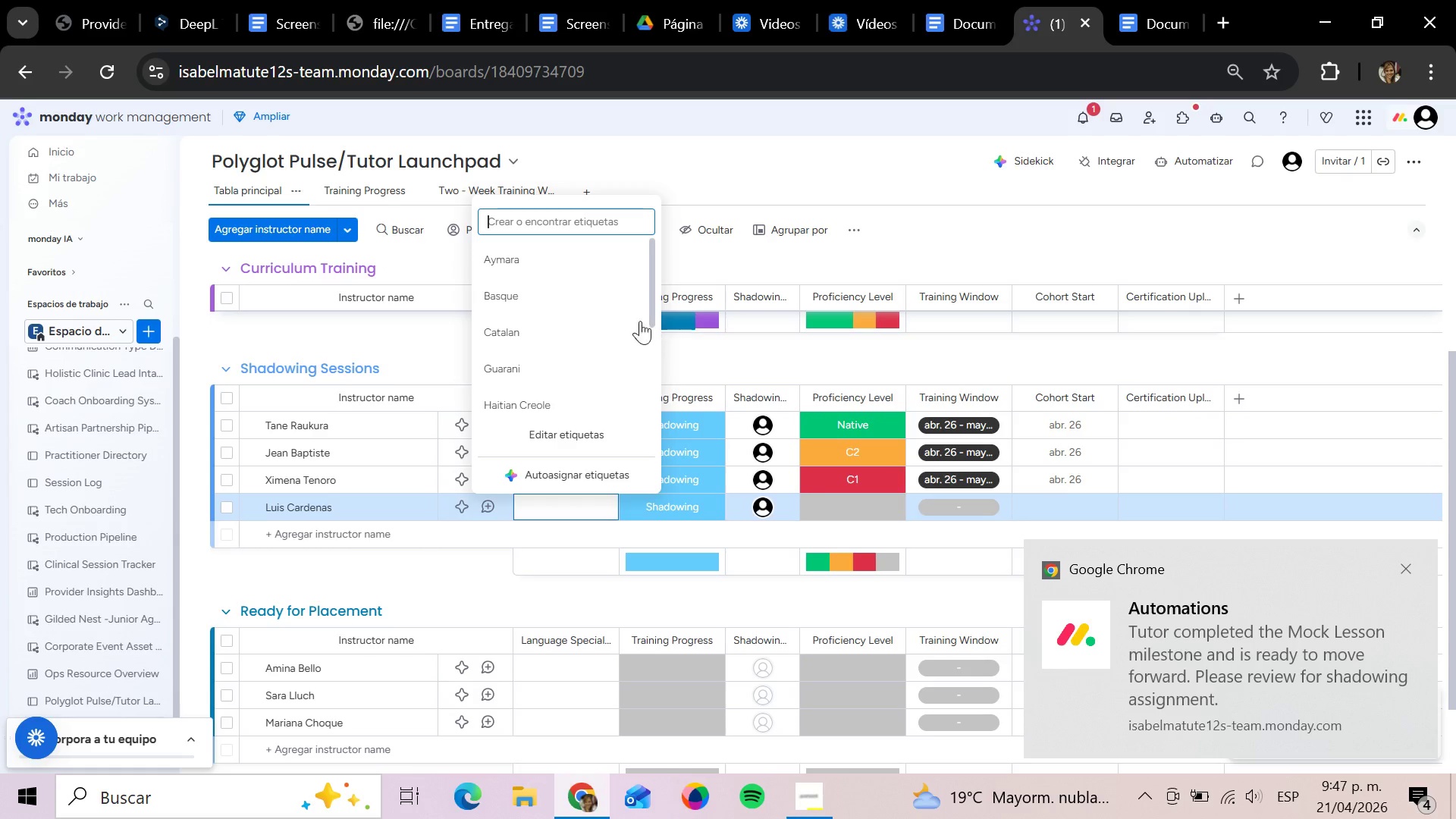 
left_click([535, 332])
 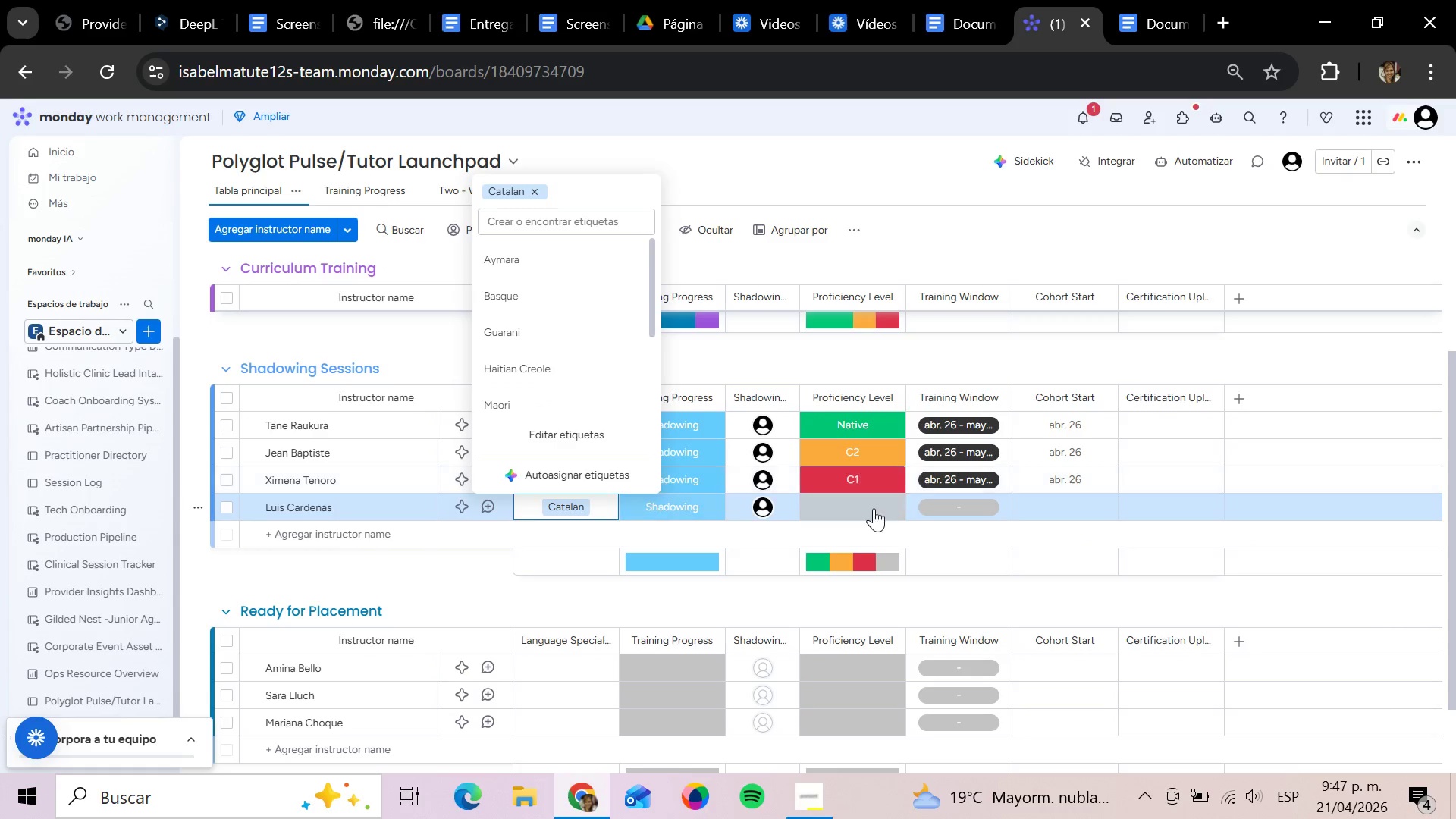 
mouse_move([870, 494])
 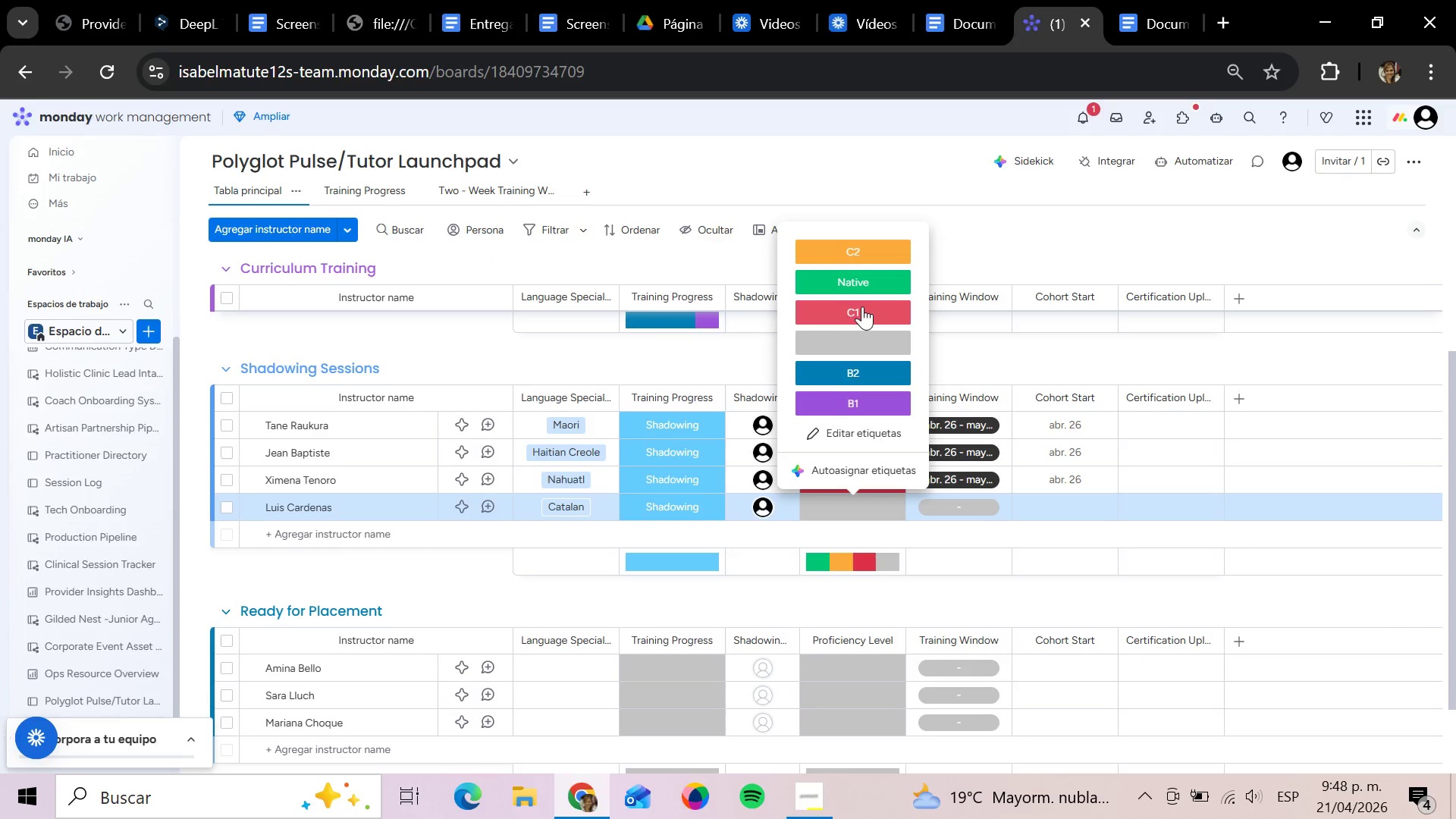 
left_click([862, 306])
 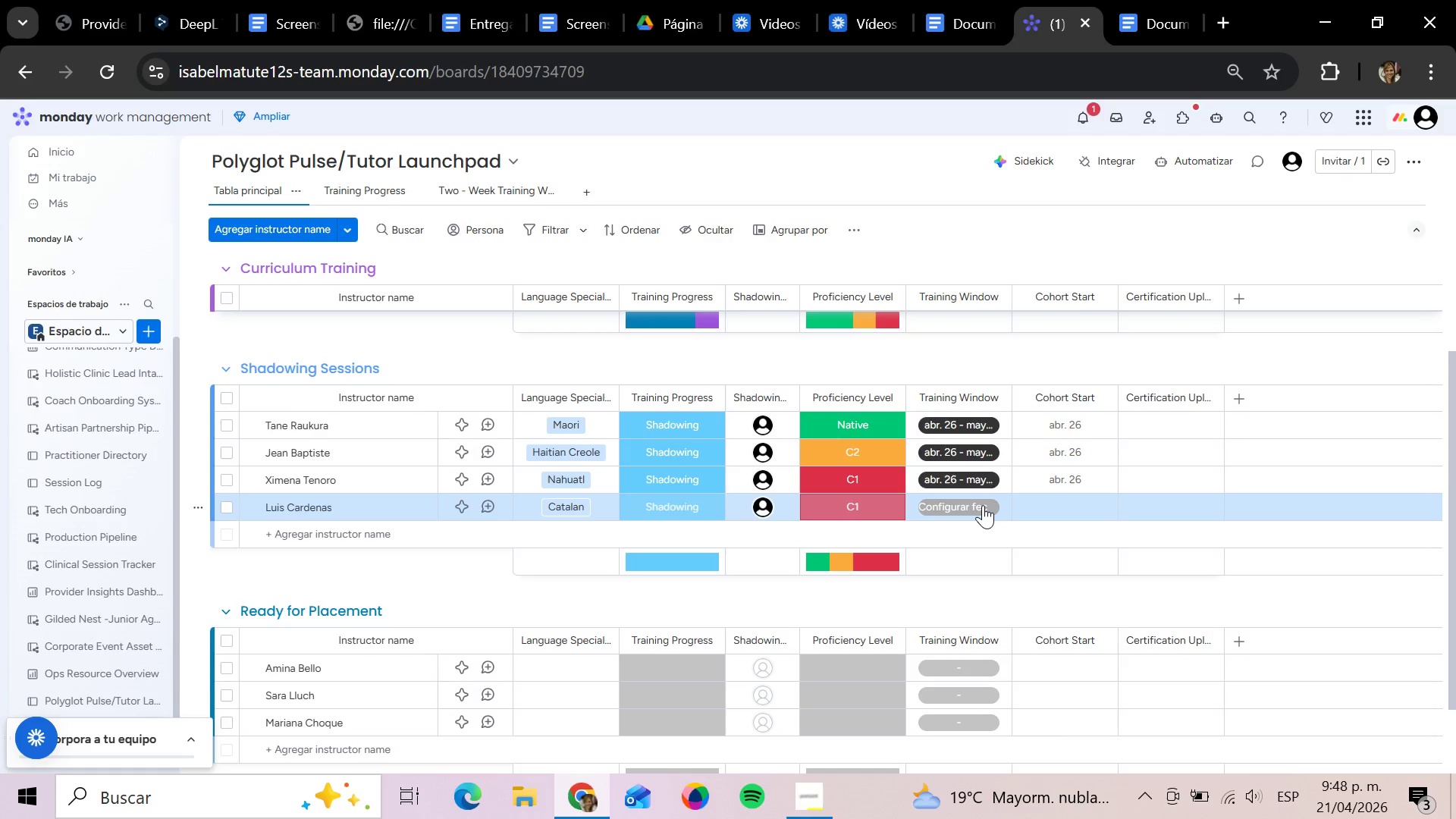 
left_click([983, 505])
 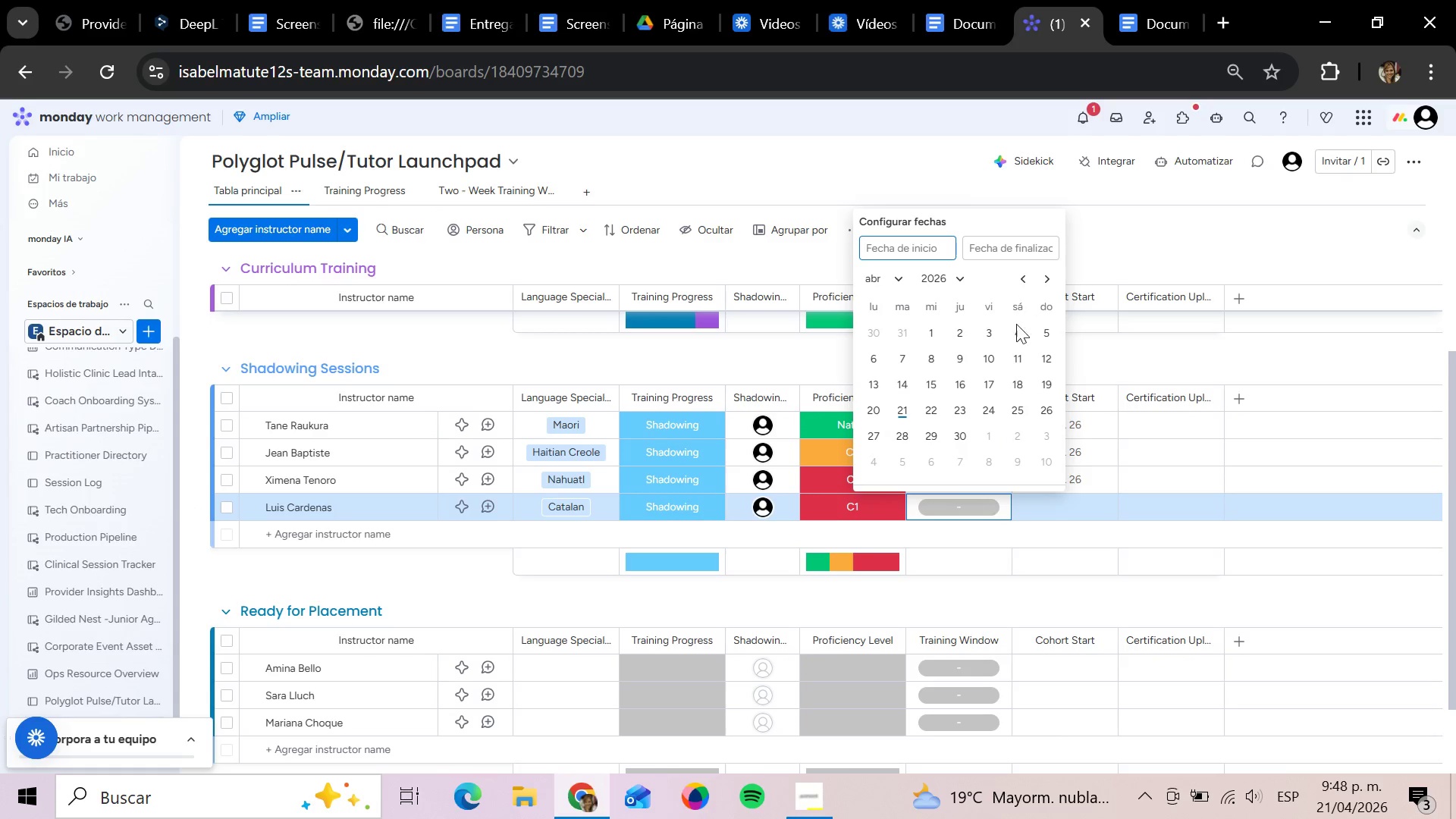 
wait(5.62)
 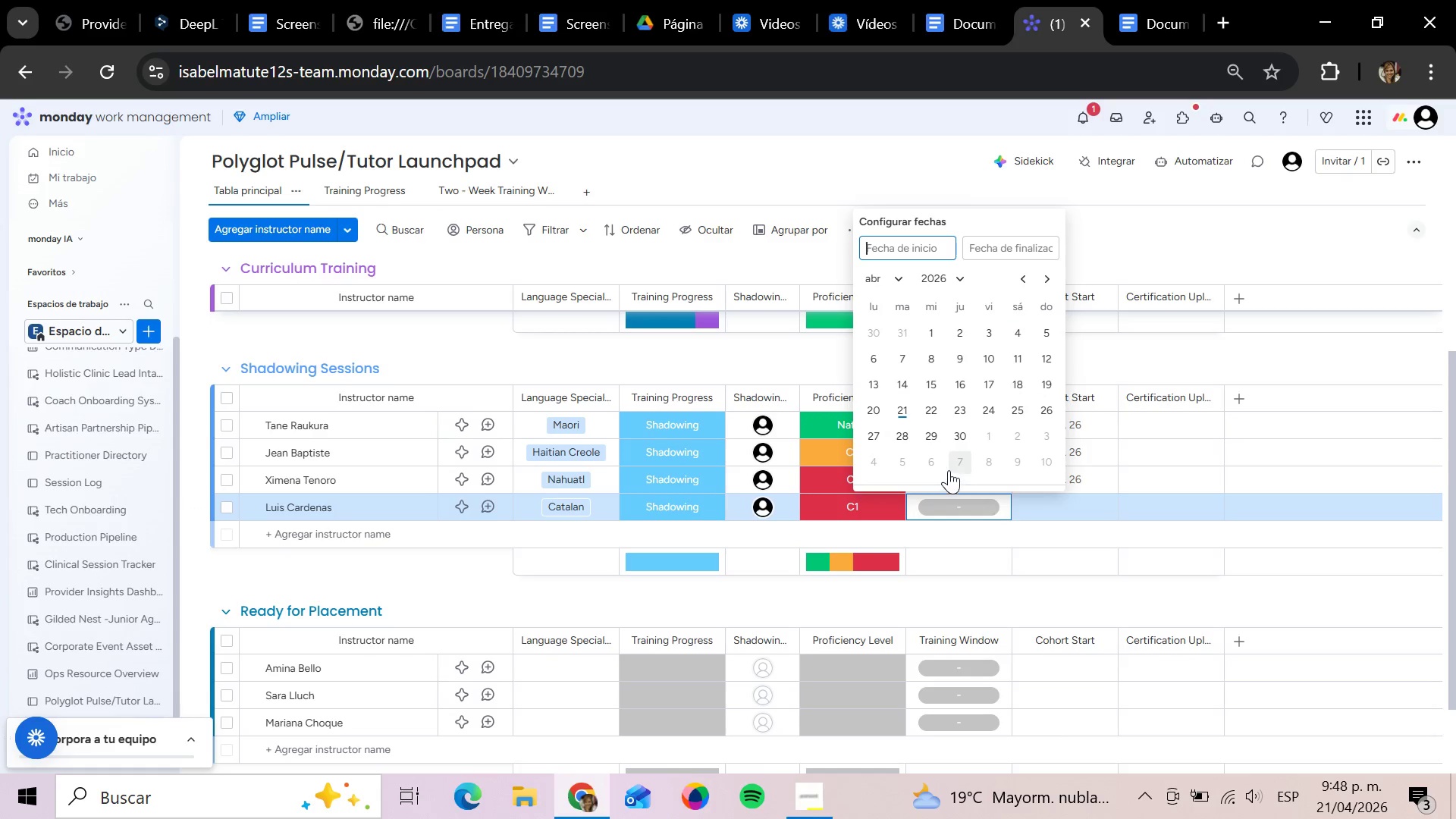 
left_click([1044, 270])
 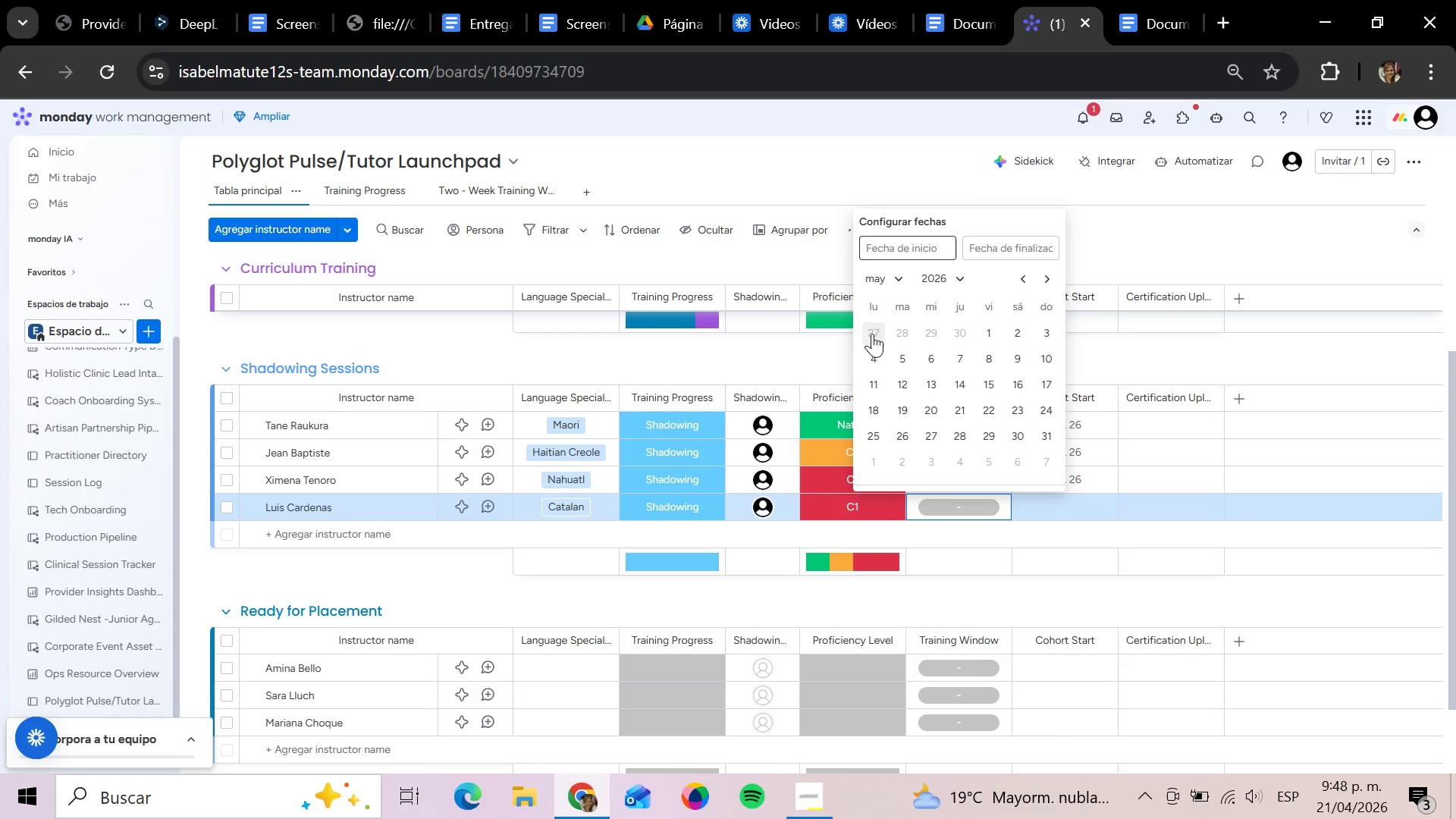 
left_click([874, 334])
 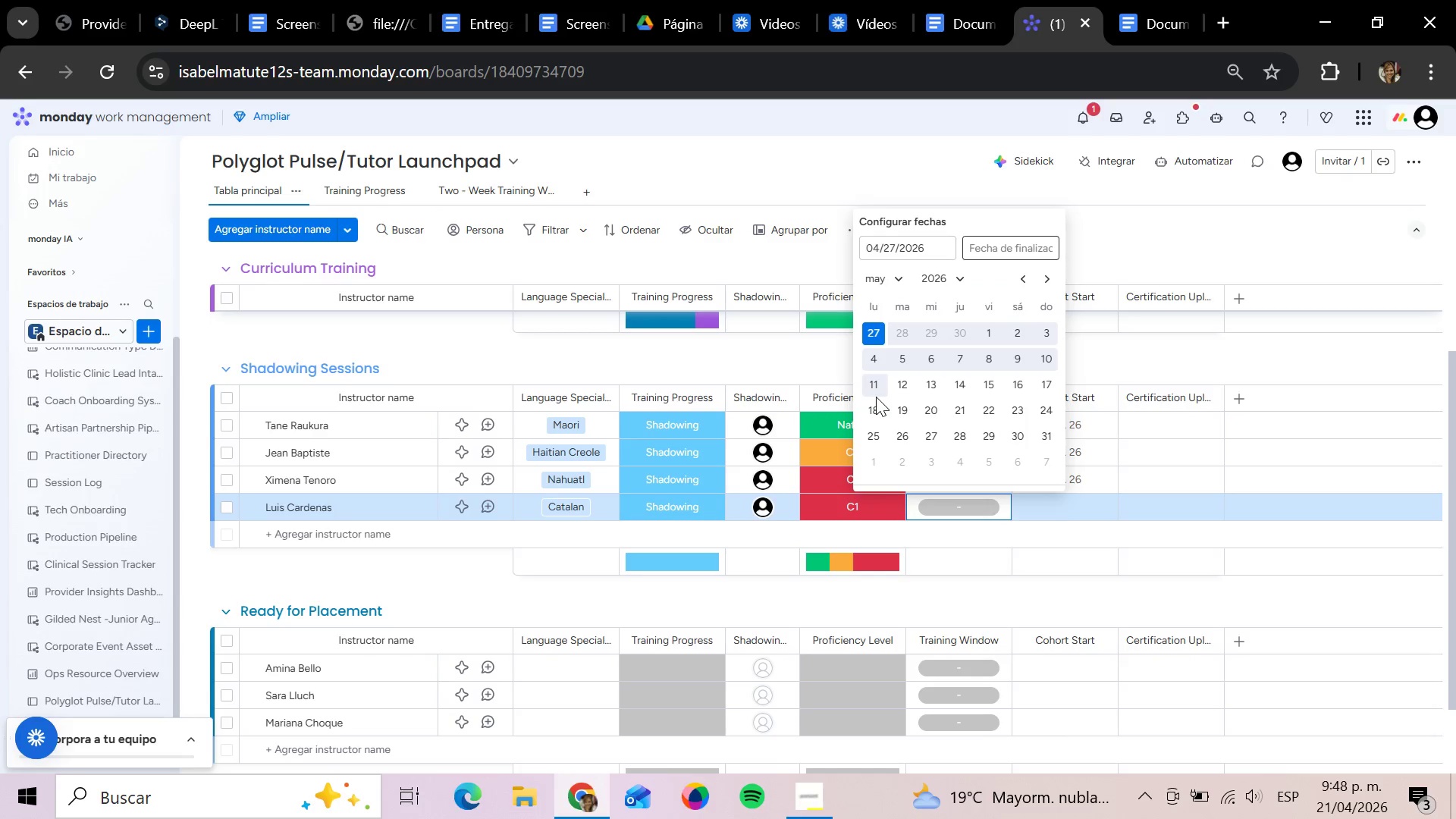 
left_click([876, 397])
 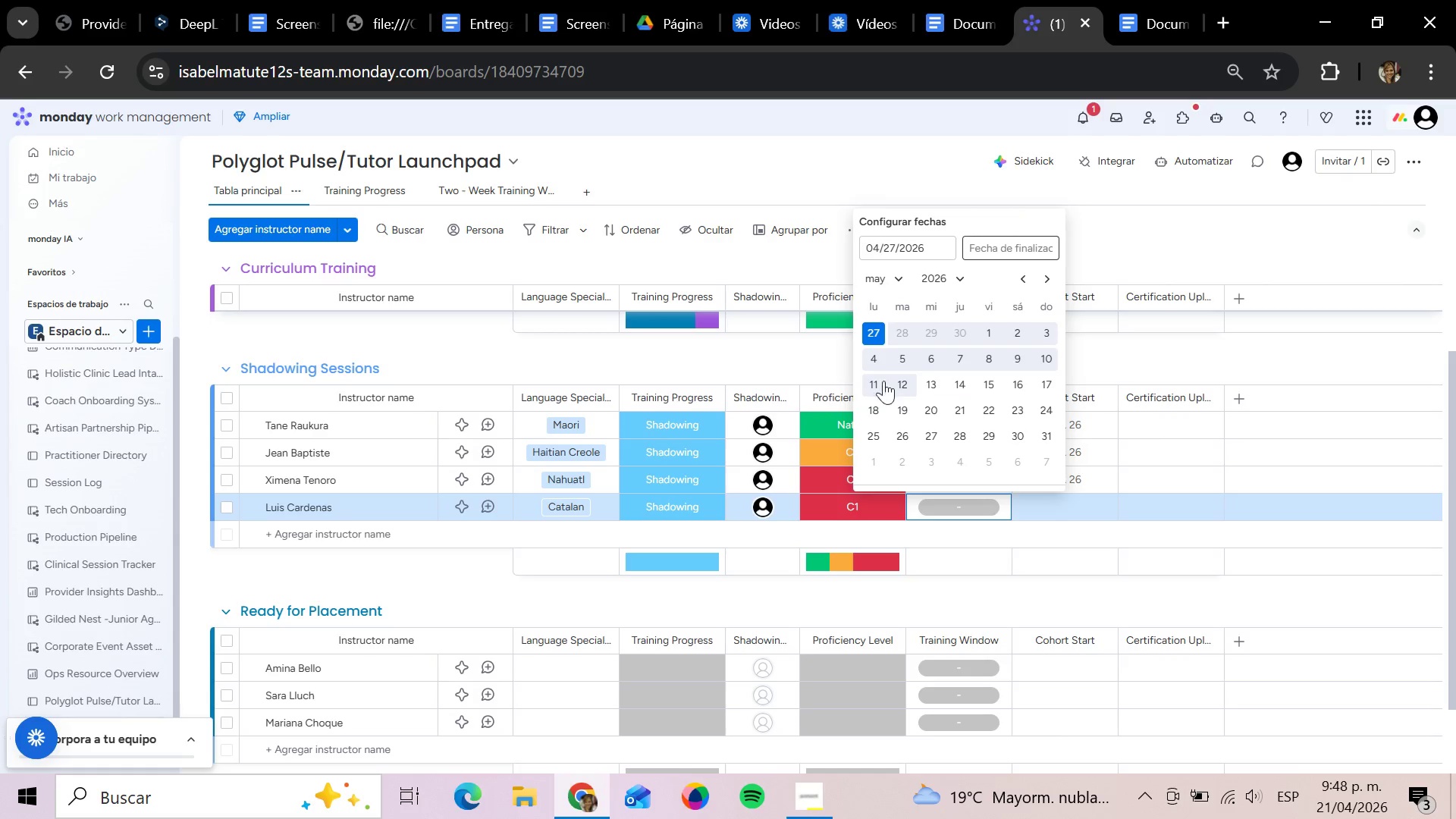 
left_click([872, 378])
 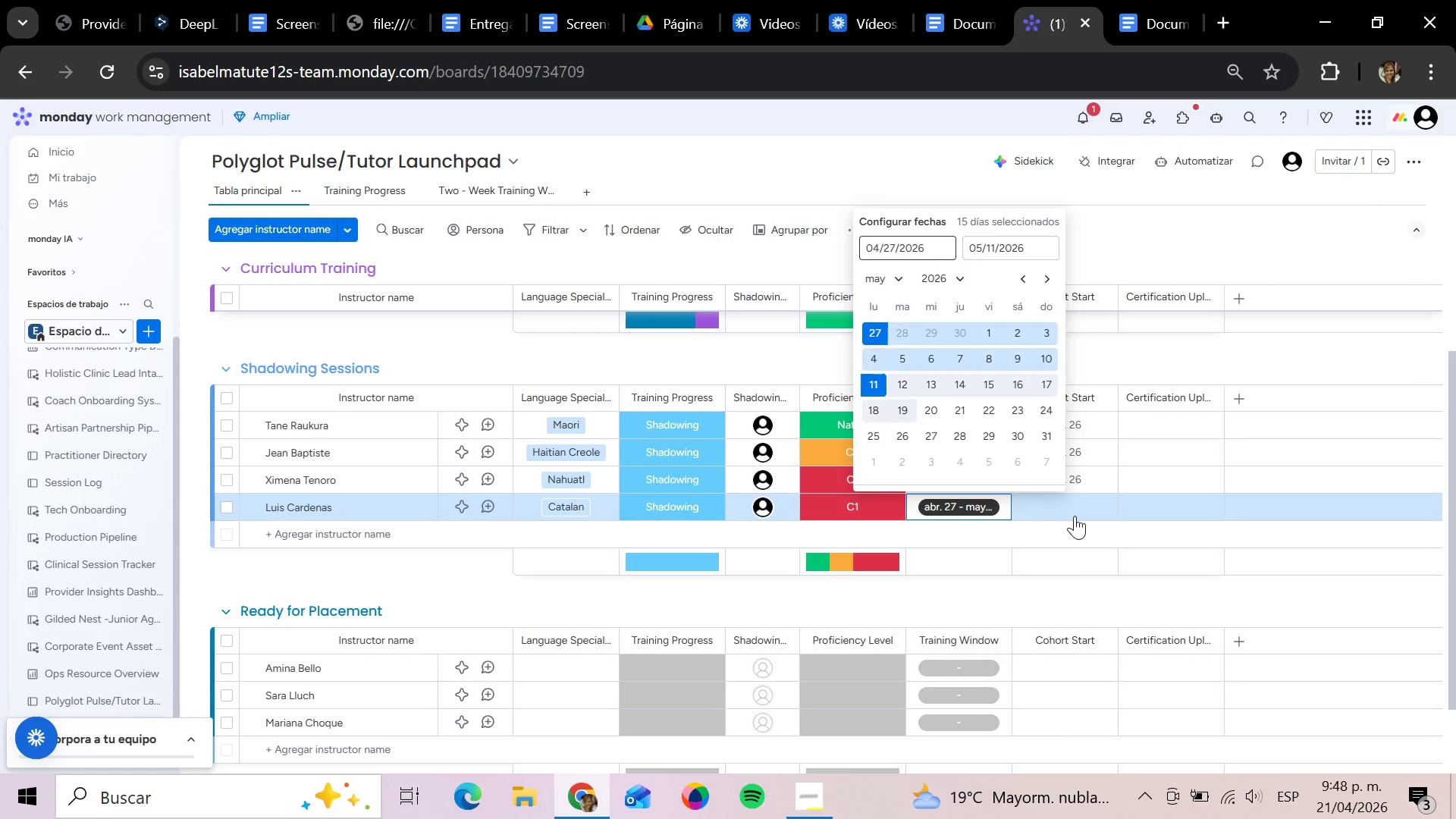 
mouse_move([1057, 494])
 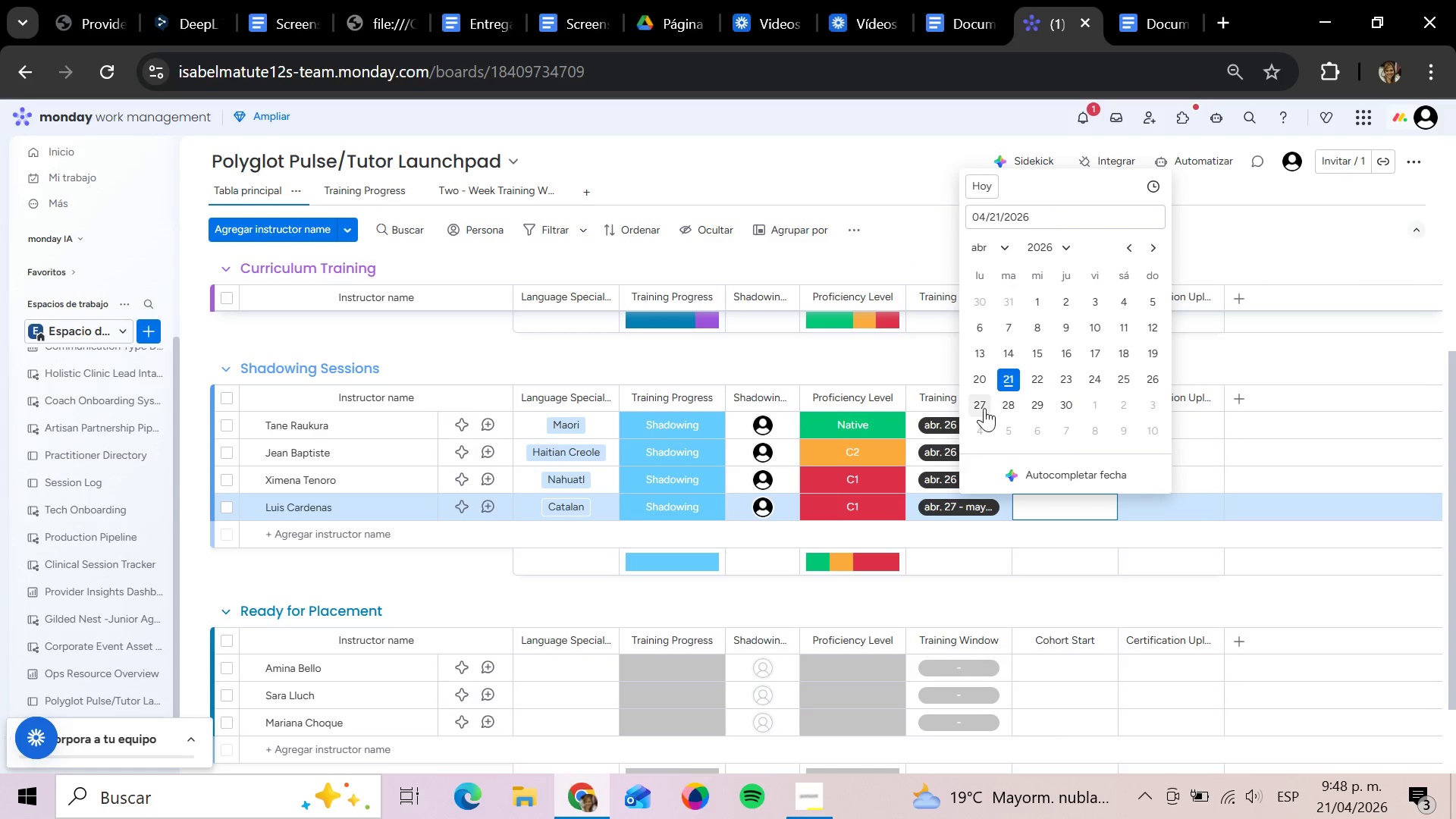 
left_click([984, 408])
 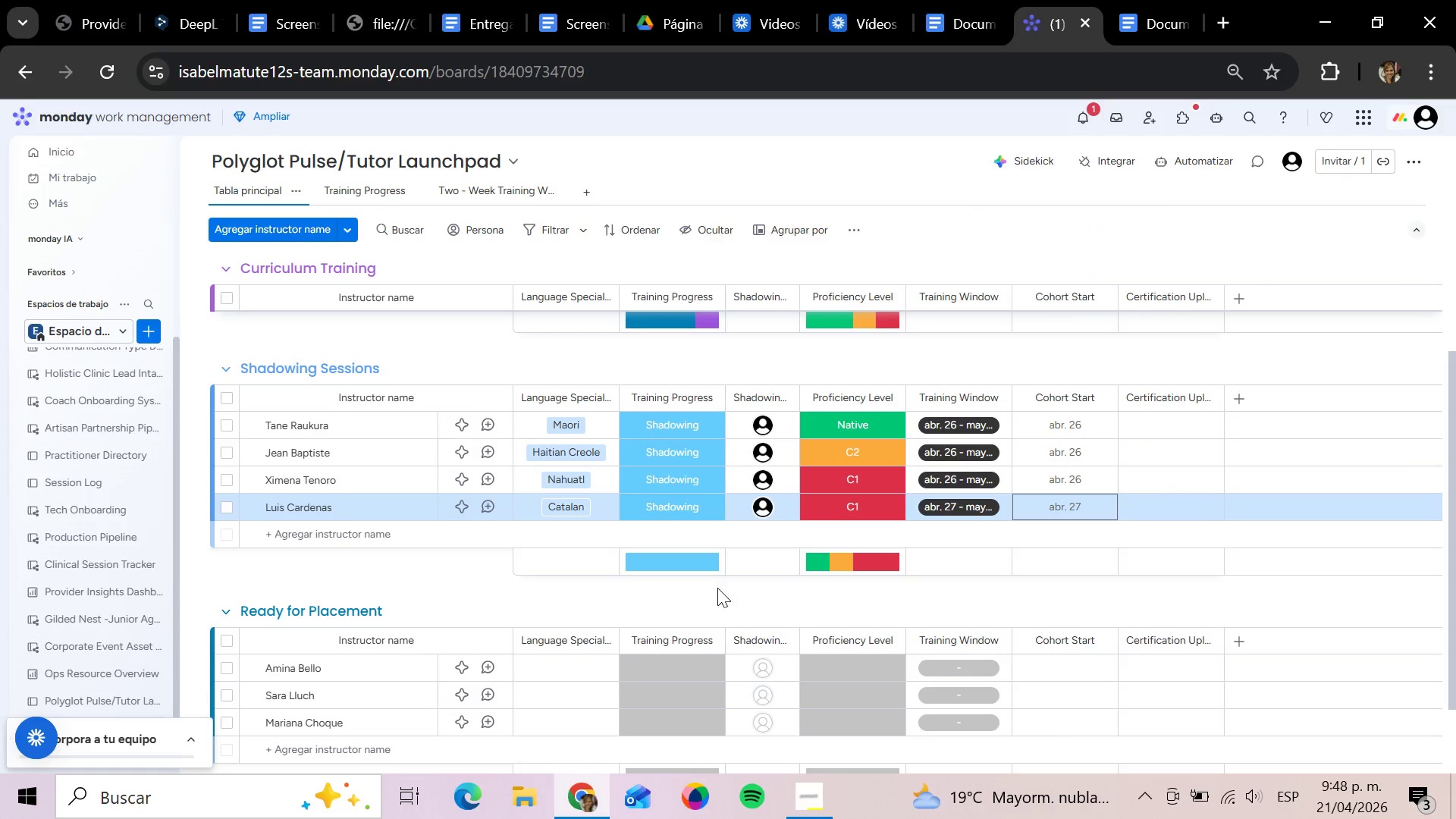 
scroll: coordinate [717, 594], scroll_direction: down, amount: 2.0
 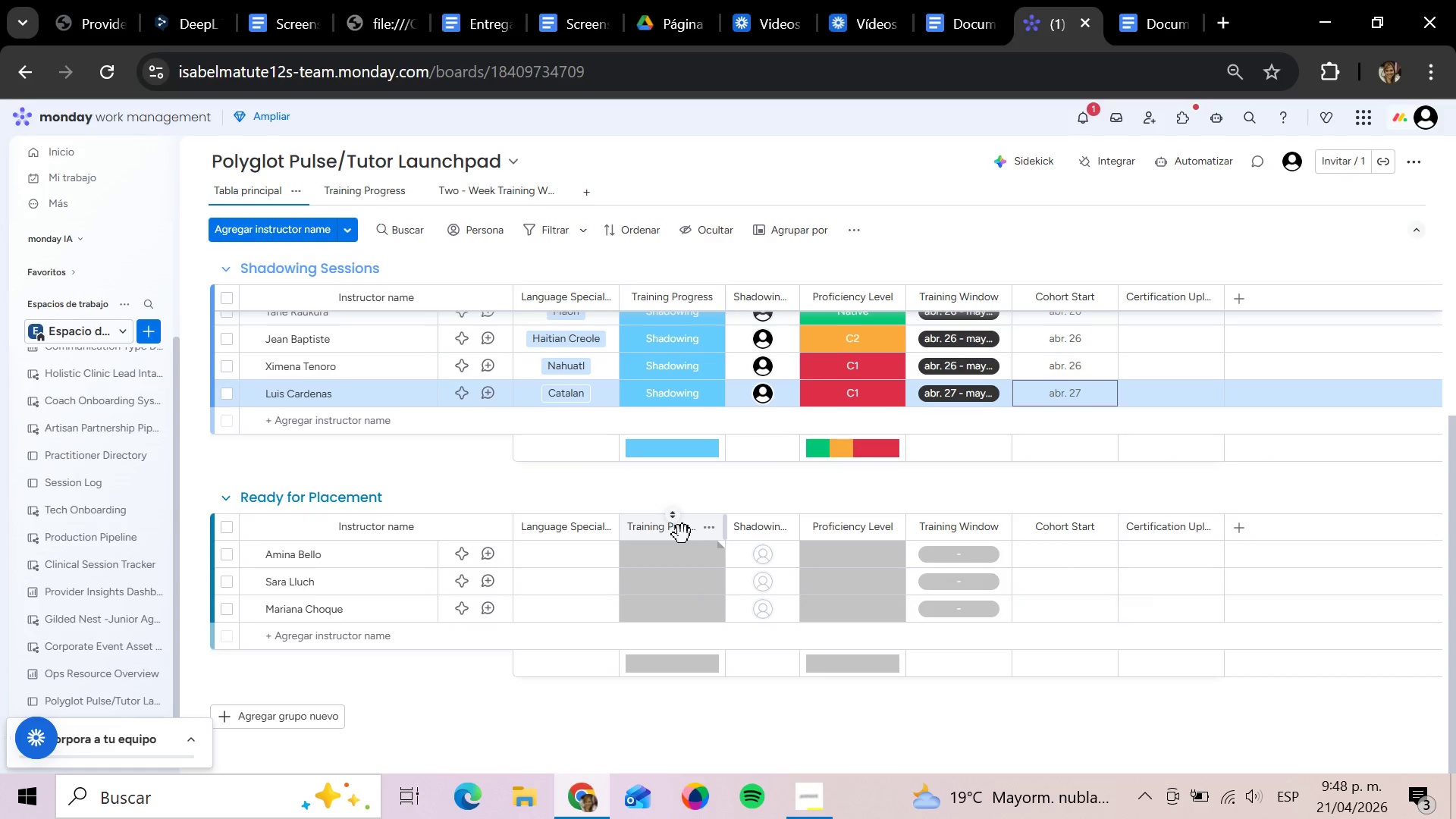 
wait(5.5)
 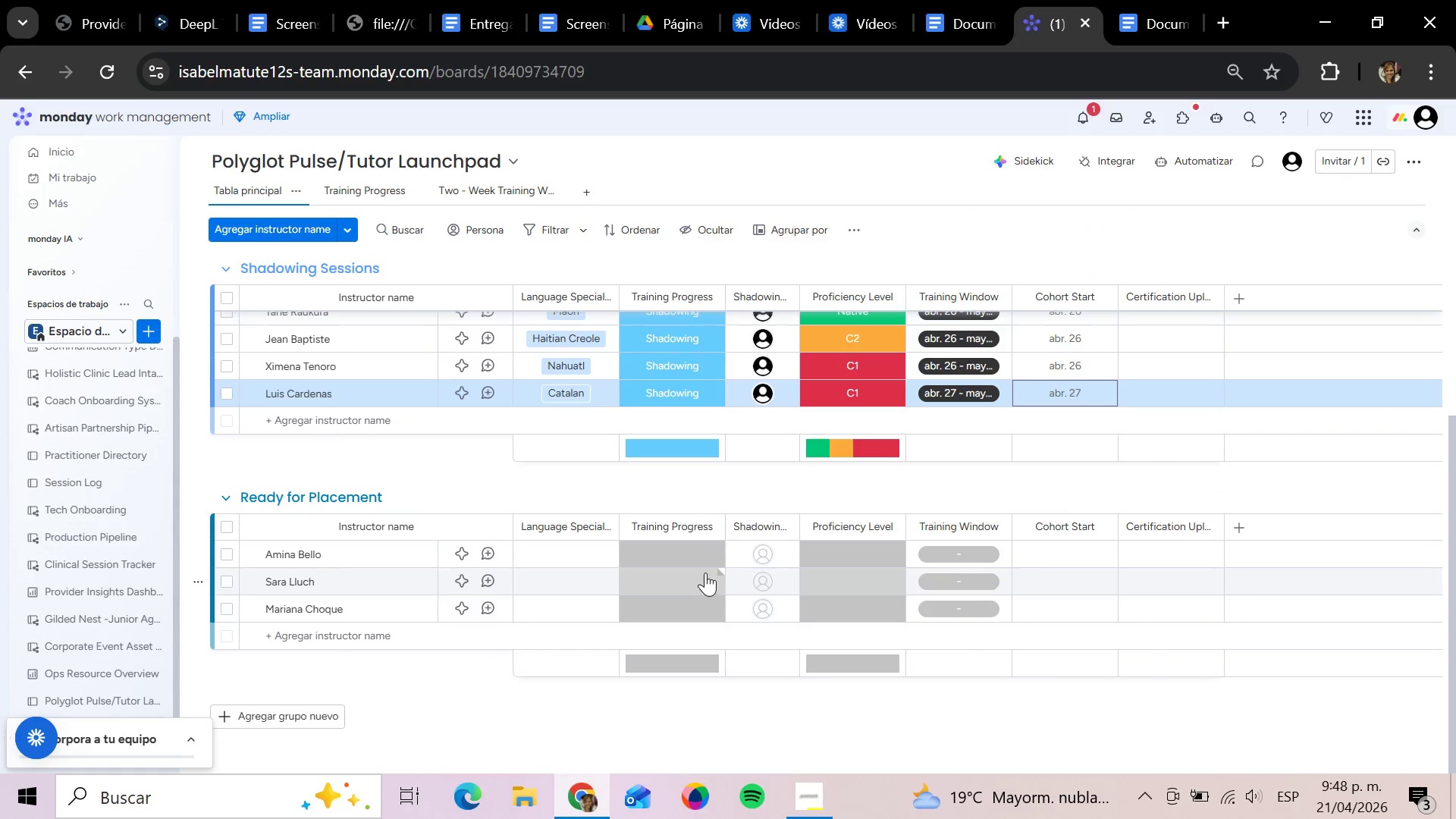 
left_click([570, 544])
 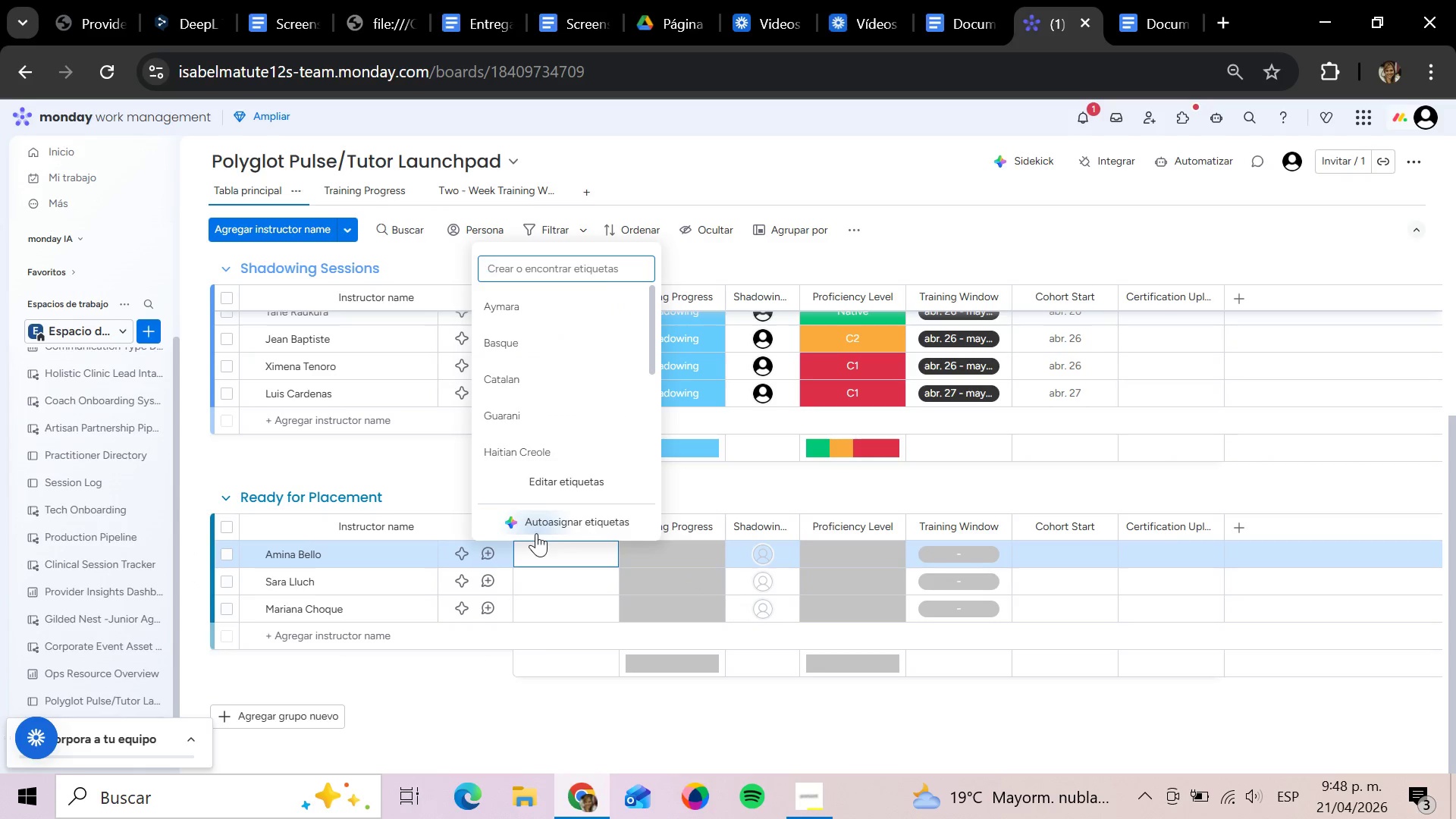 
scroll: coordinate [565, 431], scroll_direction: down, amount: 4.0
 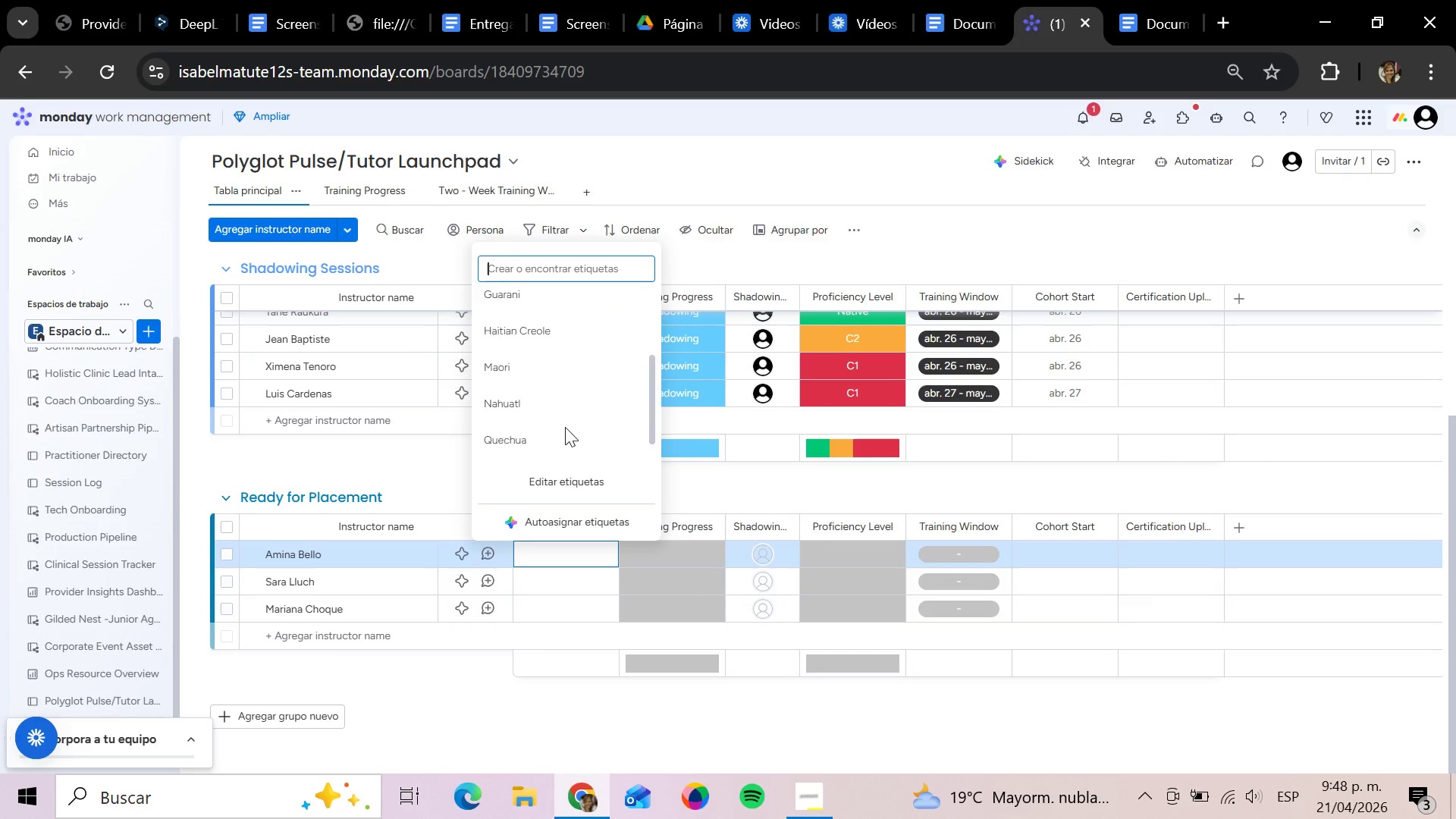 
scroll: coordinate [557, 420], scroll_direction: up, amount: 3.0
 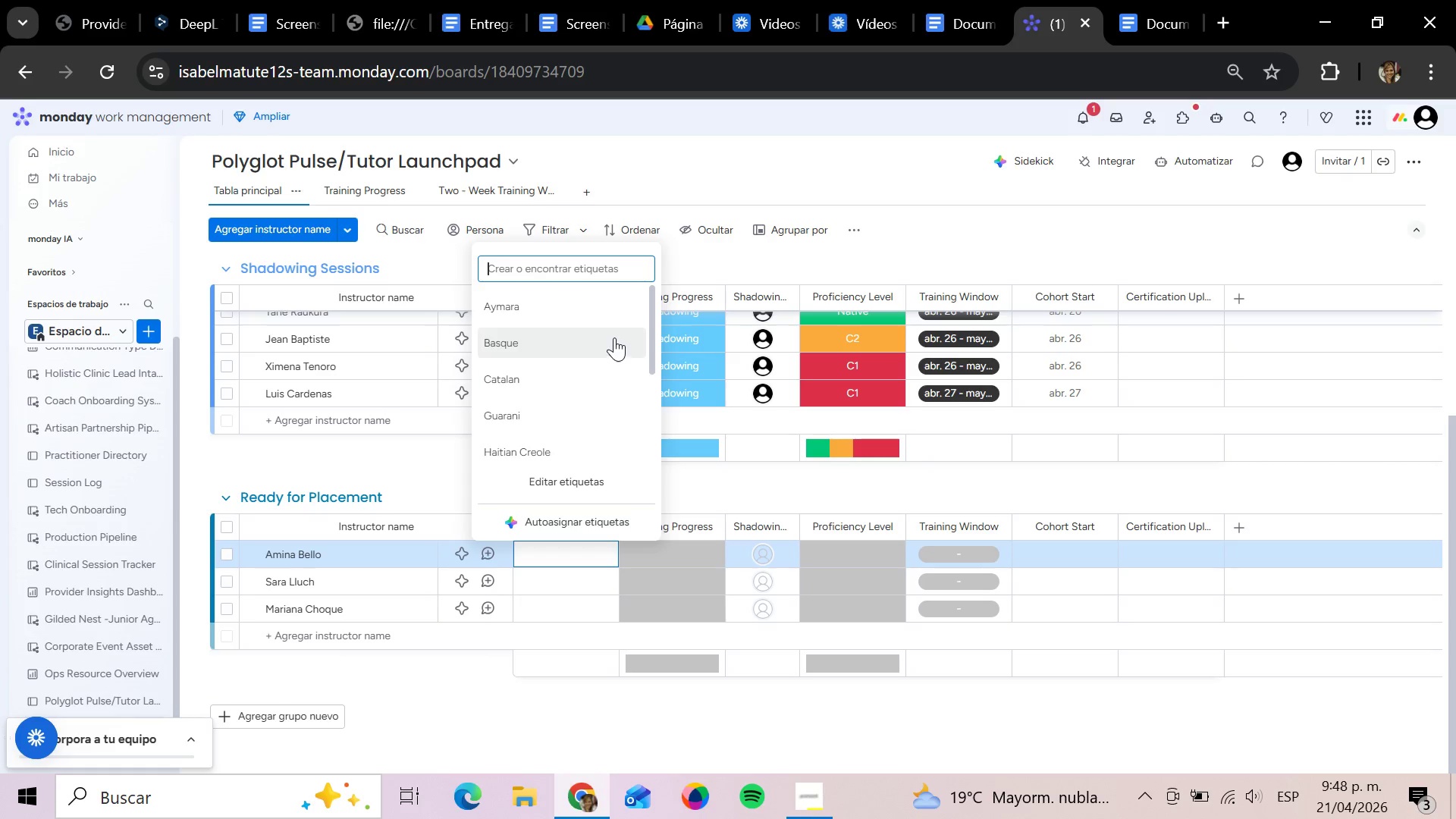 
scroll: coordinate [602, 334], scroll_direction: down, amount: 2.0
 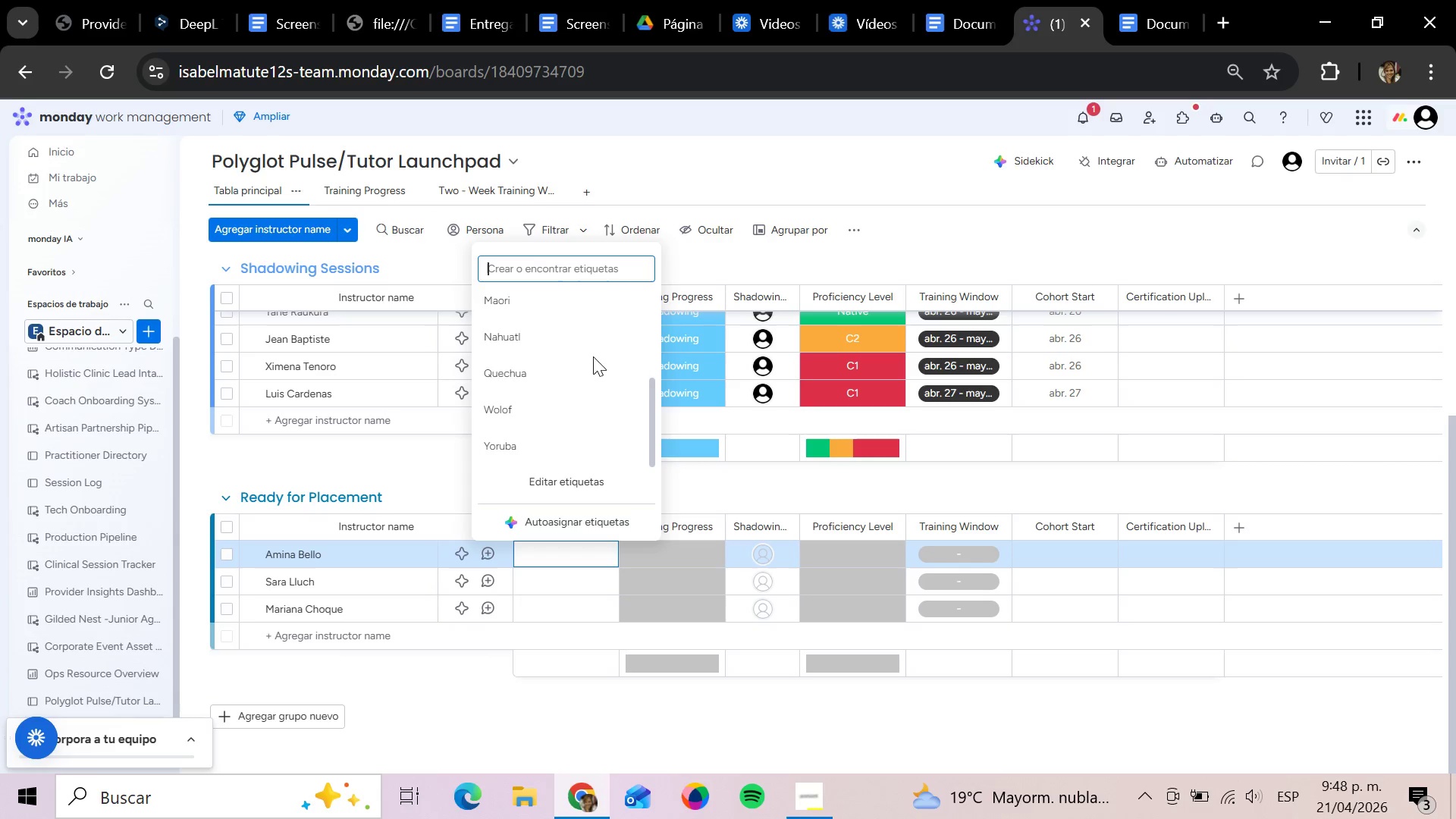 
scroll: coordinate [583, 397], scroll_direction: none, amount: 0.0
 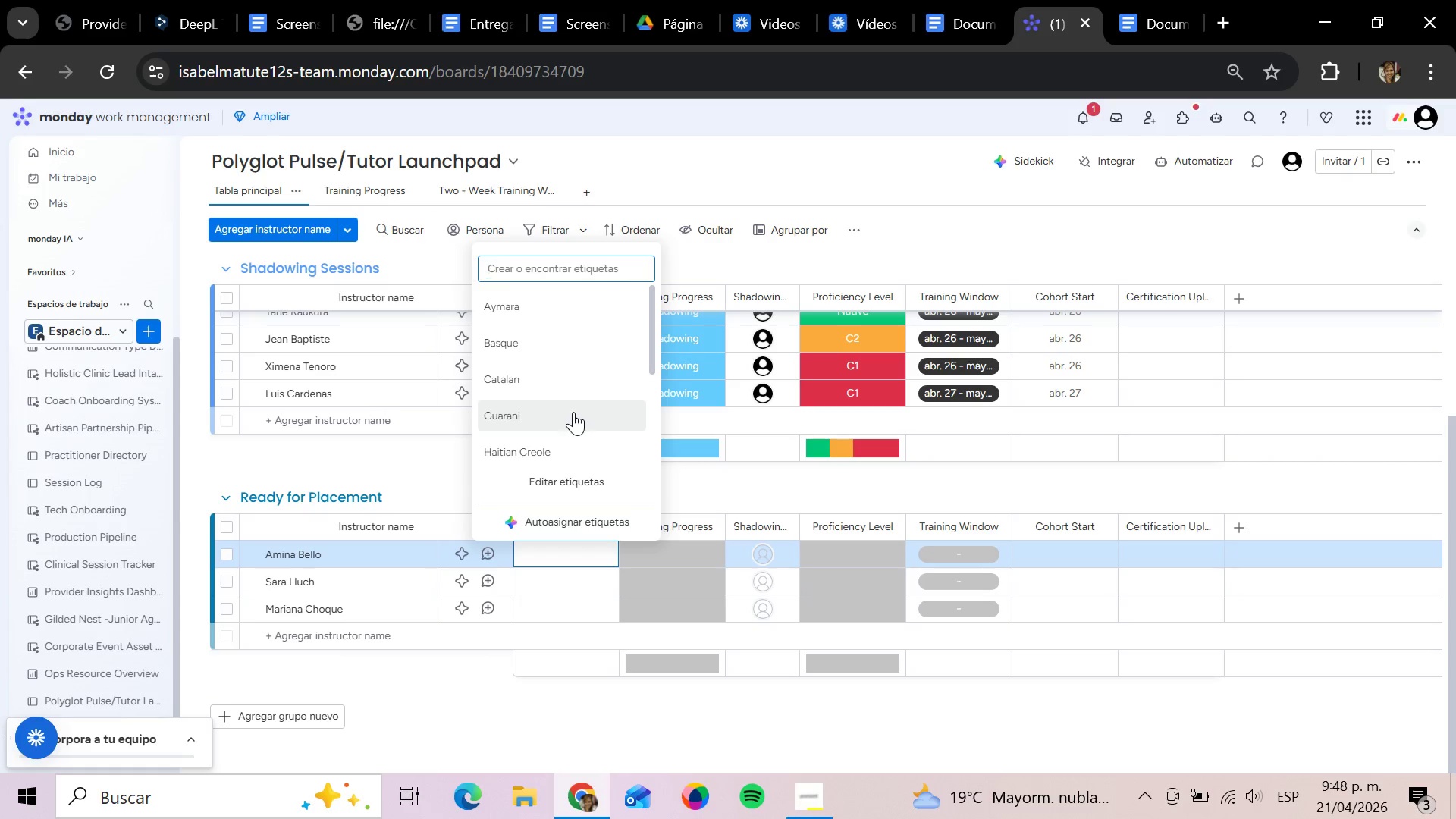 
wait(7.46)
 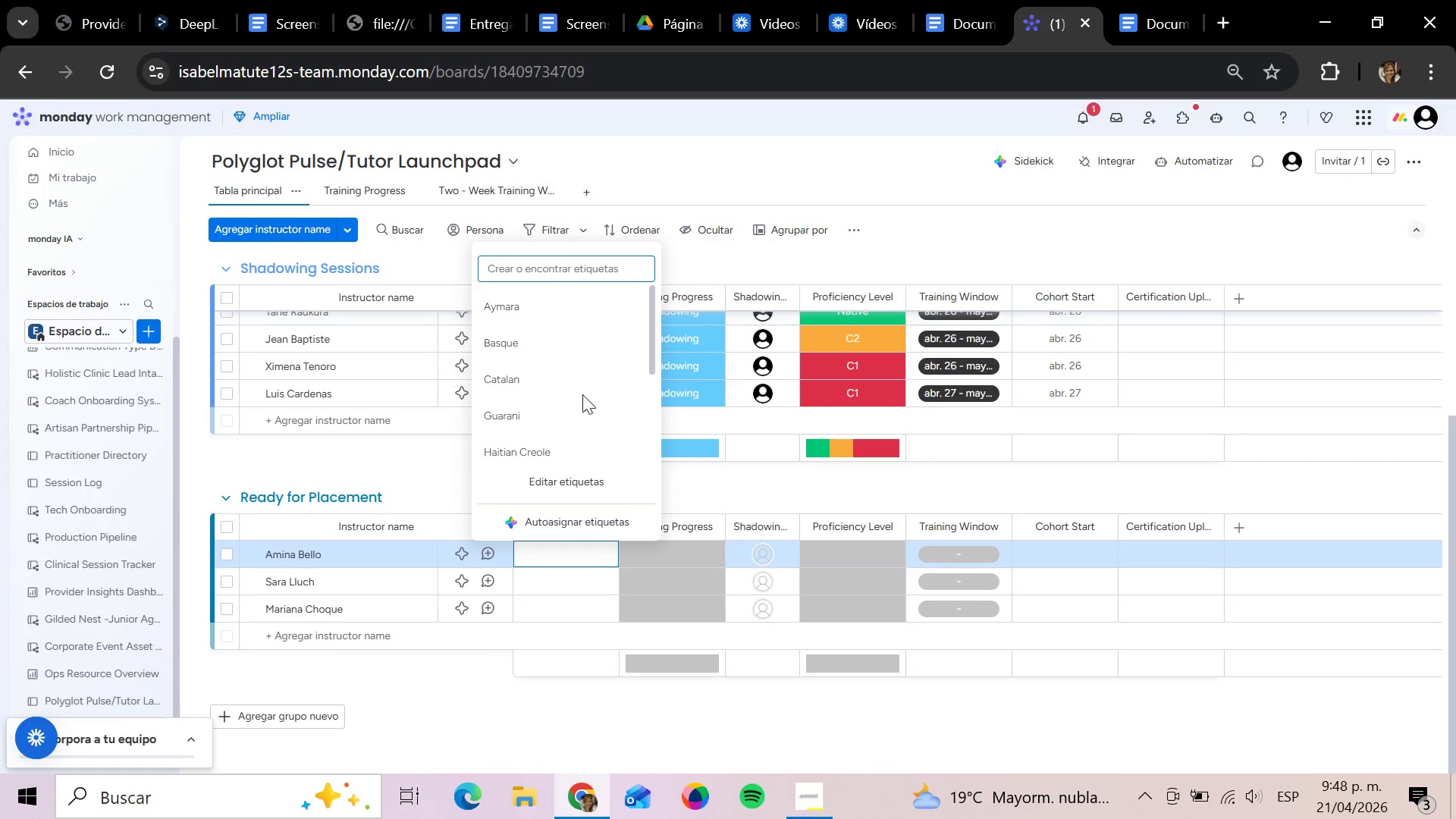 
scroll: coordinate [595, 403], scroll_direction: down, amount: 1.0
 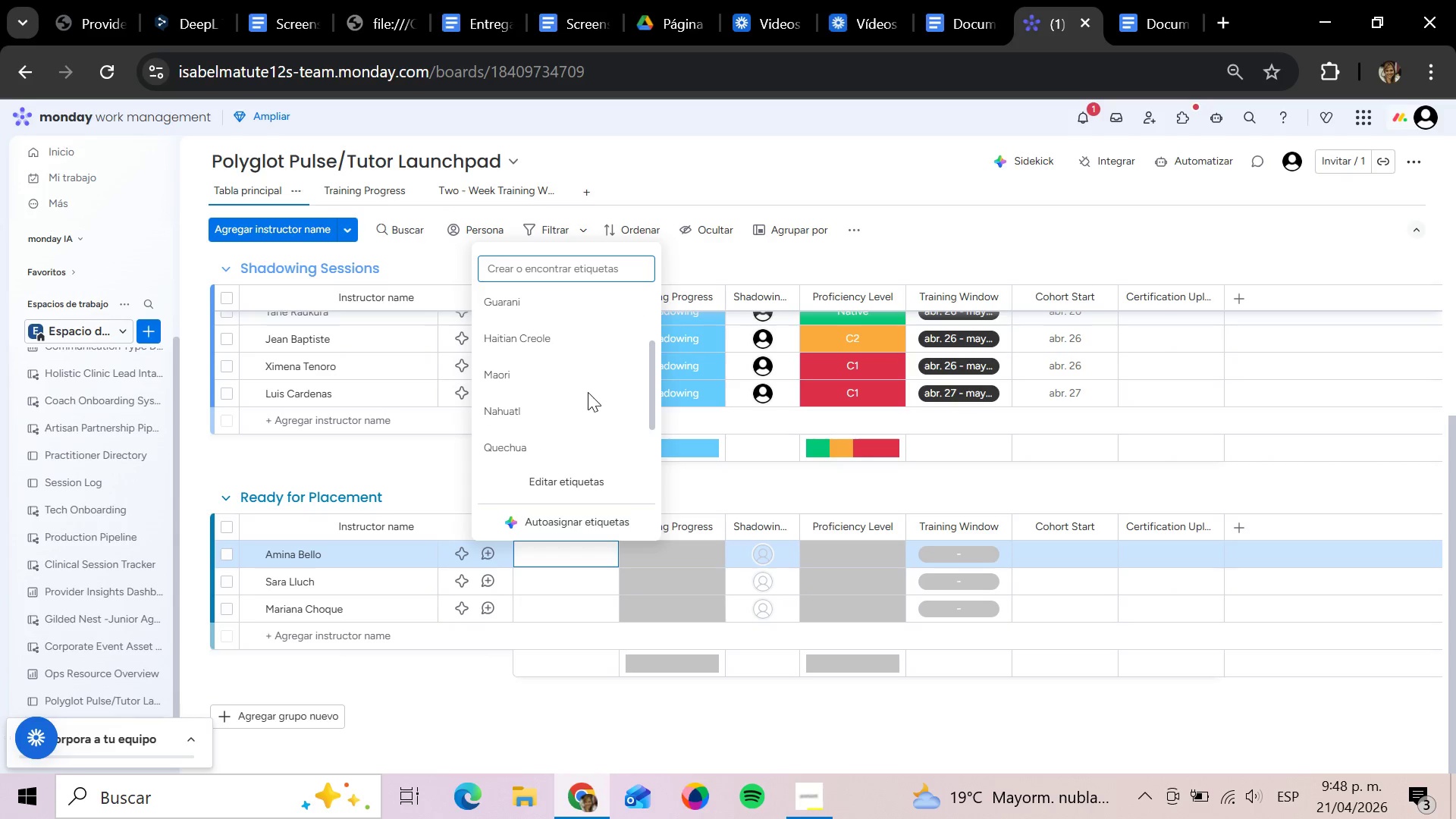 
scroll: coordinate [588, 392], scroll_direction: up, amount: 2.0
 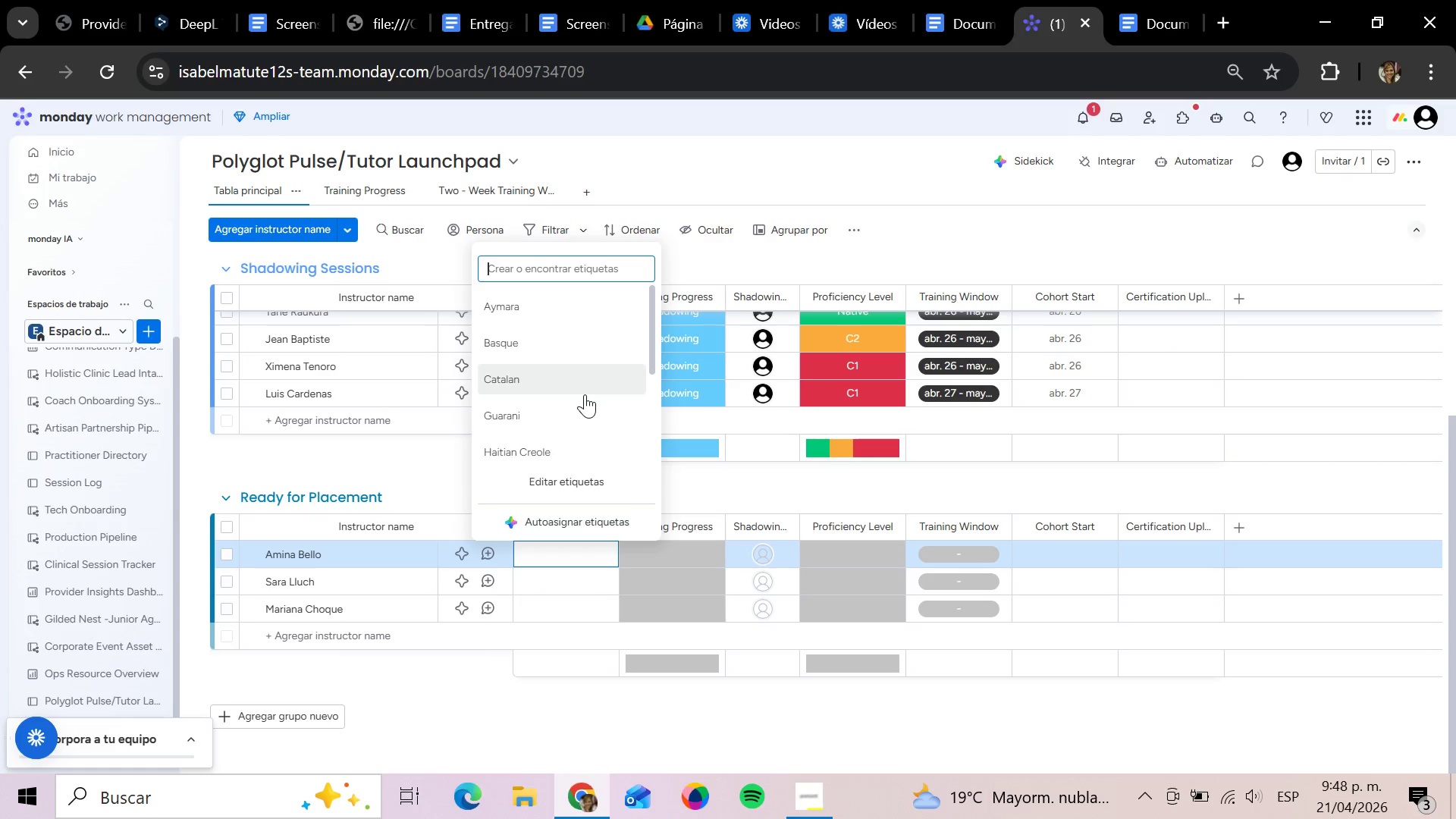 
scroll: coordinate [580, 402], scroll_direction: down, amount: 3.0
 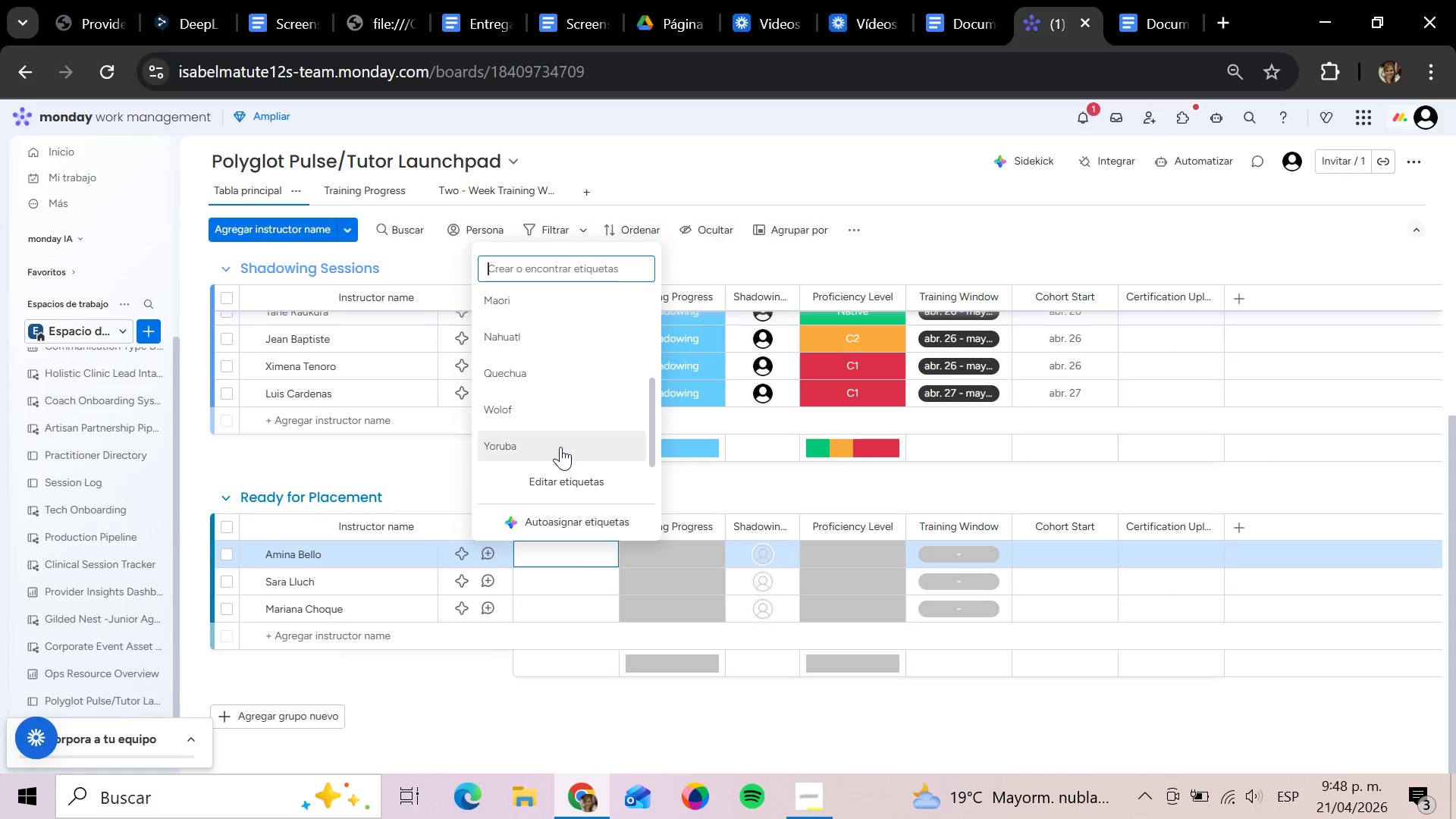 
left_click([560, 447])
 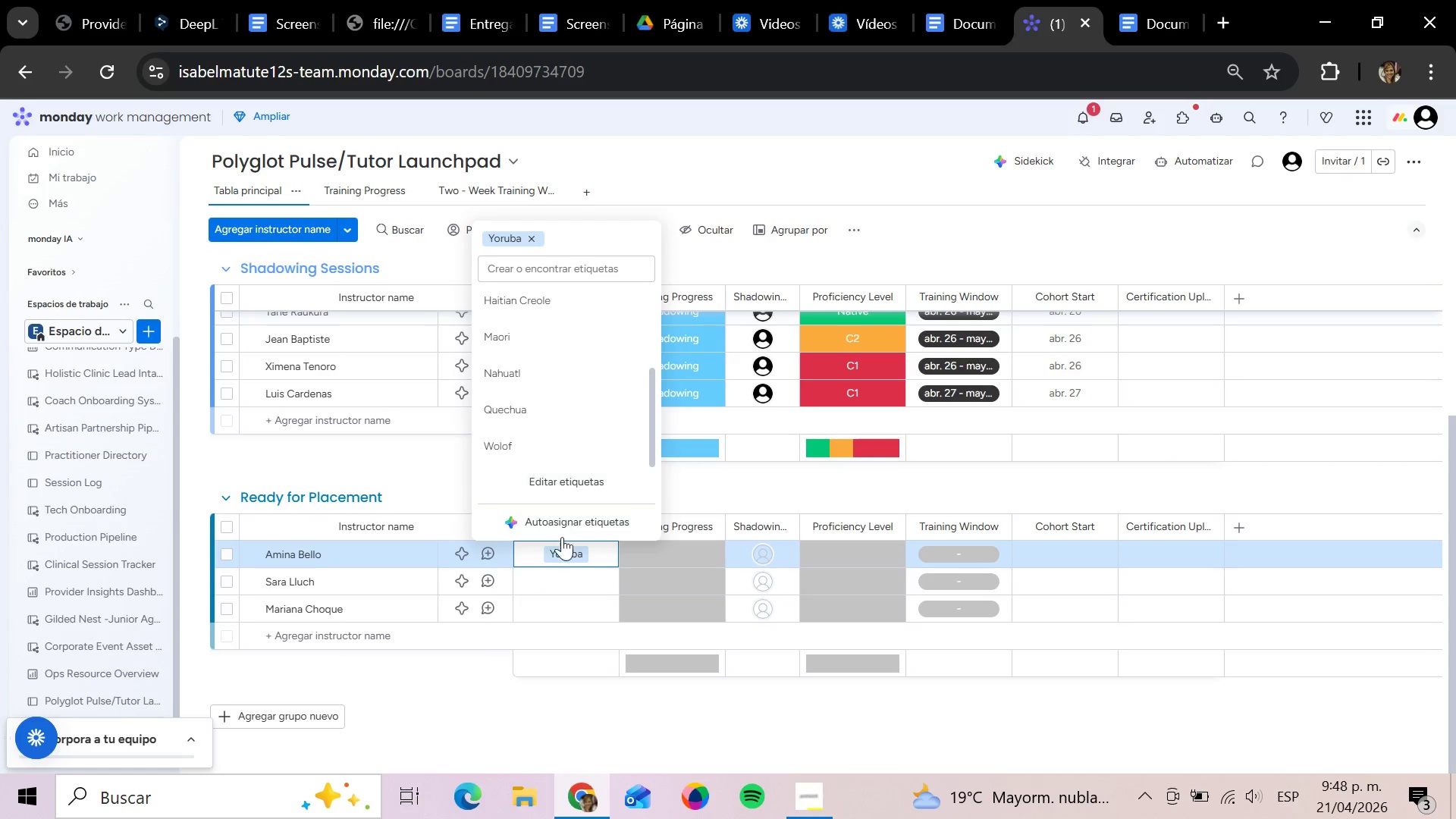 
scroll: coordinate [560, 447], scroll_direction: down, amount: 1.0
 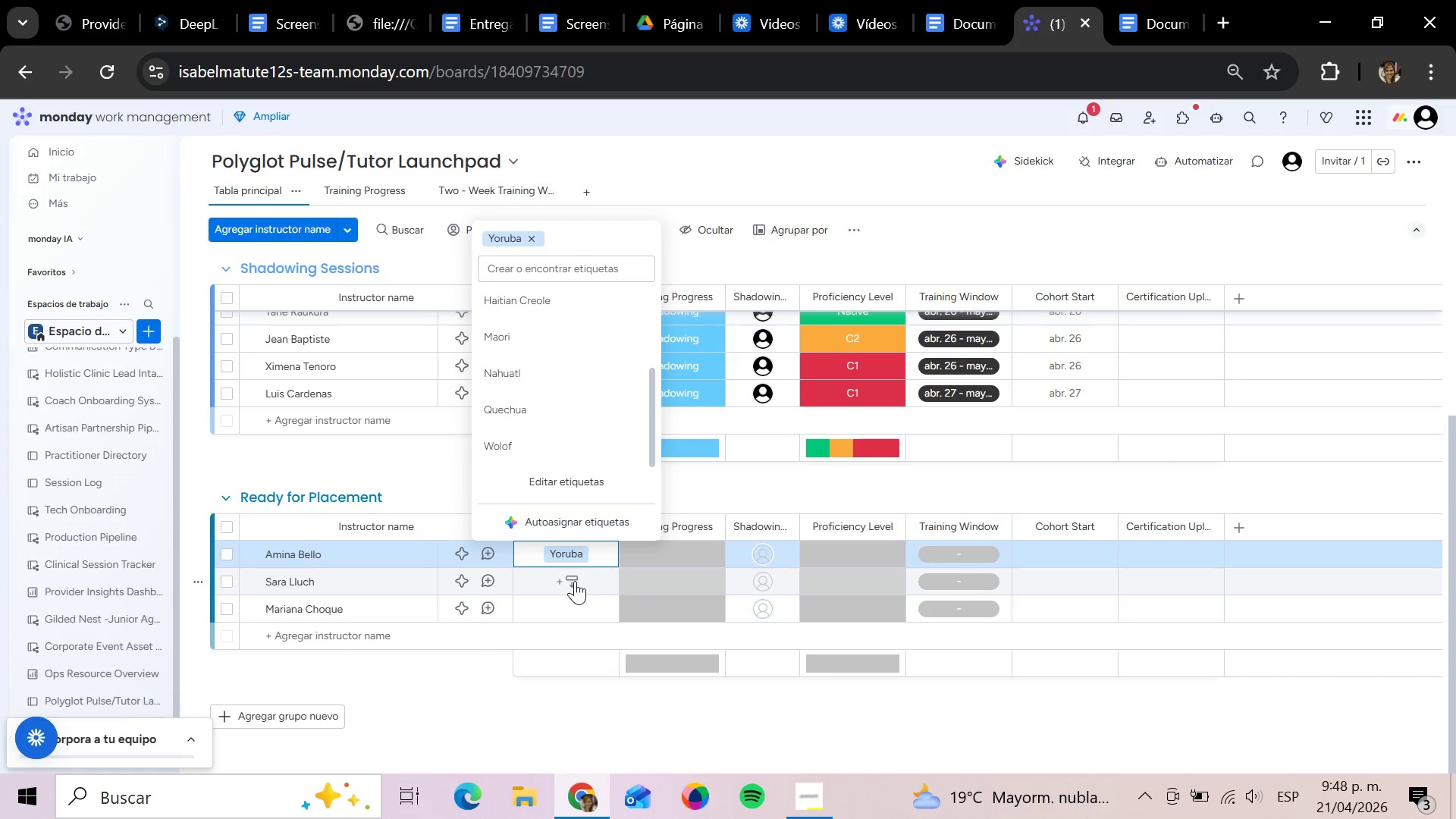 
left_click([575, 581])
 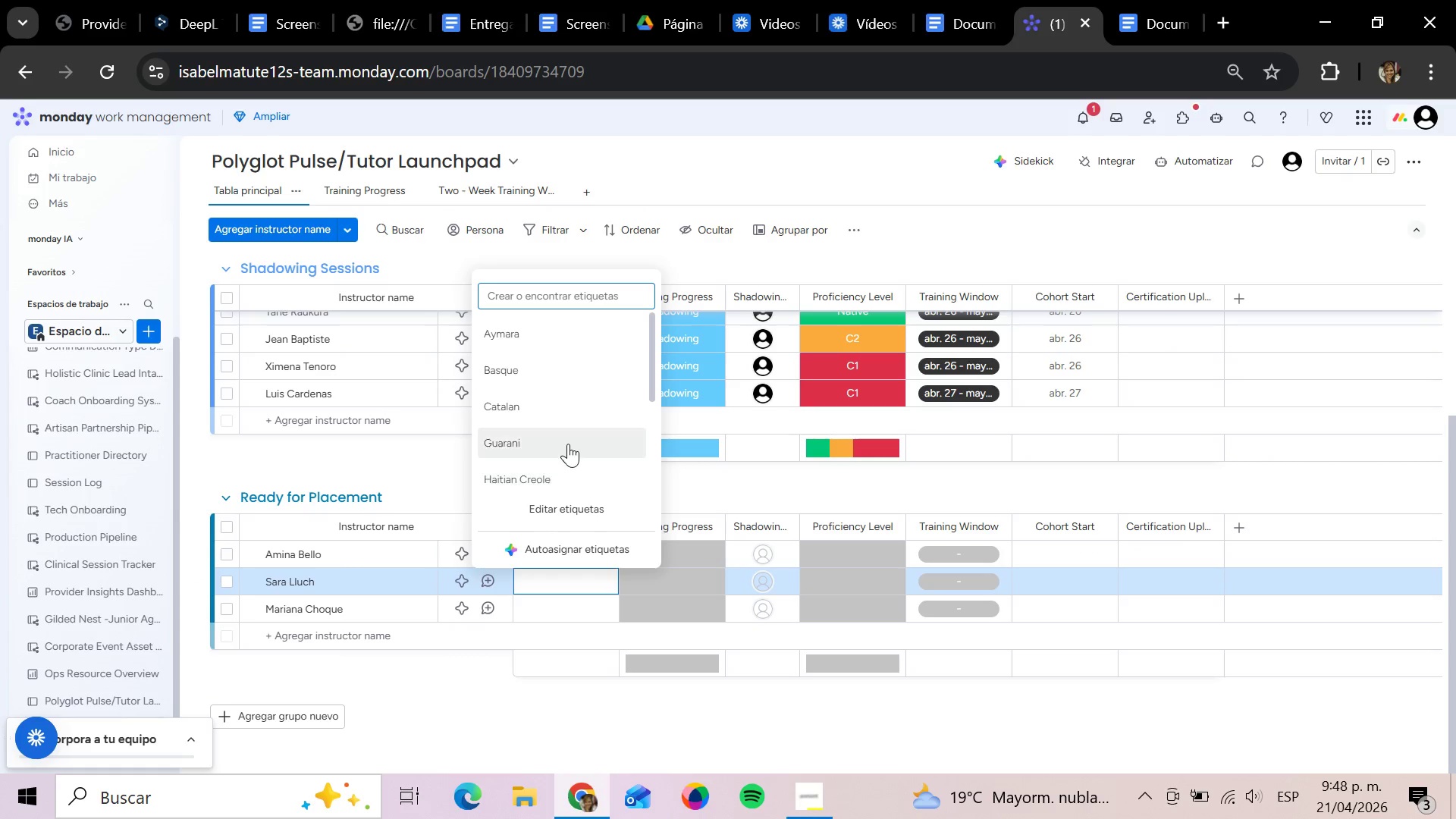 
scroll: coordinate [553, 428], scroll_direction: down, amount: 1.0
 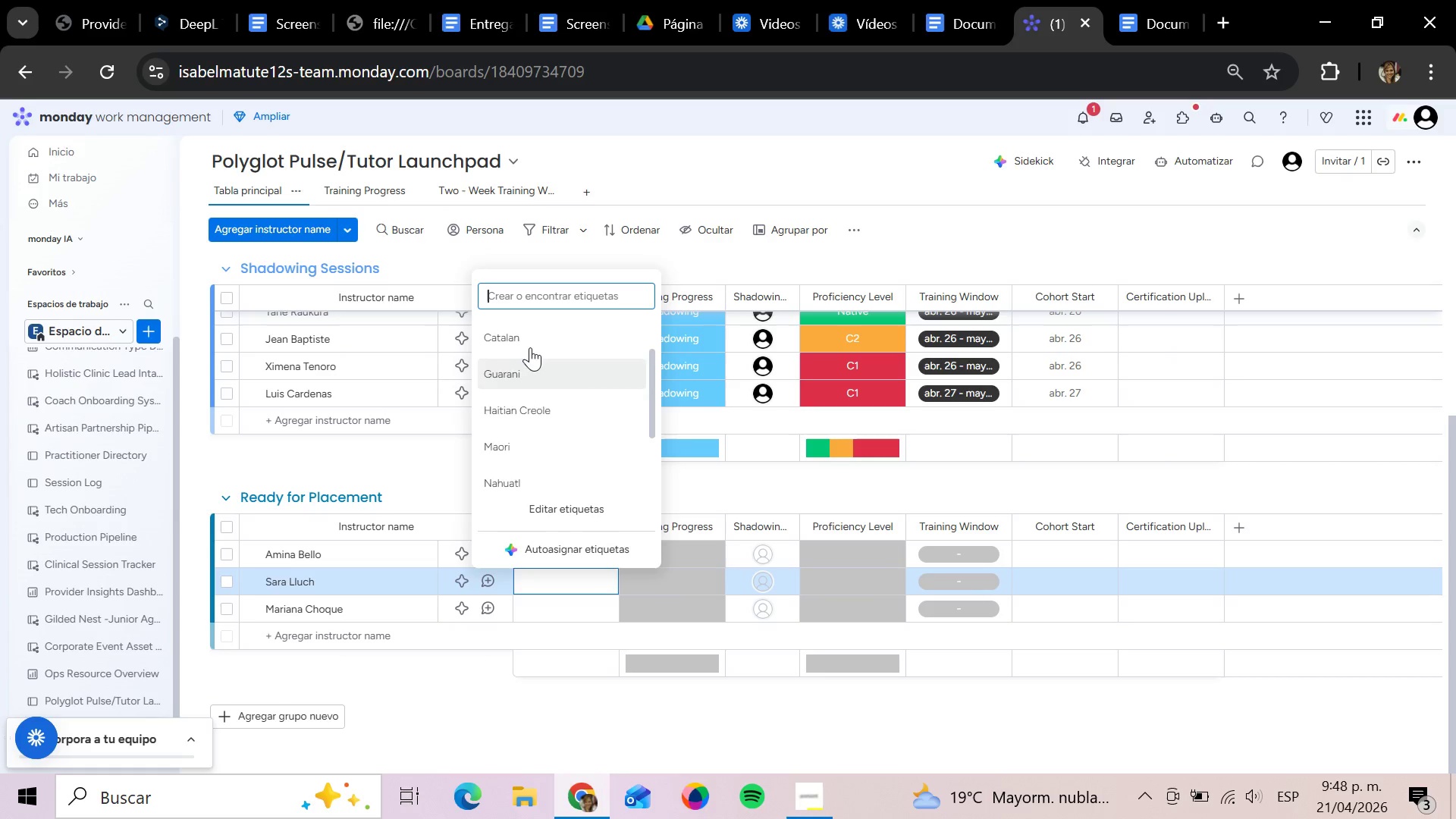 
scroll: coordinate [527, 364], scroll_direction: up, amount: 1.0
 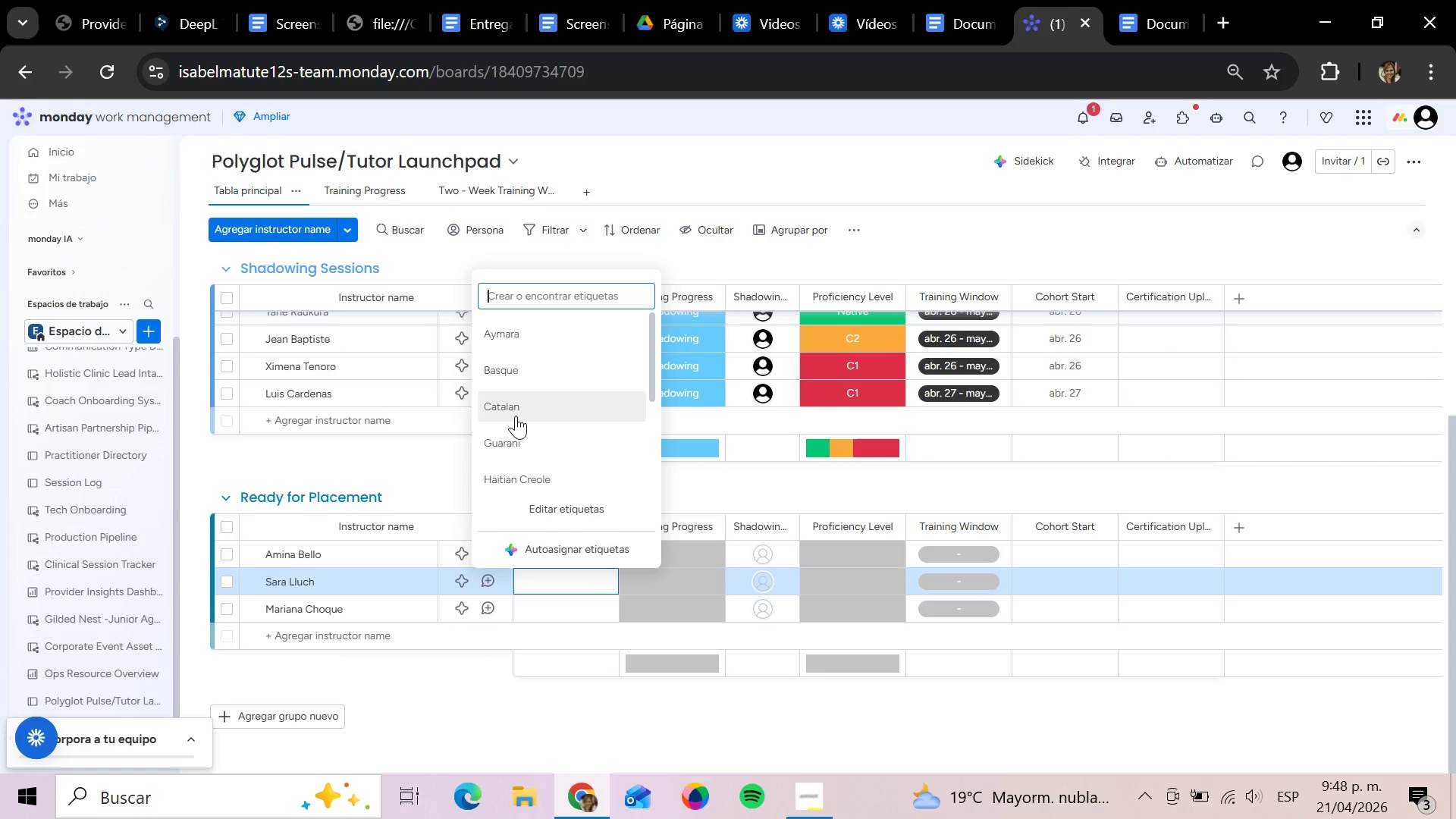 
left_click([516, 416])
 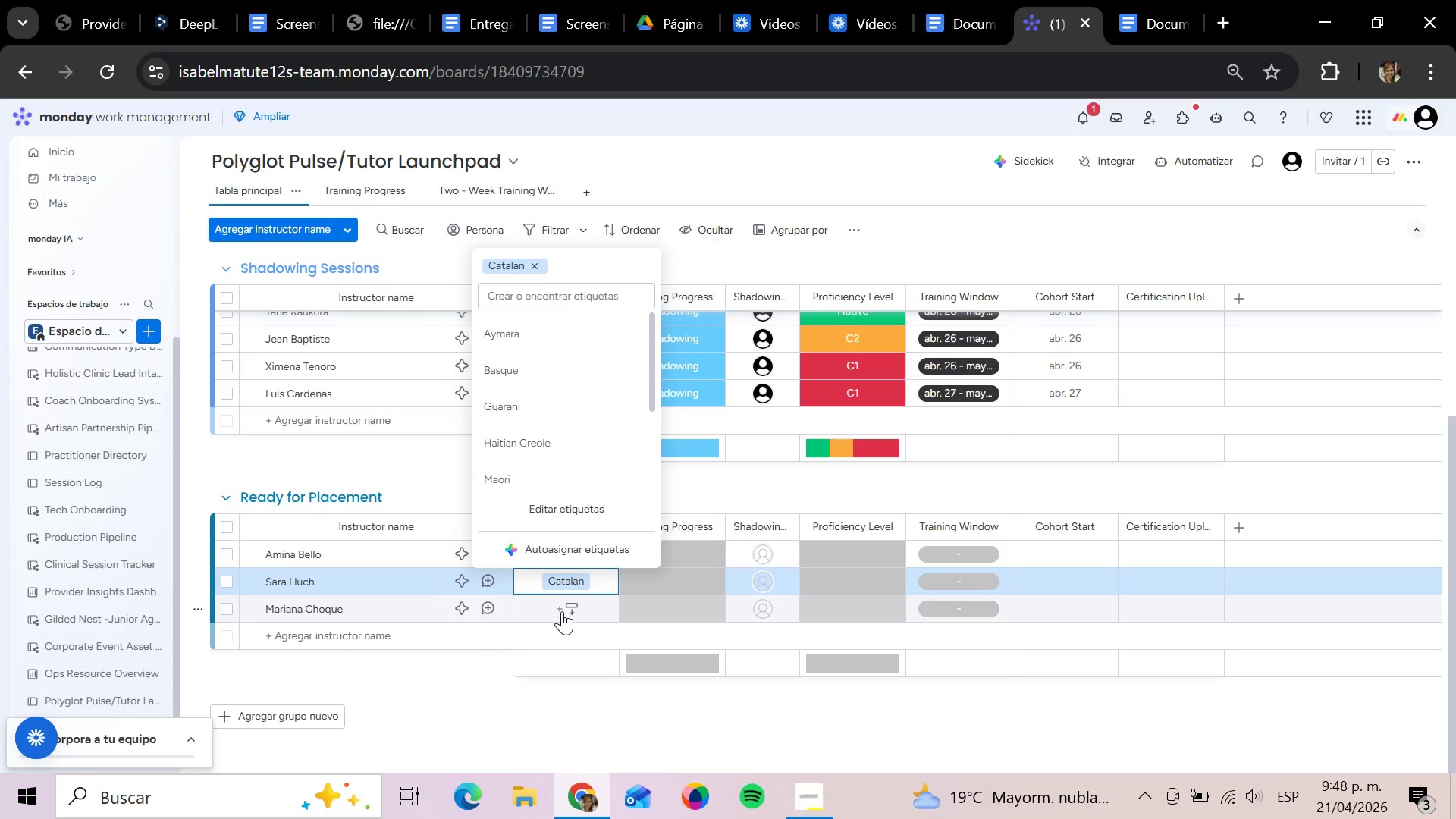 
left_click([566, 608])
 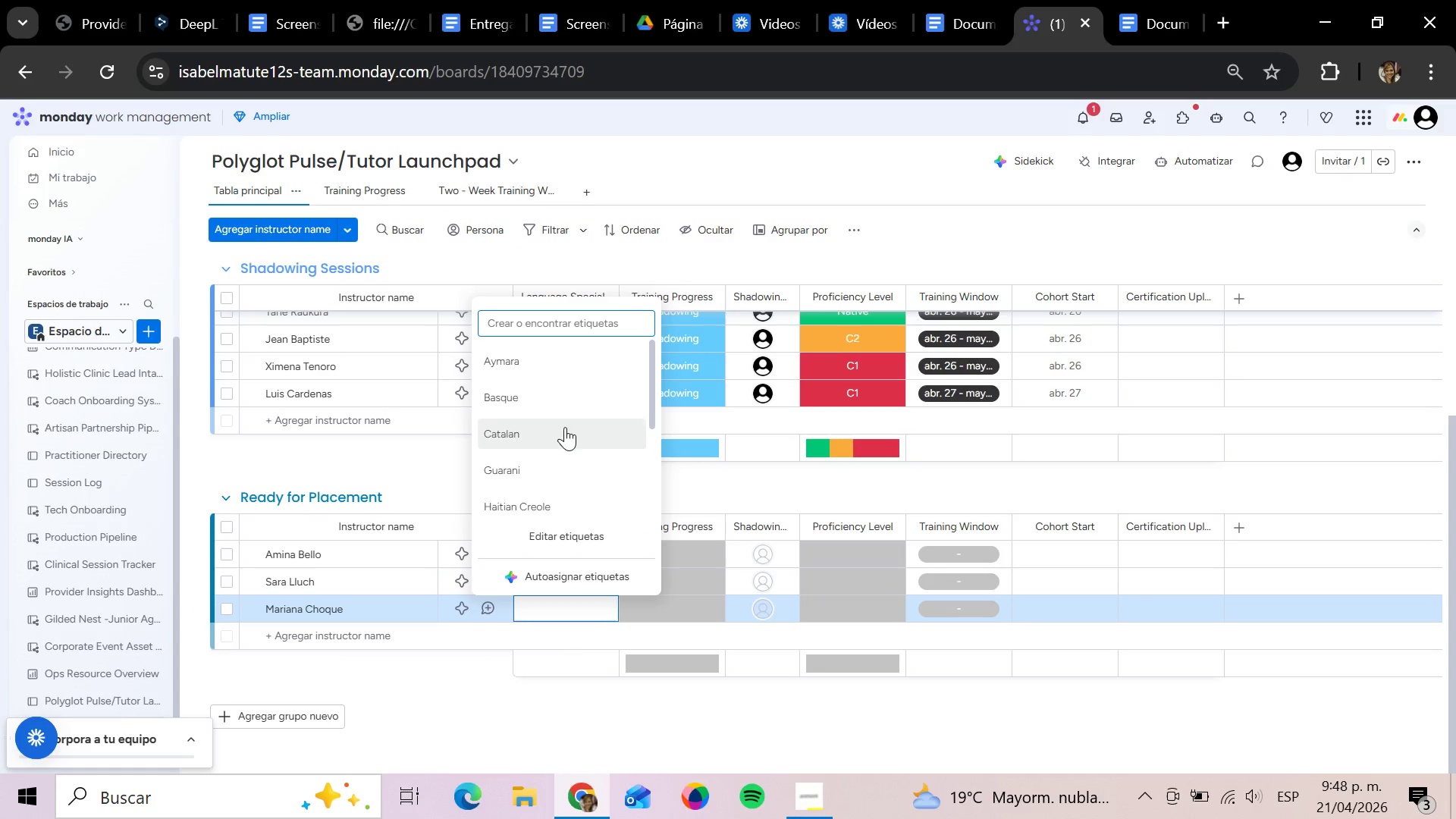 
left_click([531, 354])
 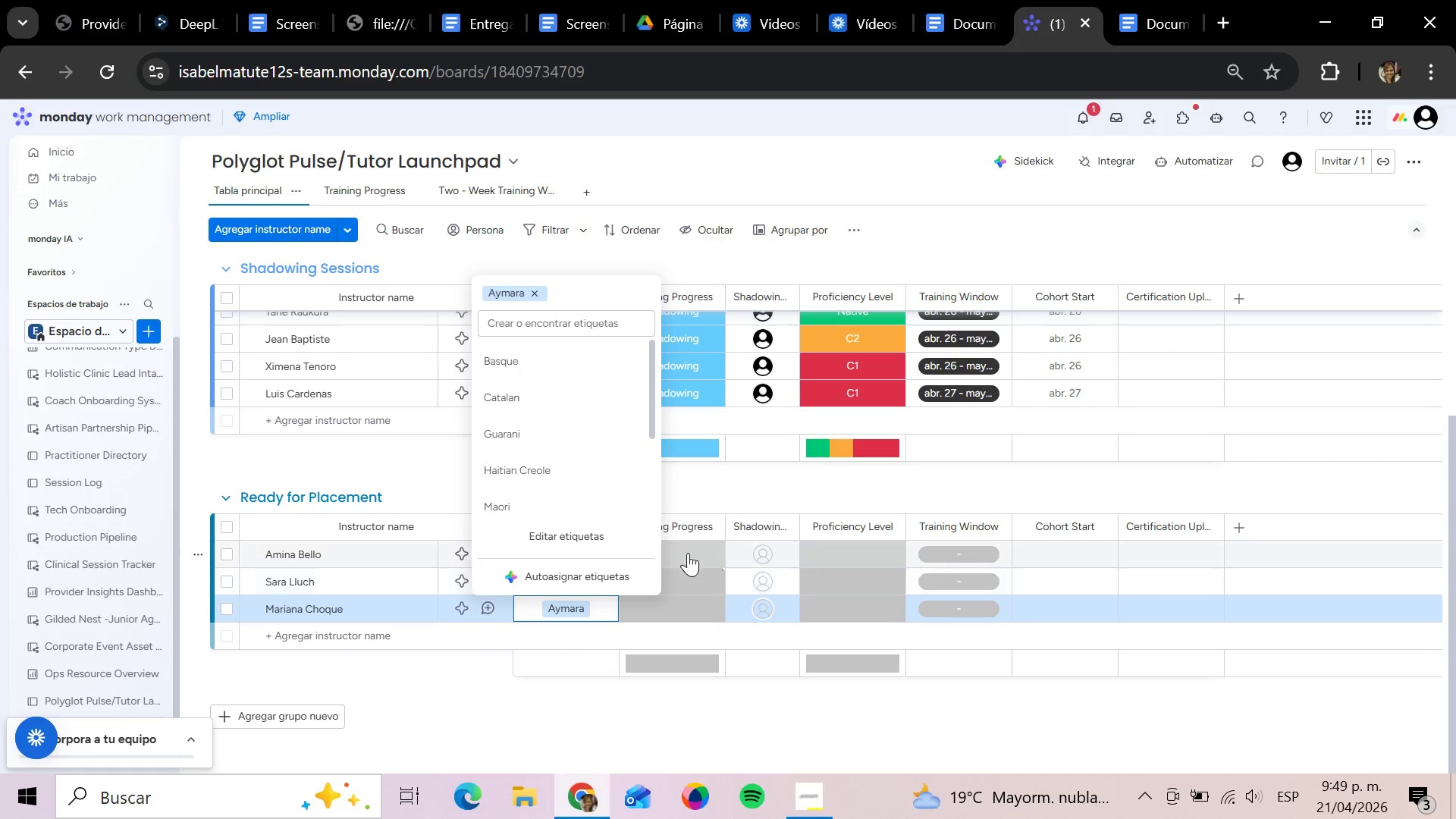 
left_click([688, 552])
 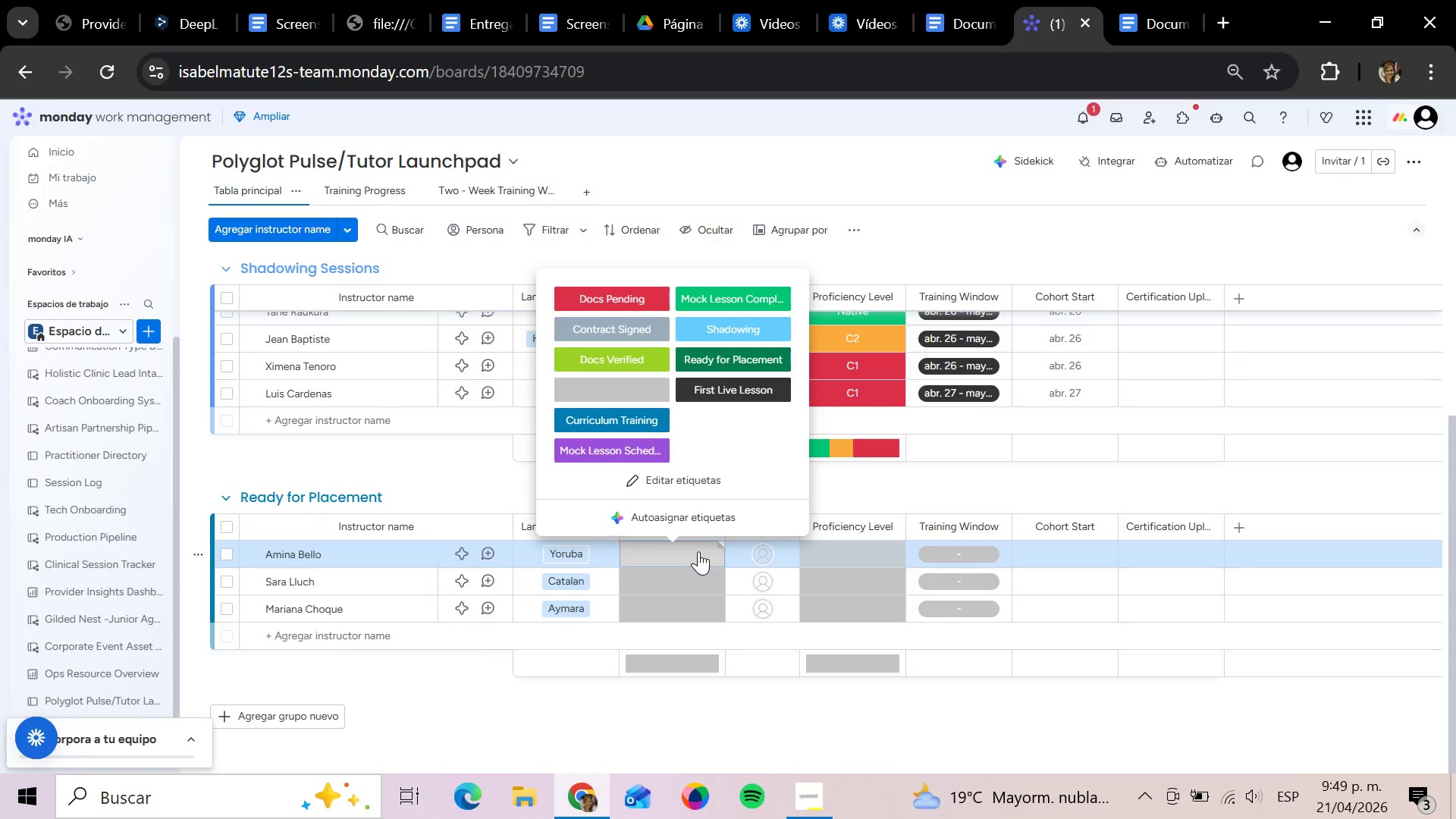 
wait(9.17)
 